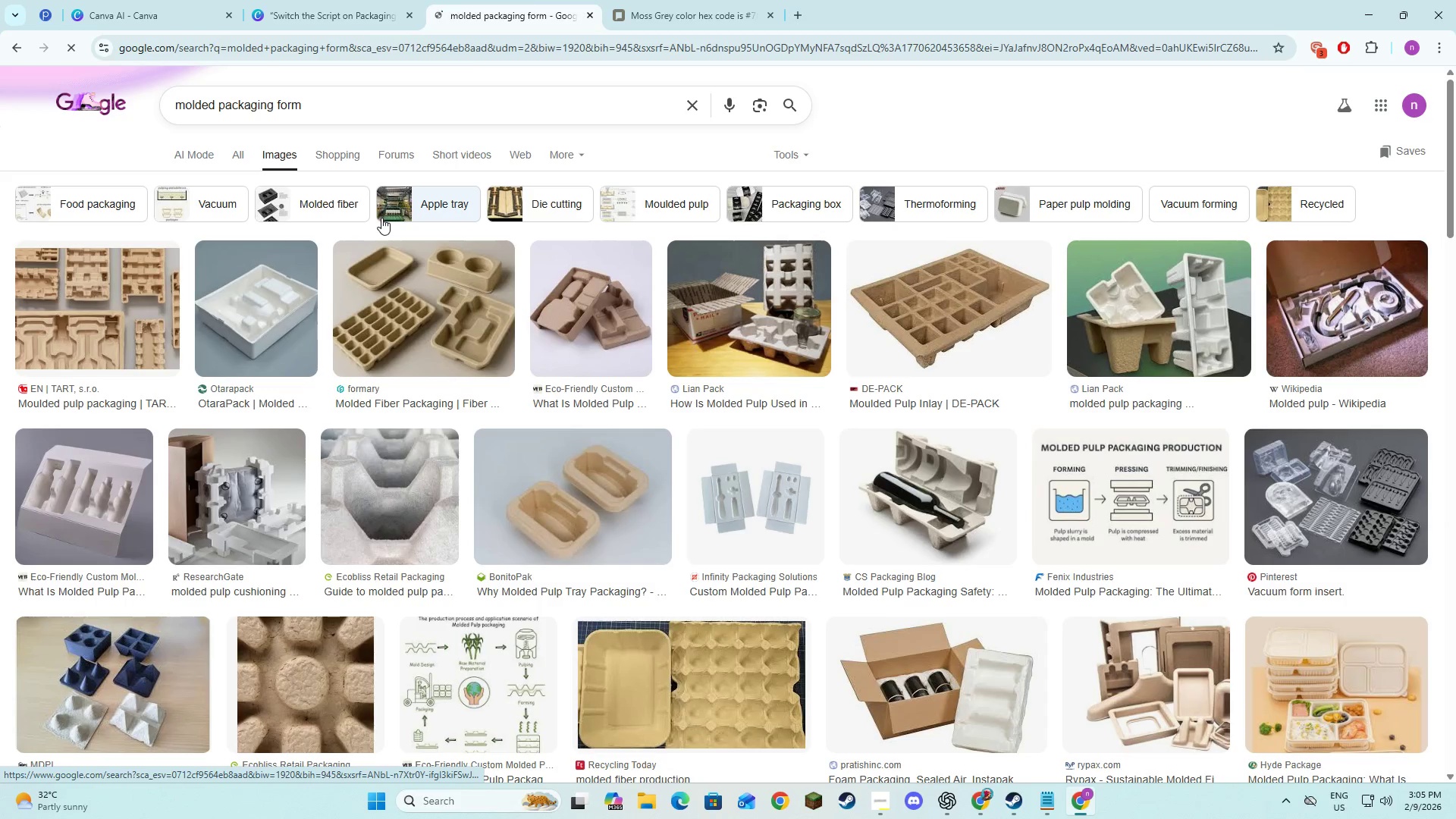 
left_click([315, 0])
 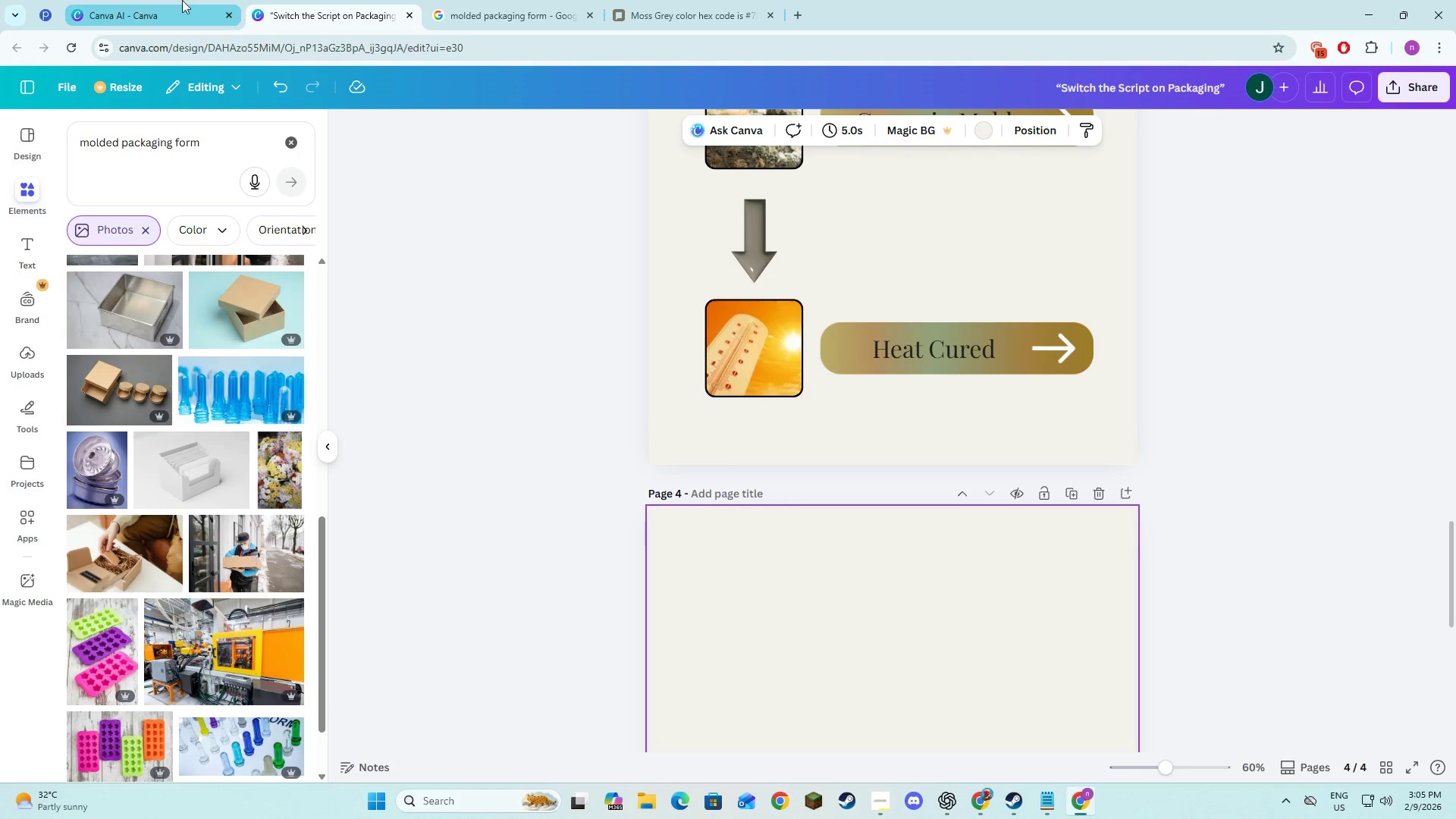 
key(Alt+AltLeft)
 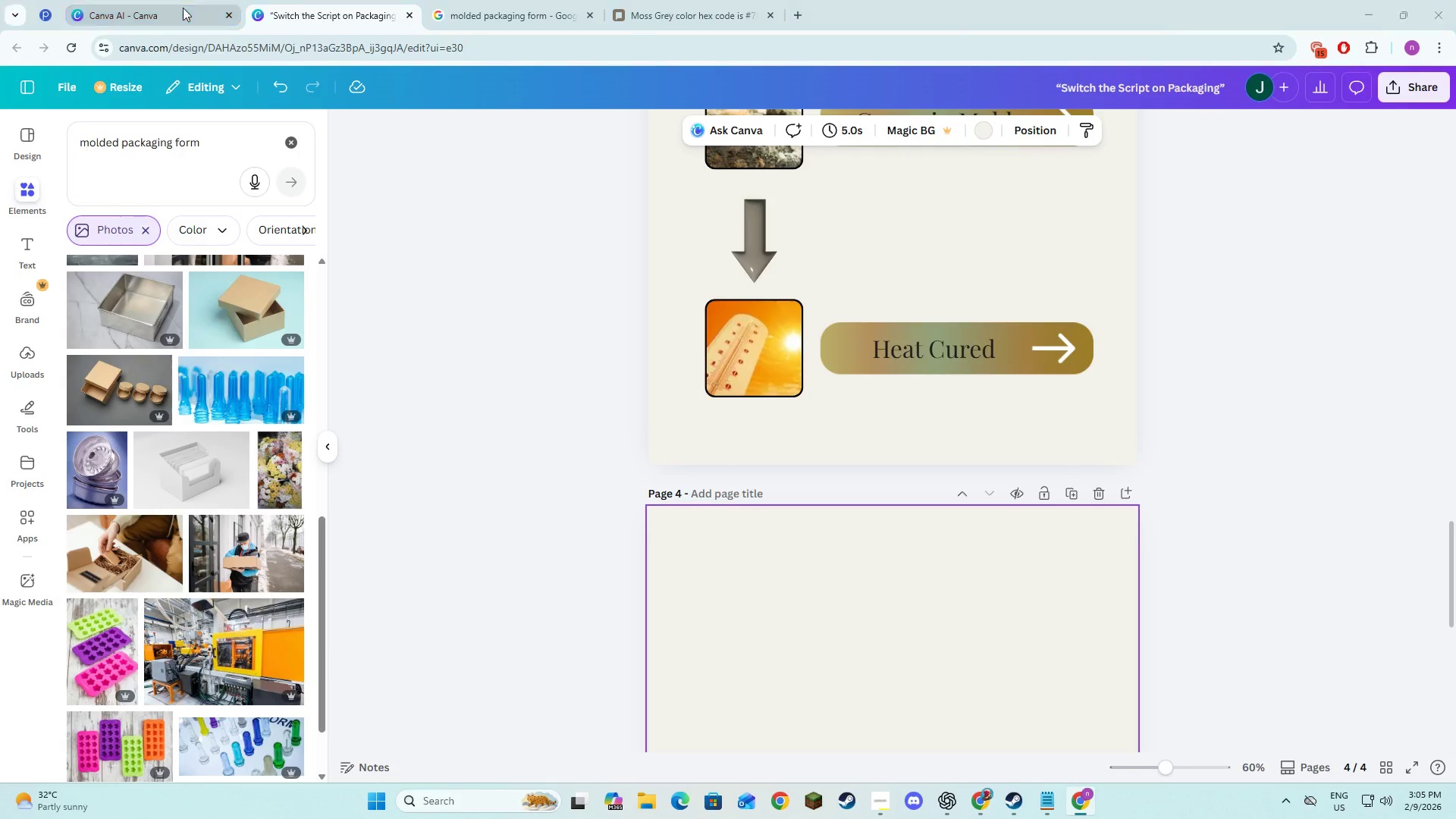 
key(Alt+Tab)
 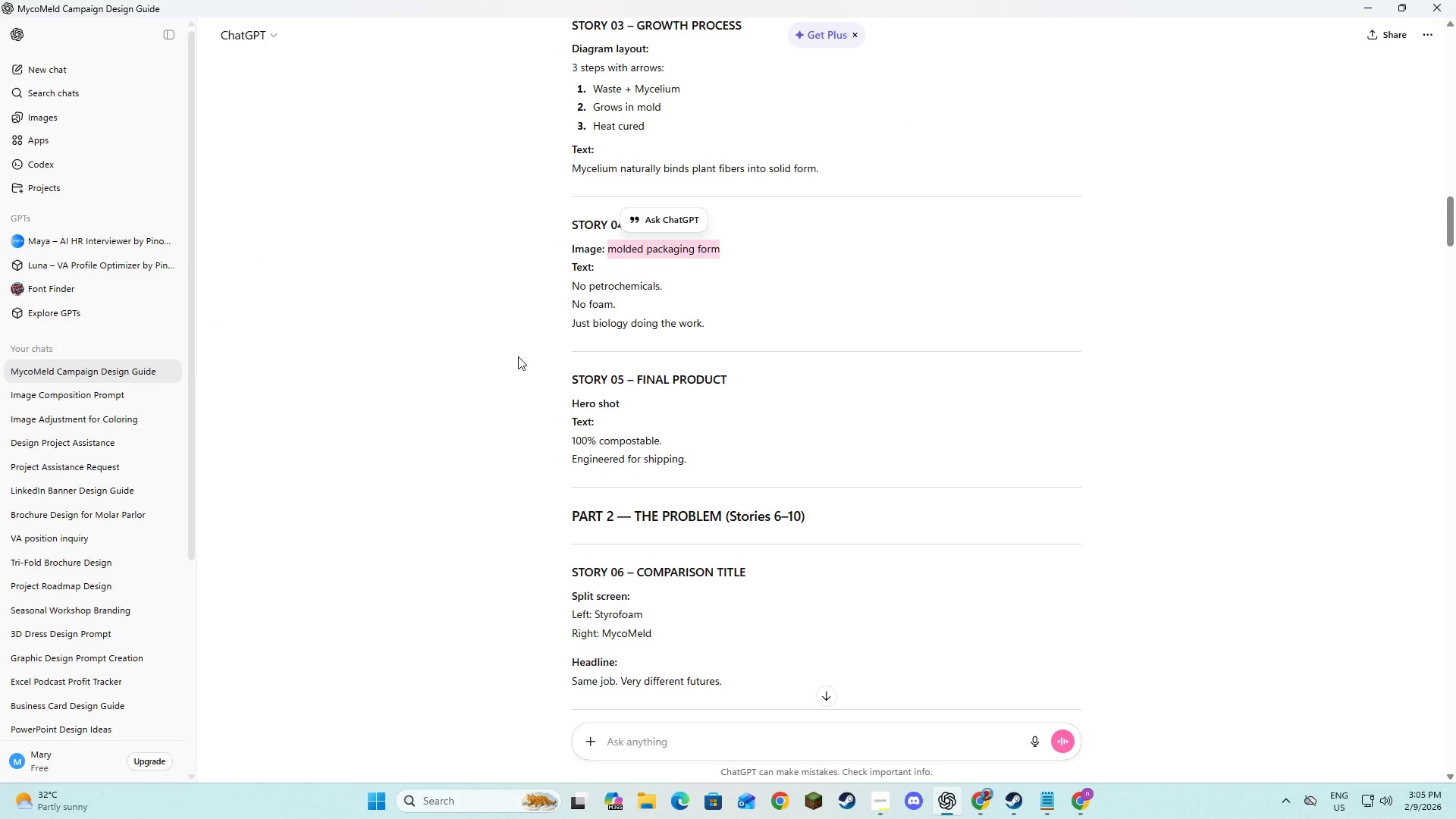 
key(Alt+AltLeft)
 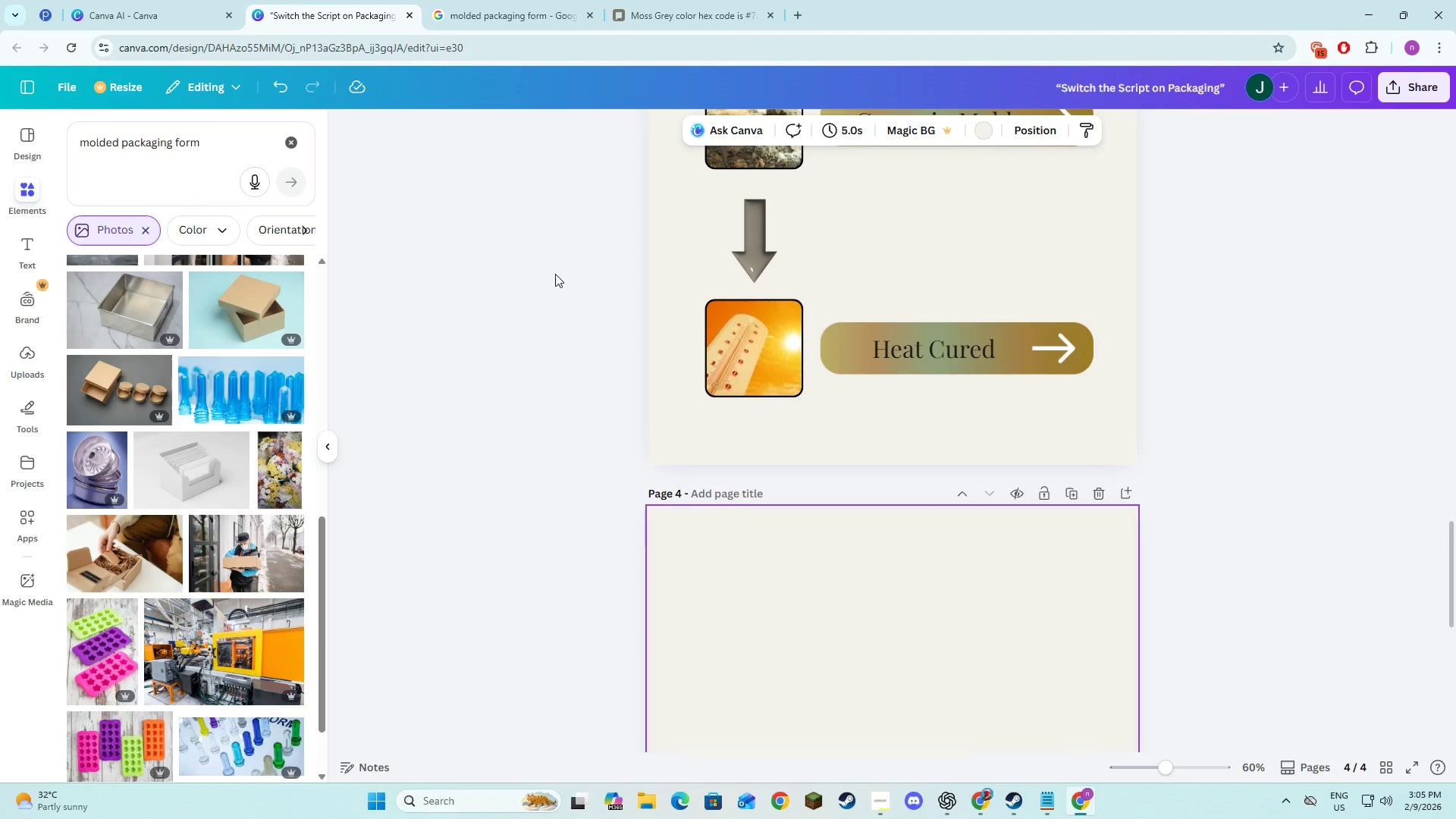 
key(Alt+Tab)
 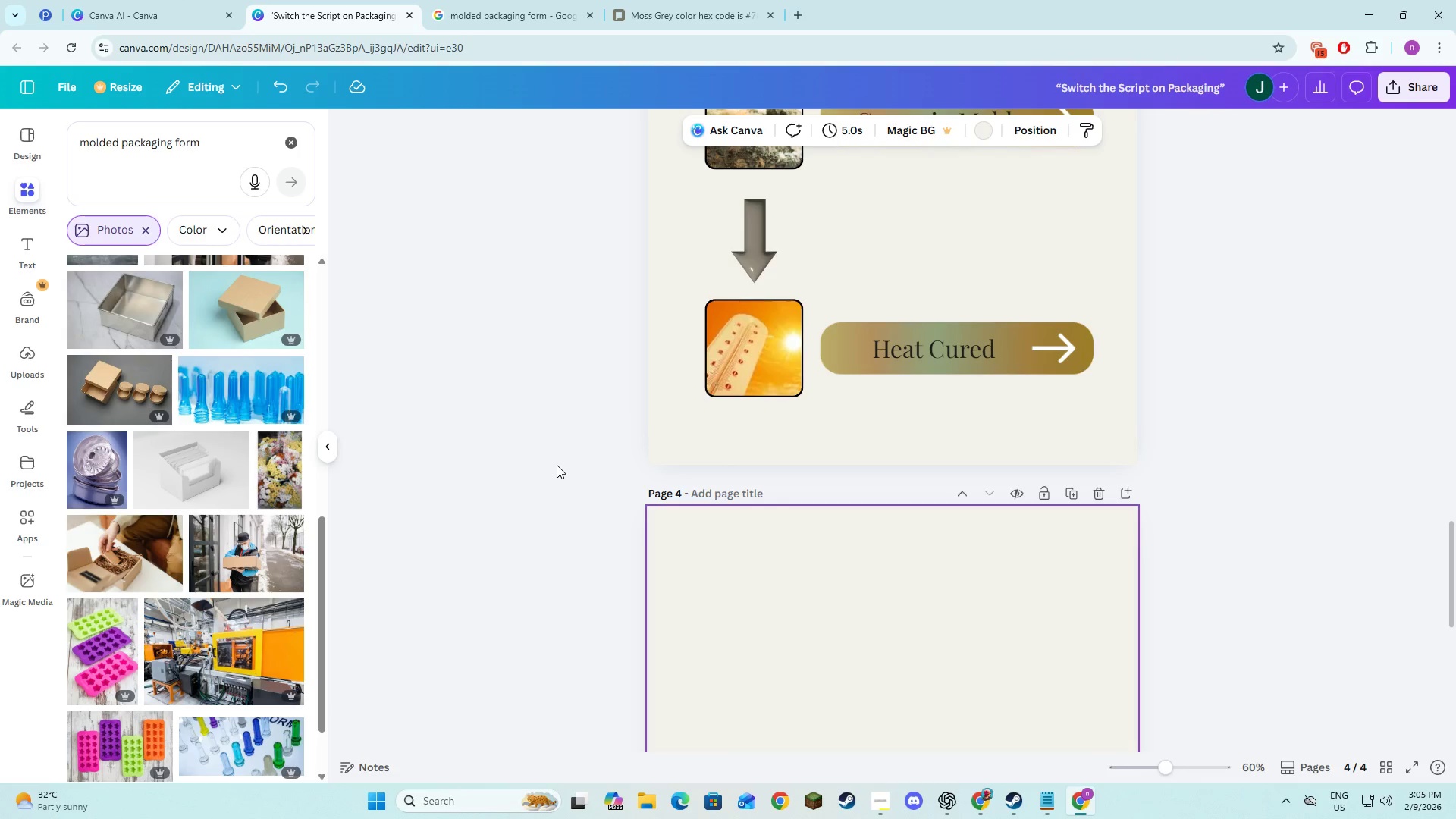 
scroll: coordinate [265, 443], scroll_direction: up, amount: 10.0
 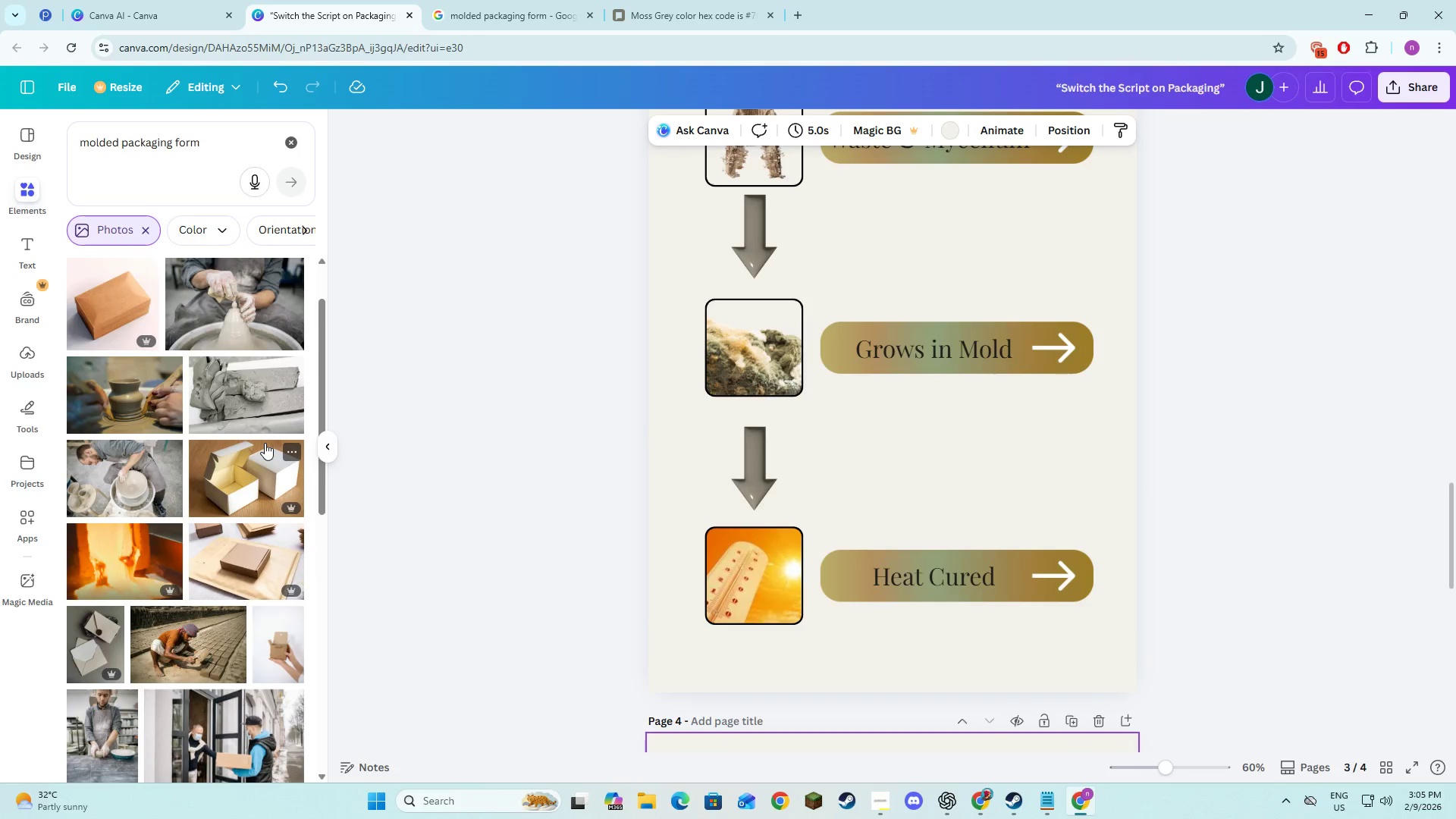 
scroll: coordinate [265, 443], scroll_direction: down, amount: 2.0
 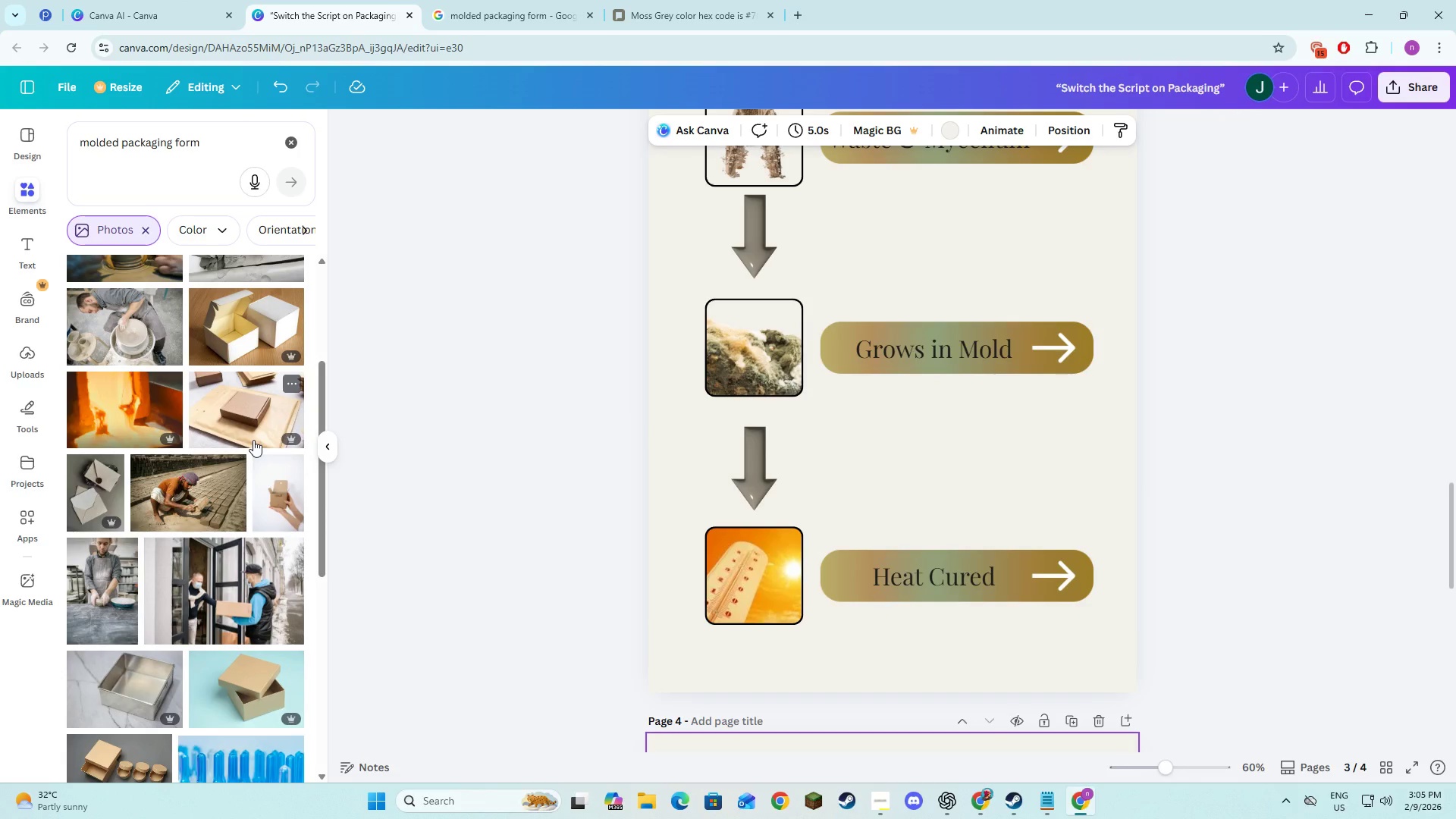 
scroll: coordinate [253, 440], scroll_direction: up, amount: 2.0
 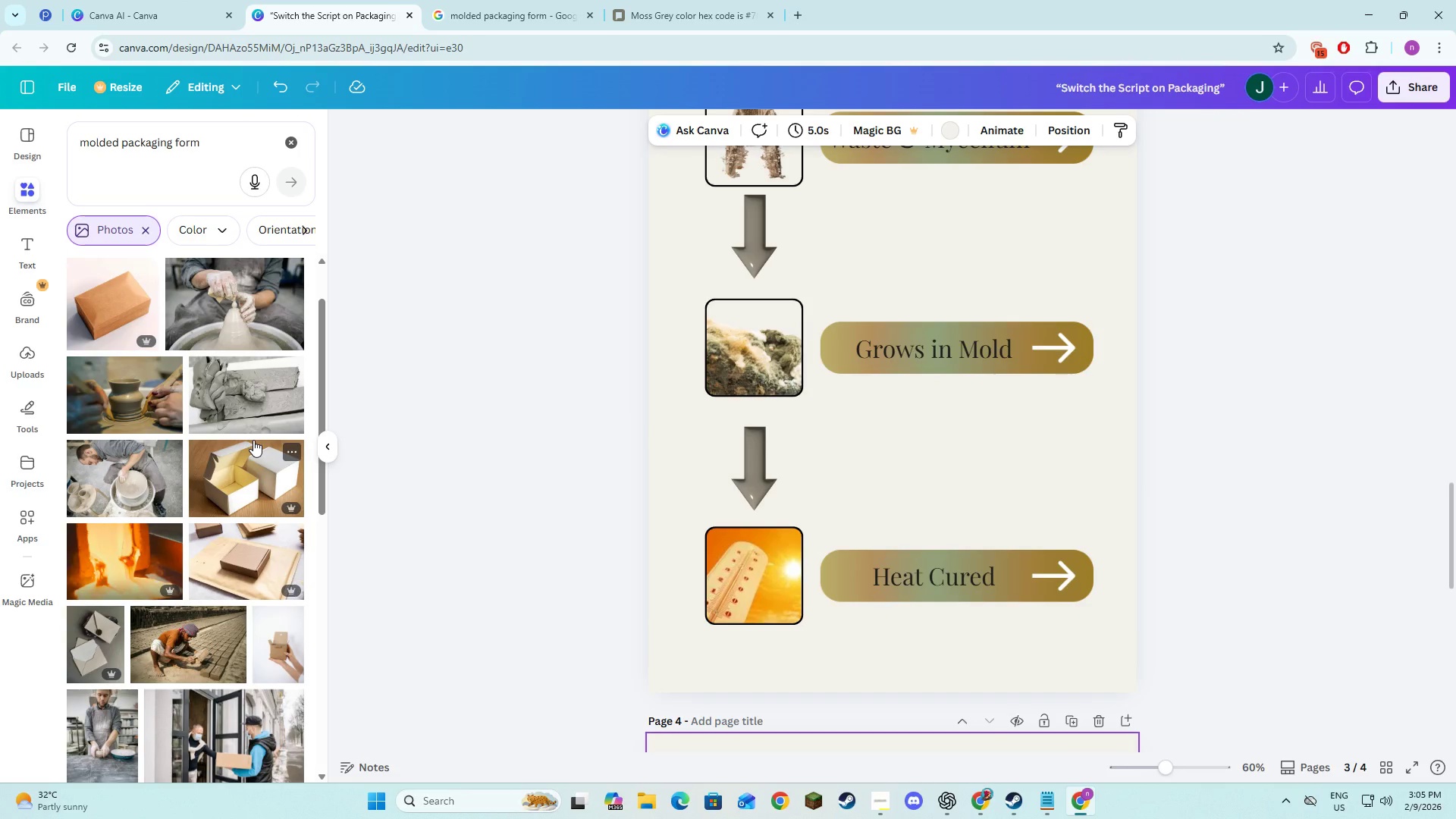 
scroll: coordinate [228, 406], scroll_direction: down, amount: 5.0
 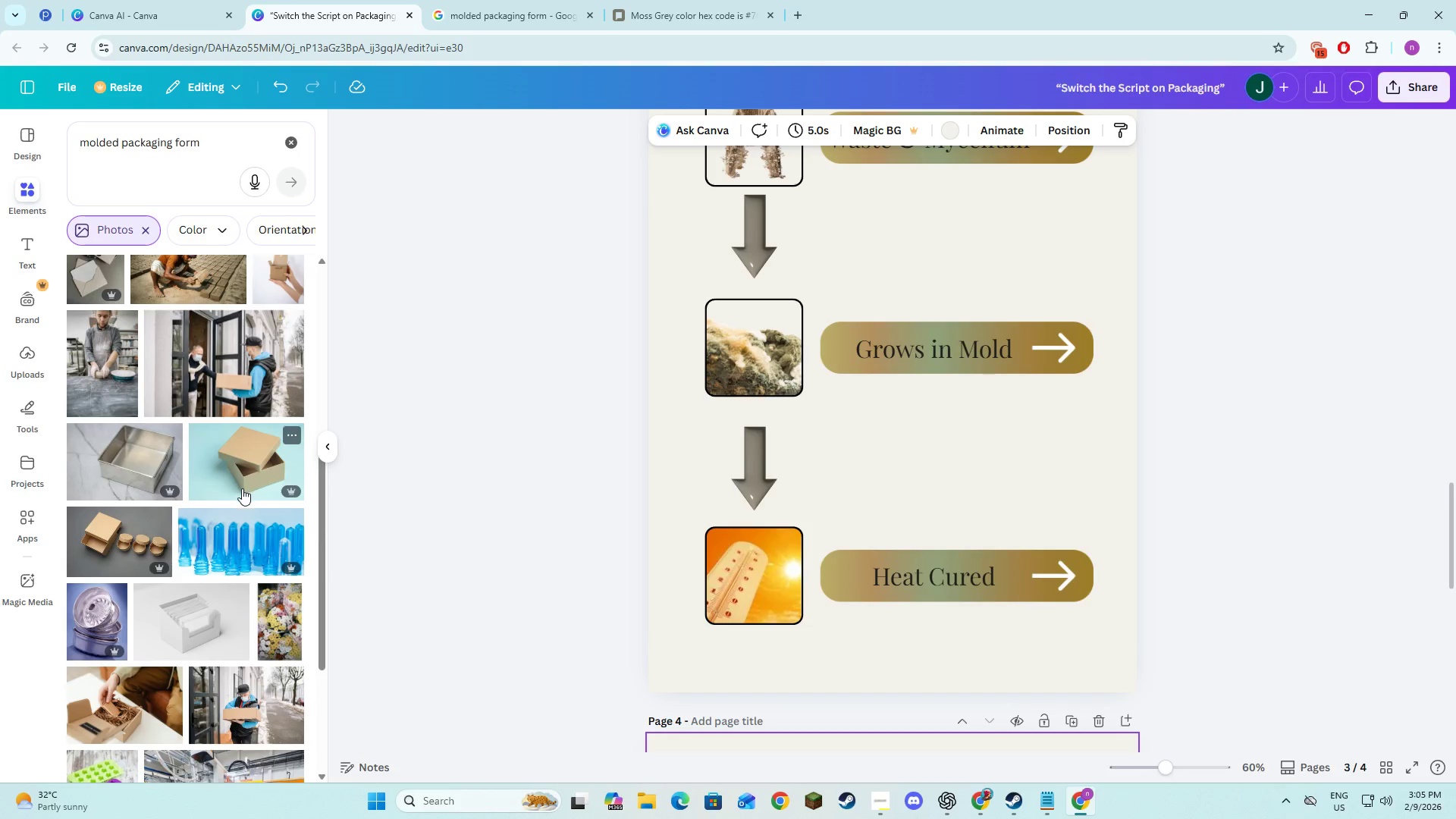 
left_click([242, 488])
 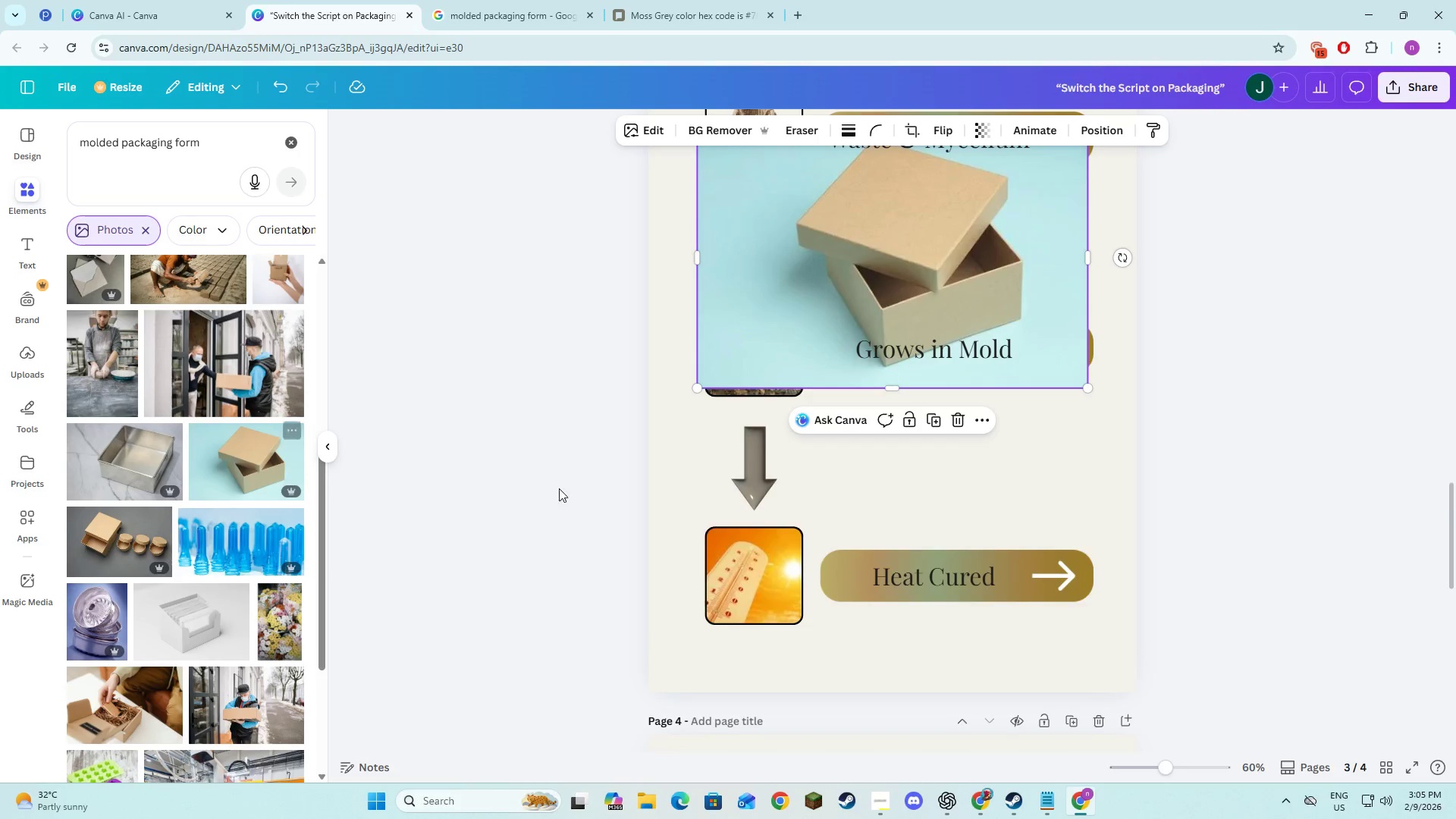 
scroll: coordinate [560, 488], scroll_direction: down, amount: 3.0
 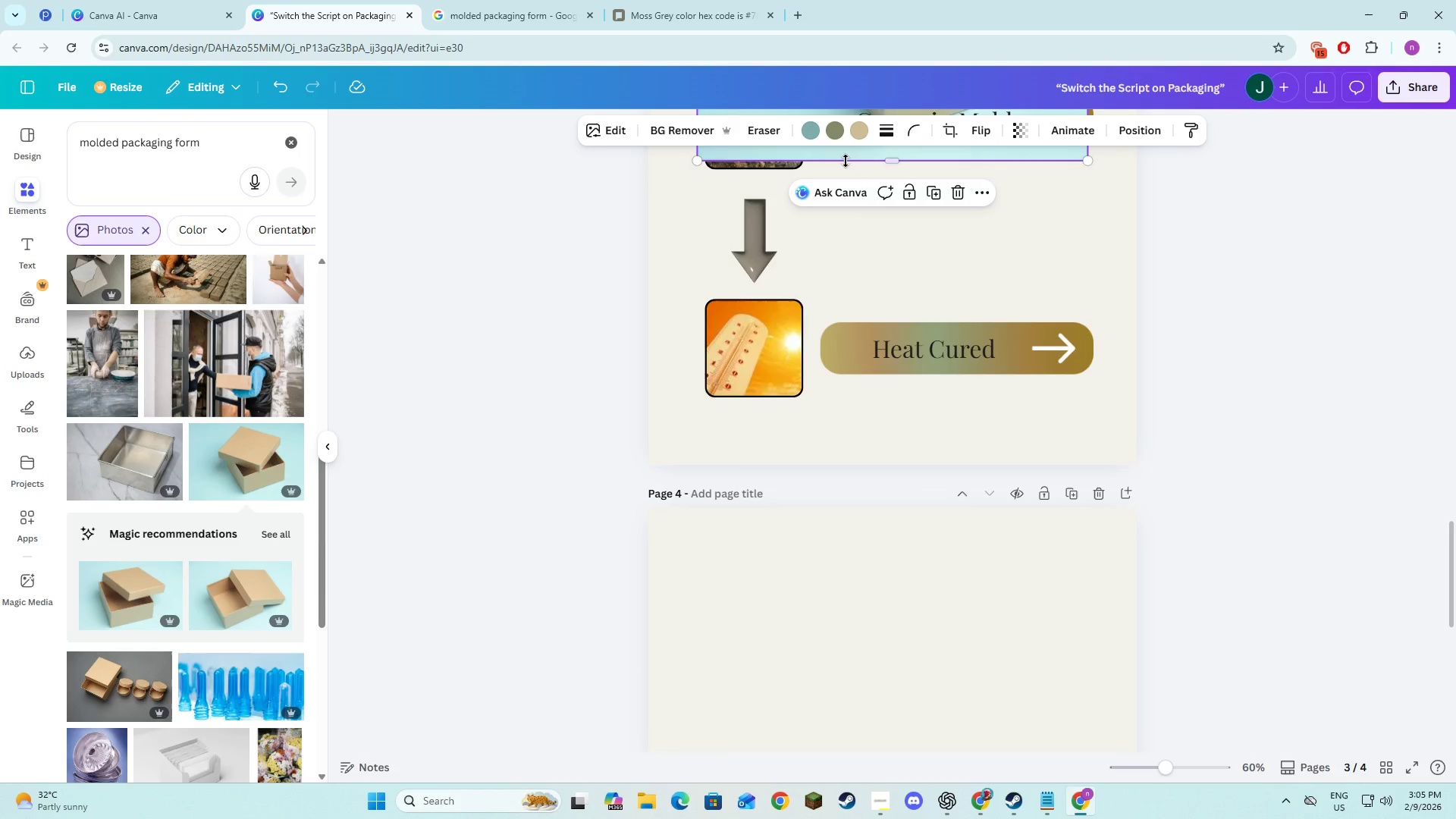 
left_click_drag(start_coordinate=[843, 146], to_coordinate=[863, 776])
 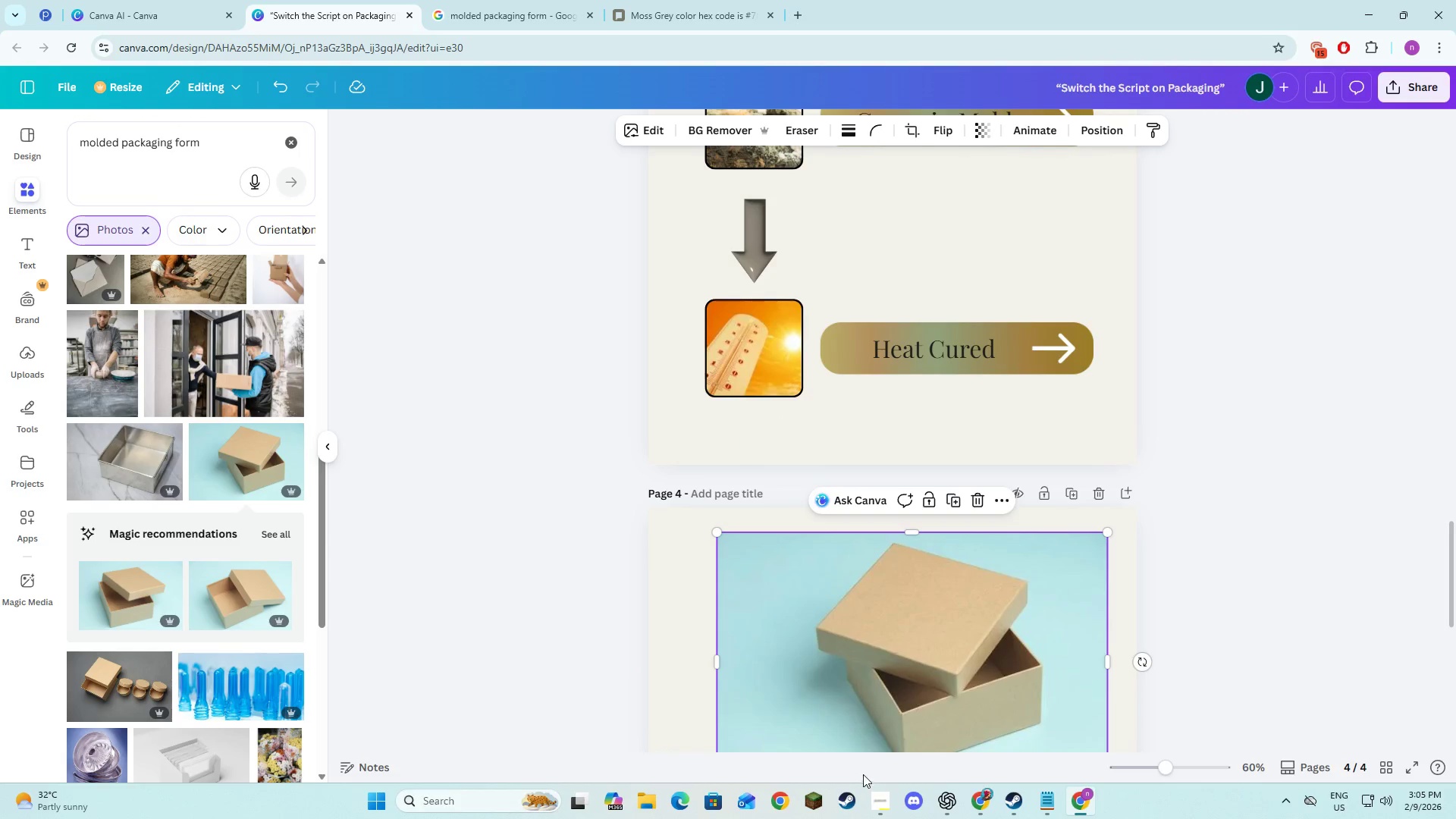 
scroll: coordinate [868, 751], scroll_direction: down, amount: 4.0
 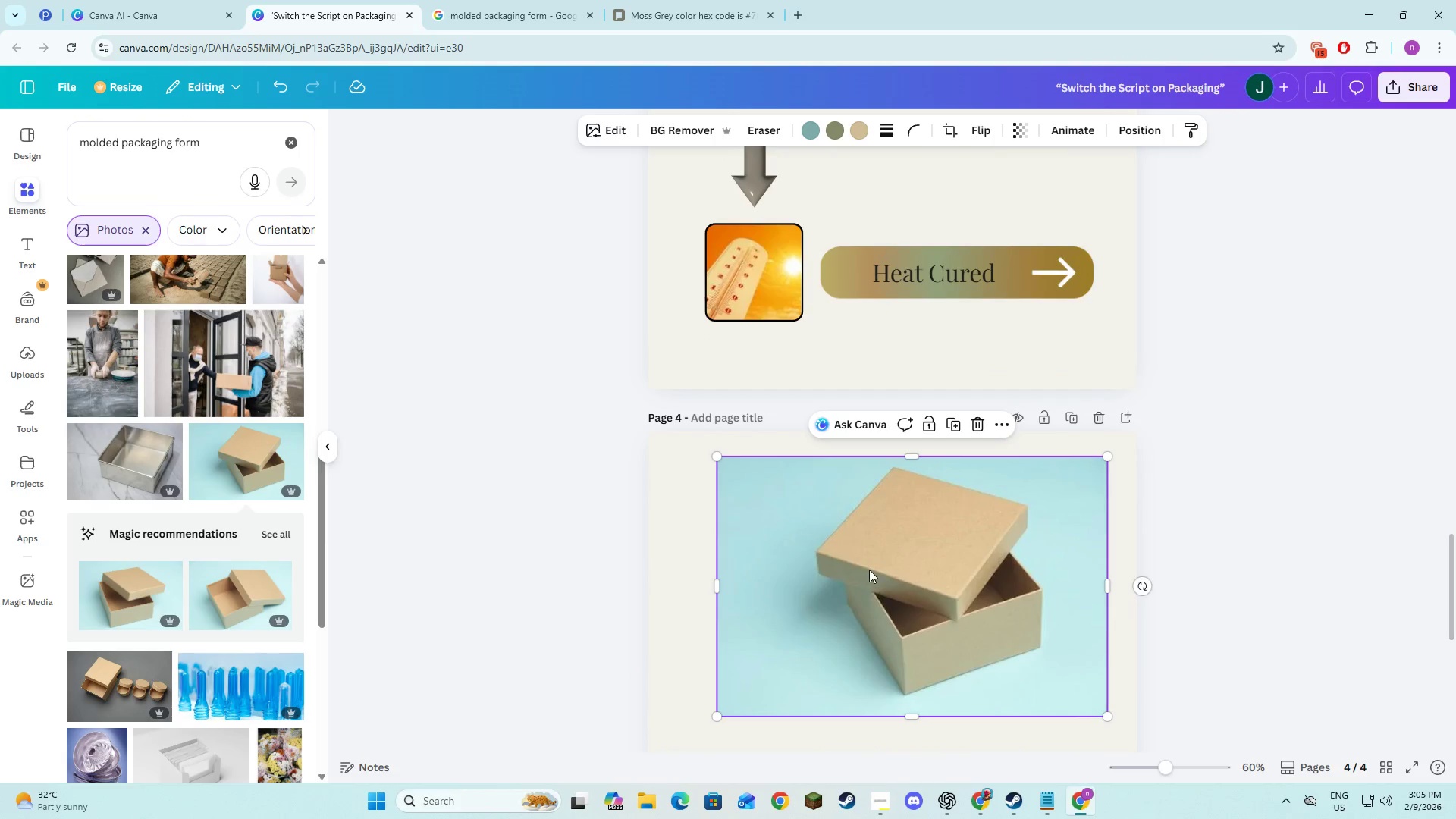 
left_click_drag(start_coordinate=[870, 566], to_coordinate=[857, 609])
 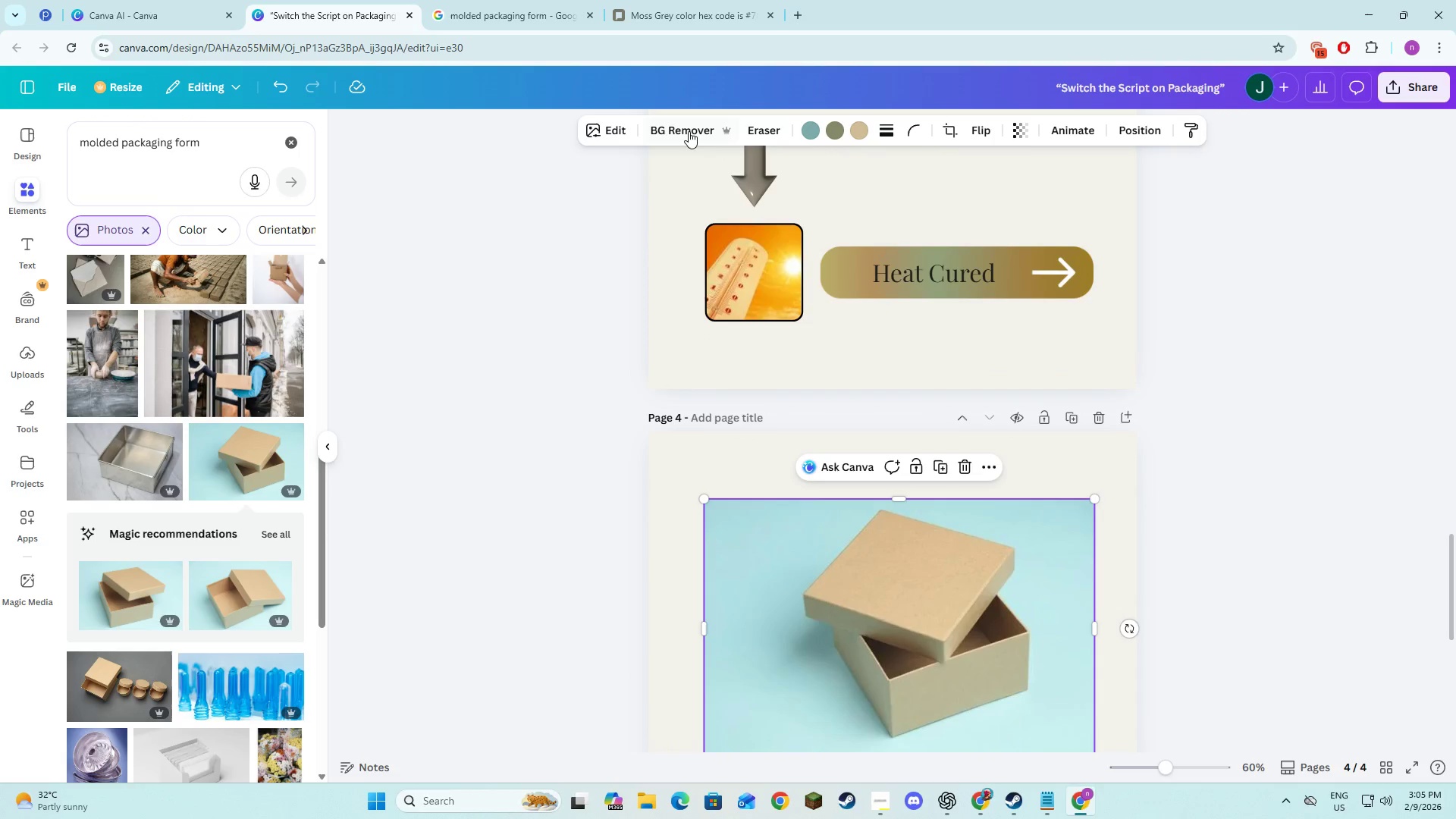 
left_click([689, 131])
 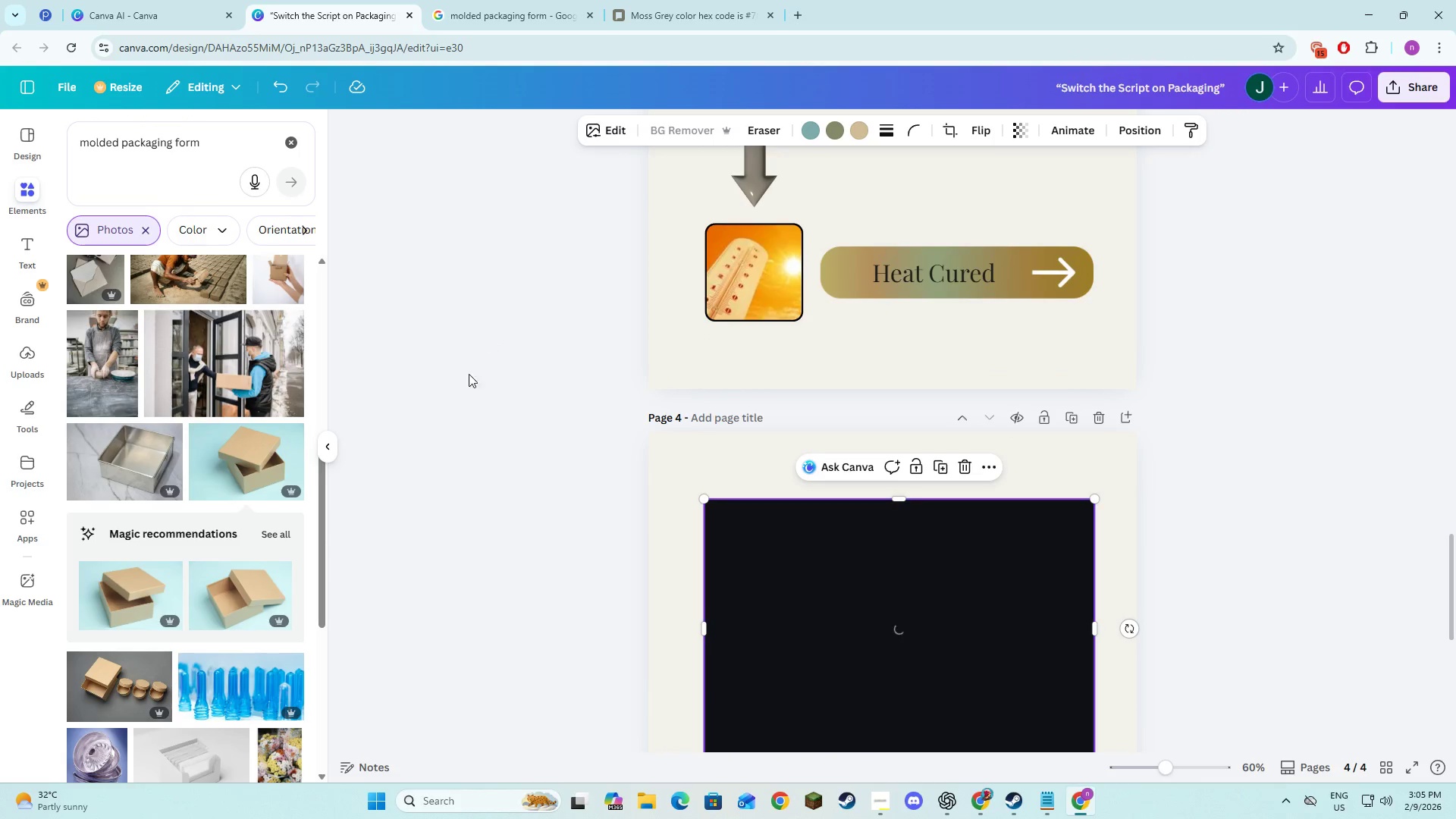 
left_click_drag(start_coordinate=[450, 459], to_coordinate=[453, 458])
 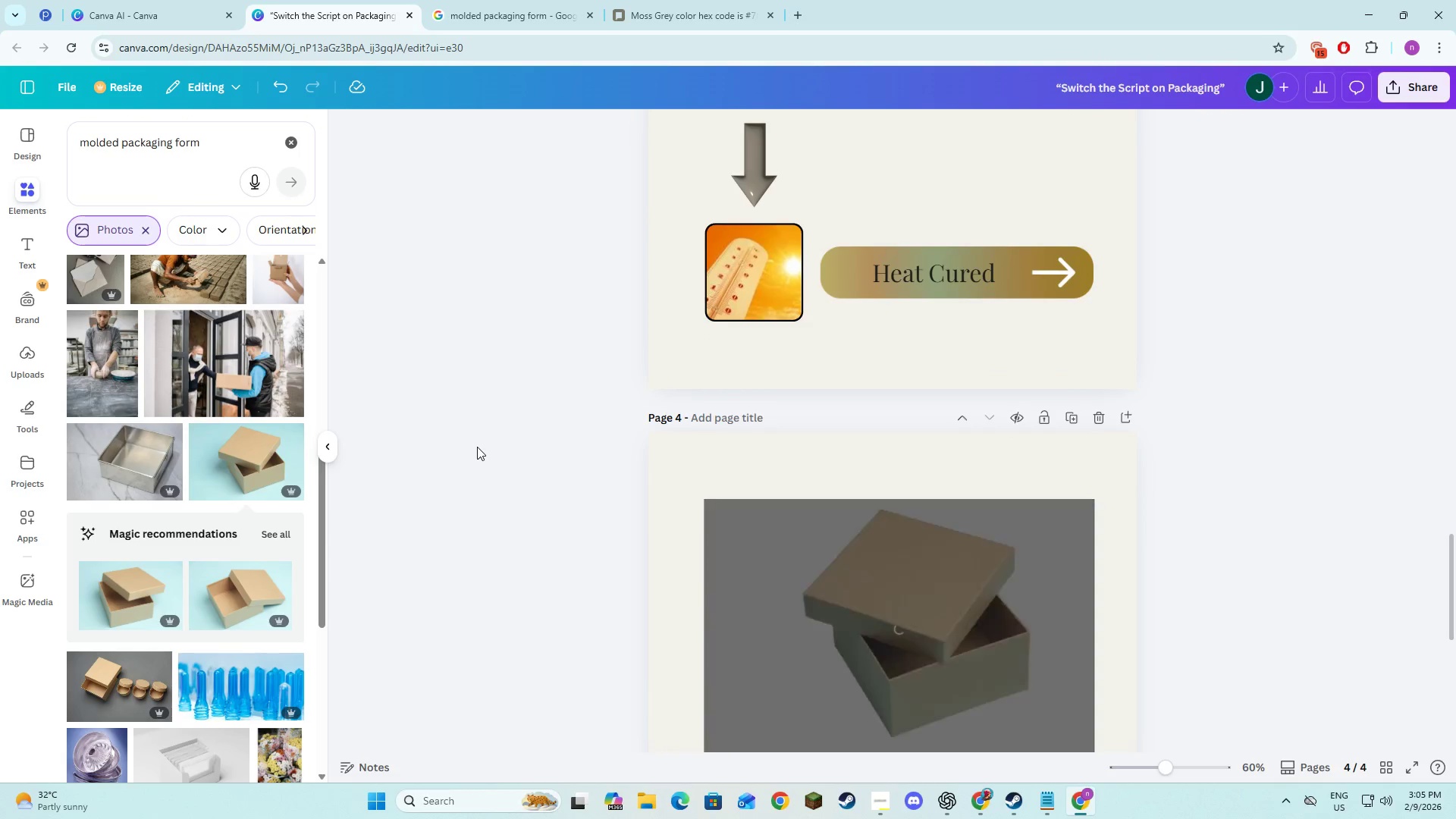 
left_click_drag(start_coordinate=[871, 415], to_coordinate=[805, 357])
 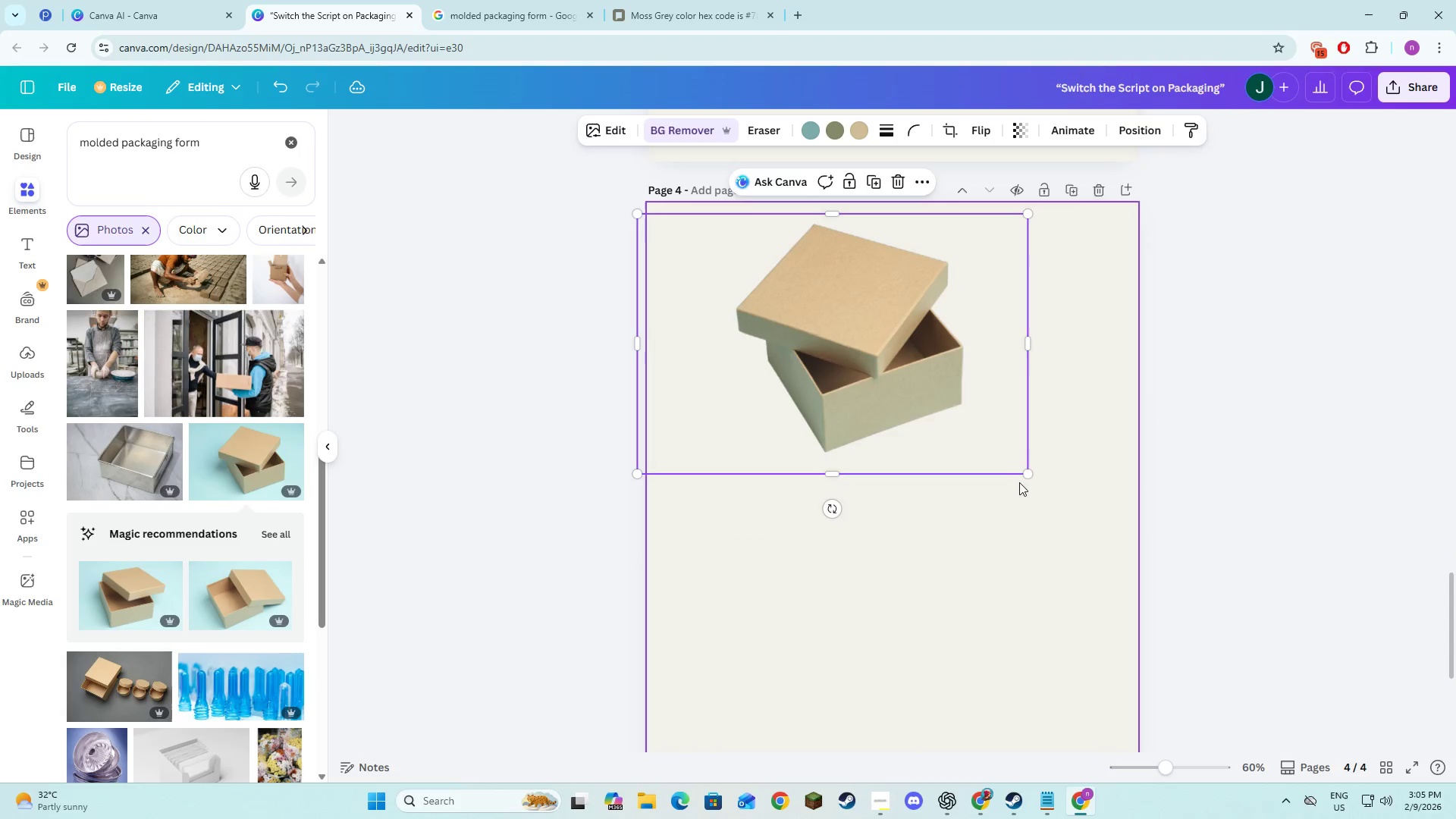 
scroll: coordinate [480, 447], scroll_direction: down, amount: 3.0
 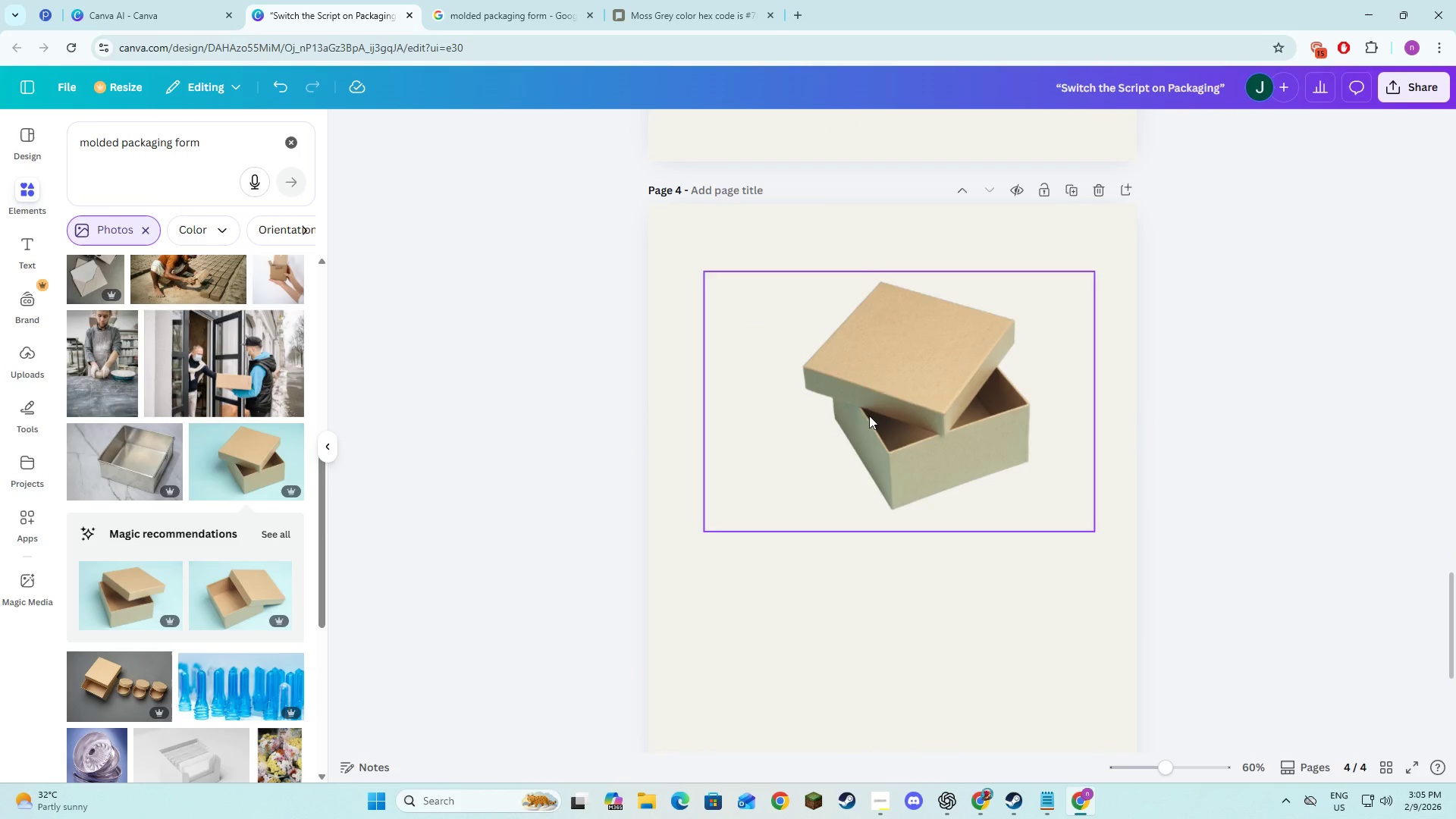 
left_click_drag(start_coordinate=[1029, 475], to_coordinate=[1116, 568])
 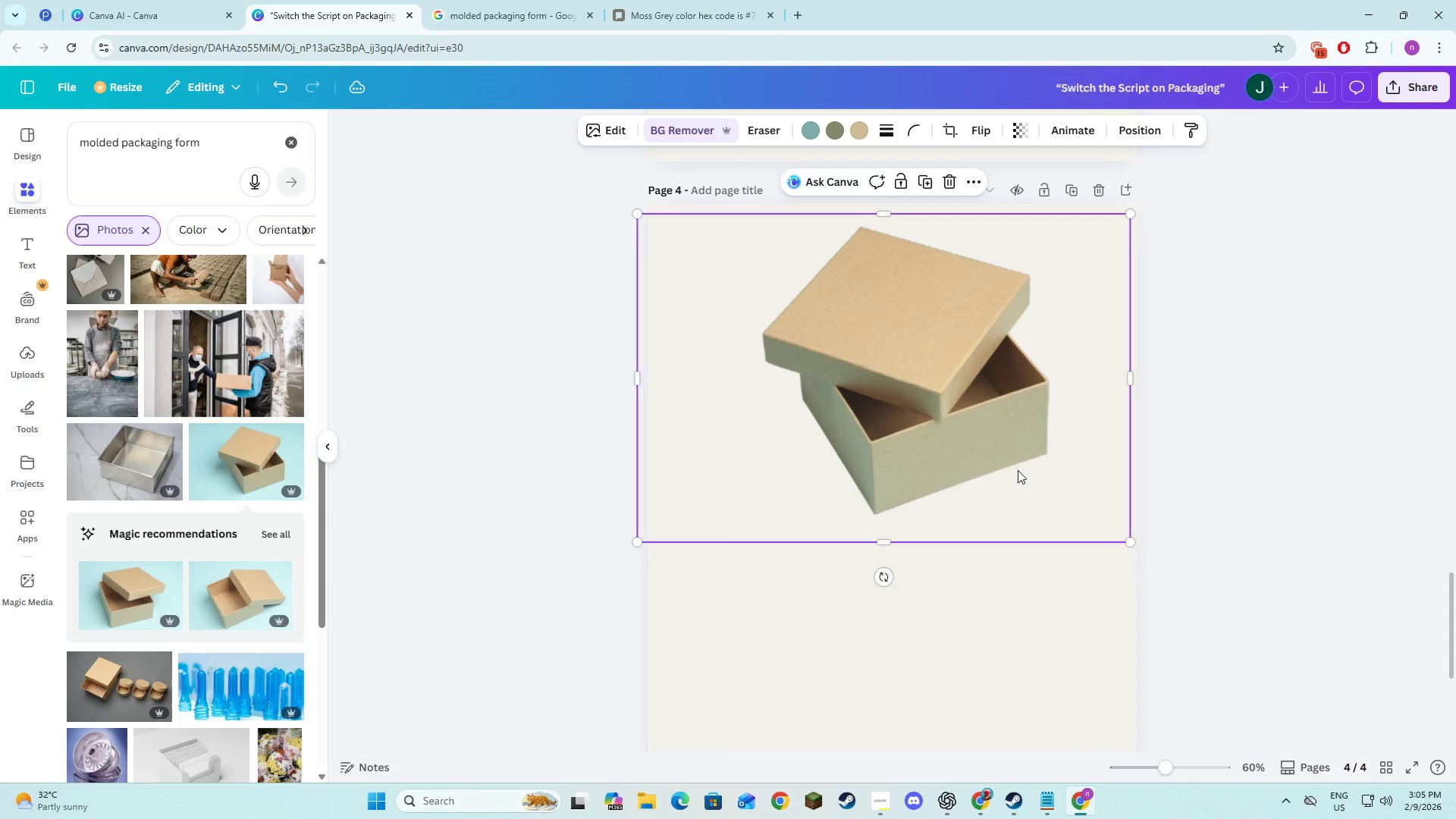 
left_click_drag(start_coordinate=[1017, 470], to_coordinate=[964, 630])
 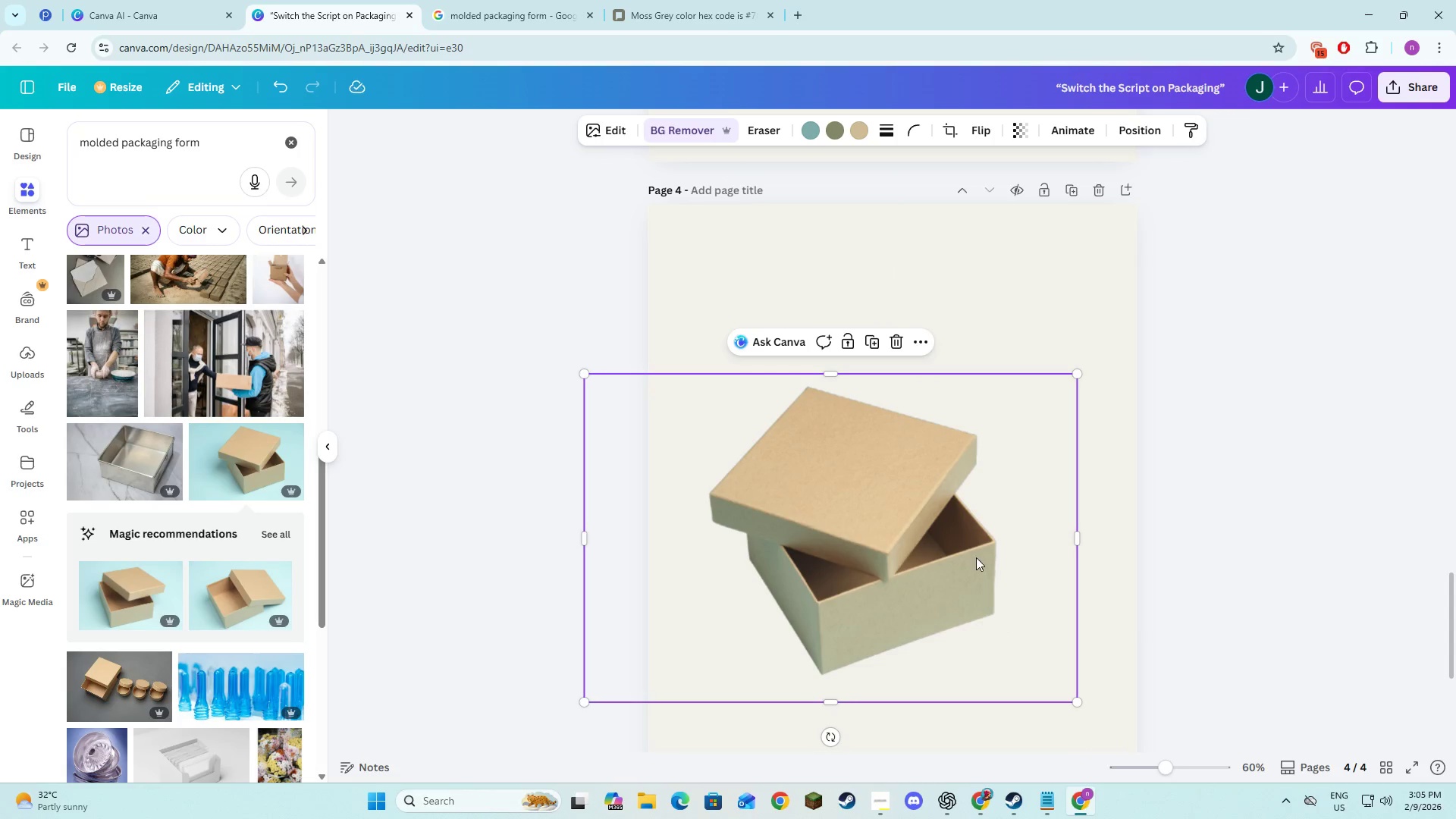 
scroll: coordinate [975, 554], scroll_direction: down, amount: 3.0
 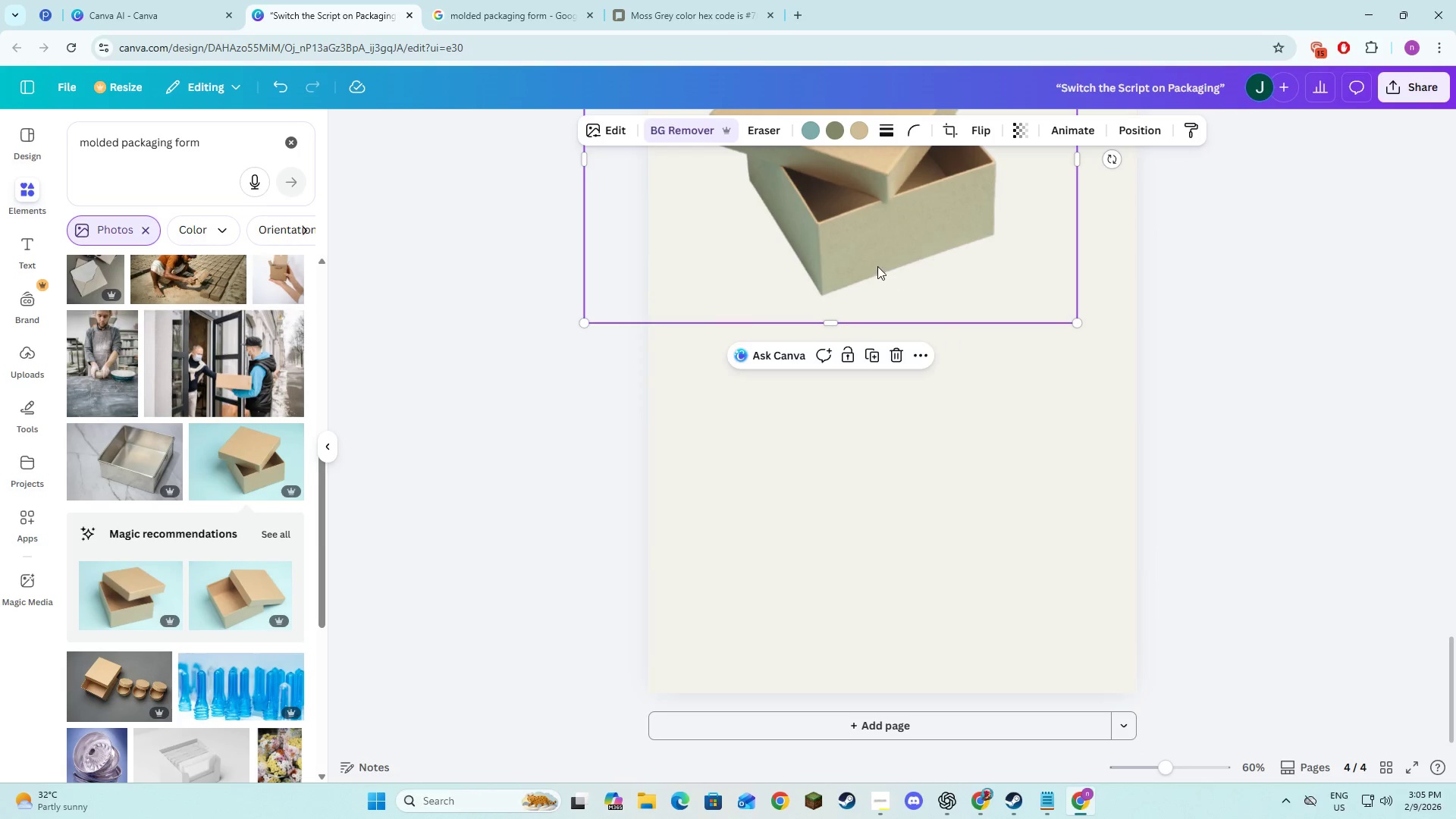 
left_click_drag(start_coordinate=[874, 259], to_coordinate=[937, 377])
 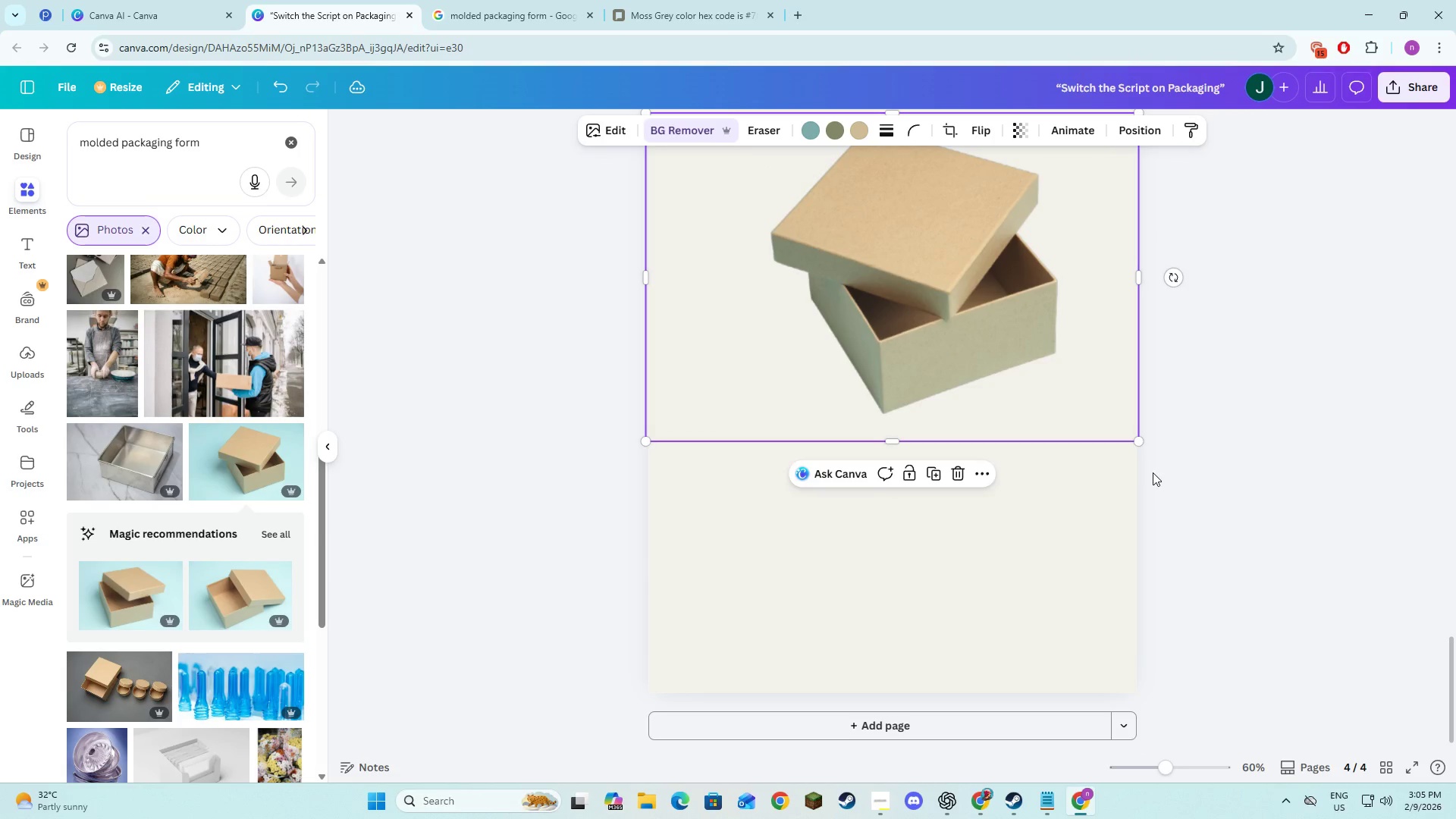 
left_click([1153, 472])
 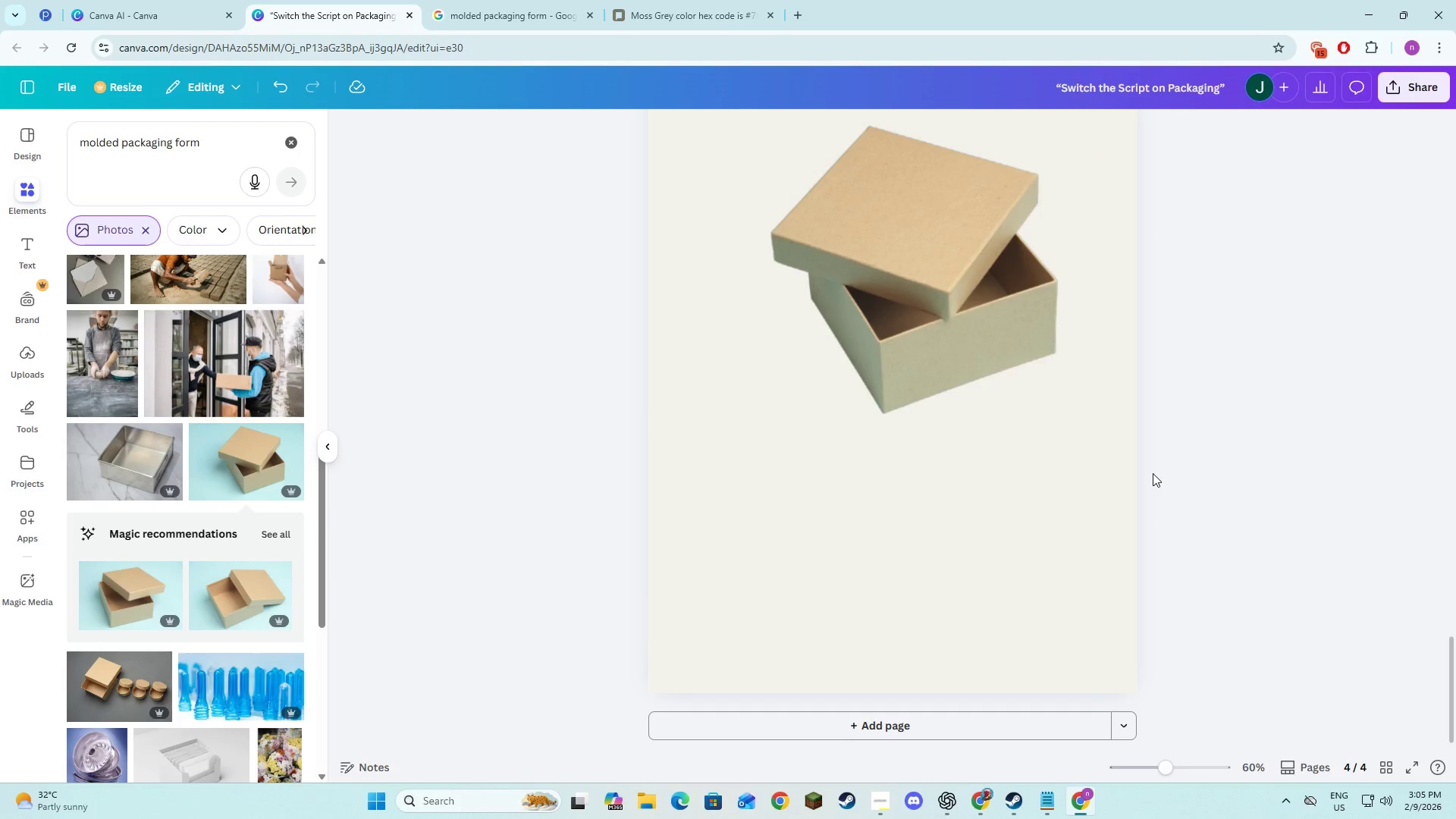 
scroll: coordinate [1150, 473], scroll_direction: up, amount: 6.0
 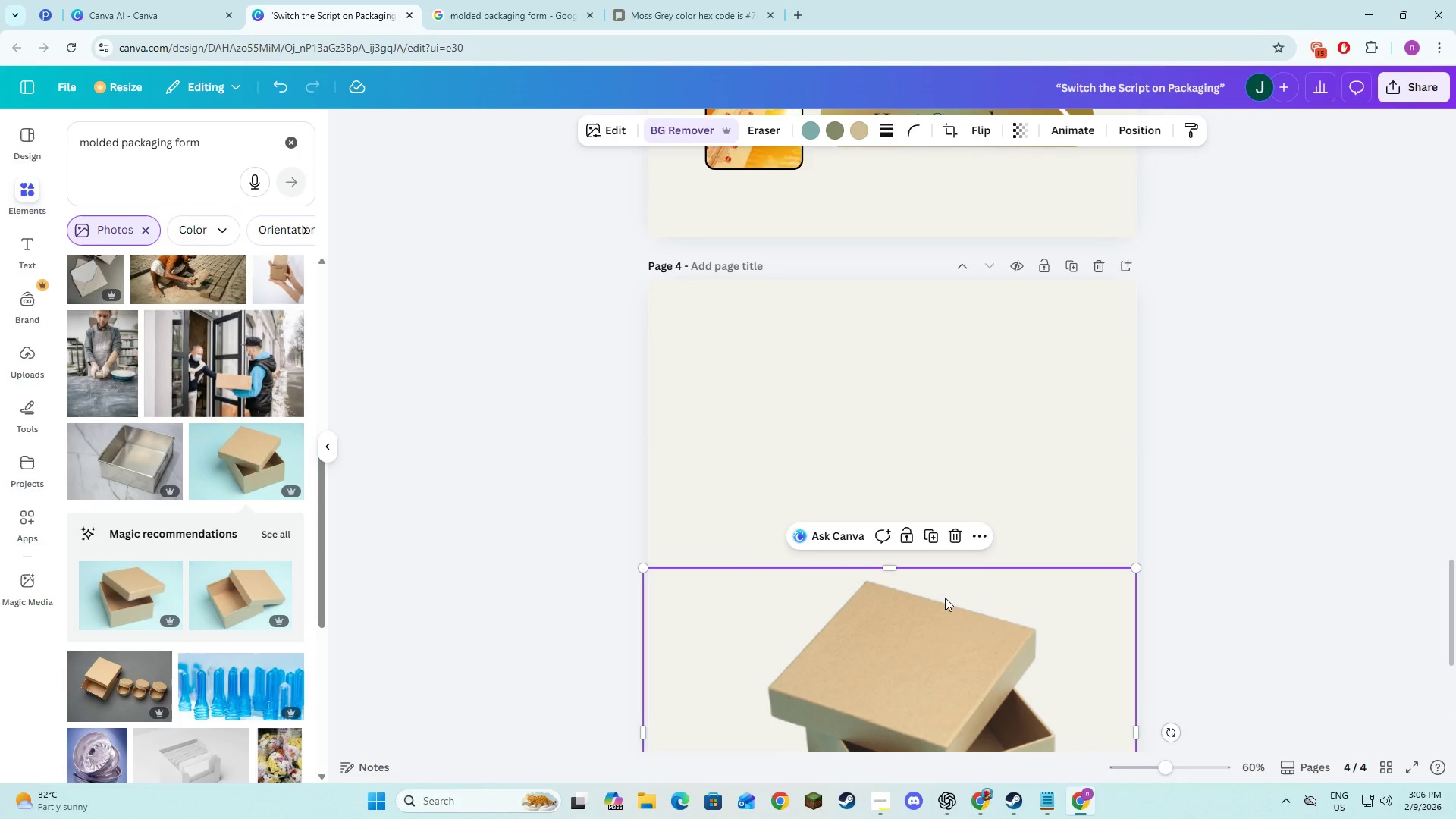 
left_click_drag(start_coordinate=[941, 623], to_coordinate=[949, 598])
 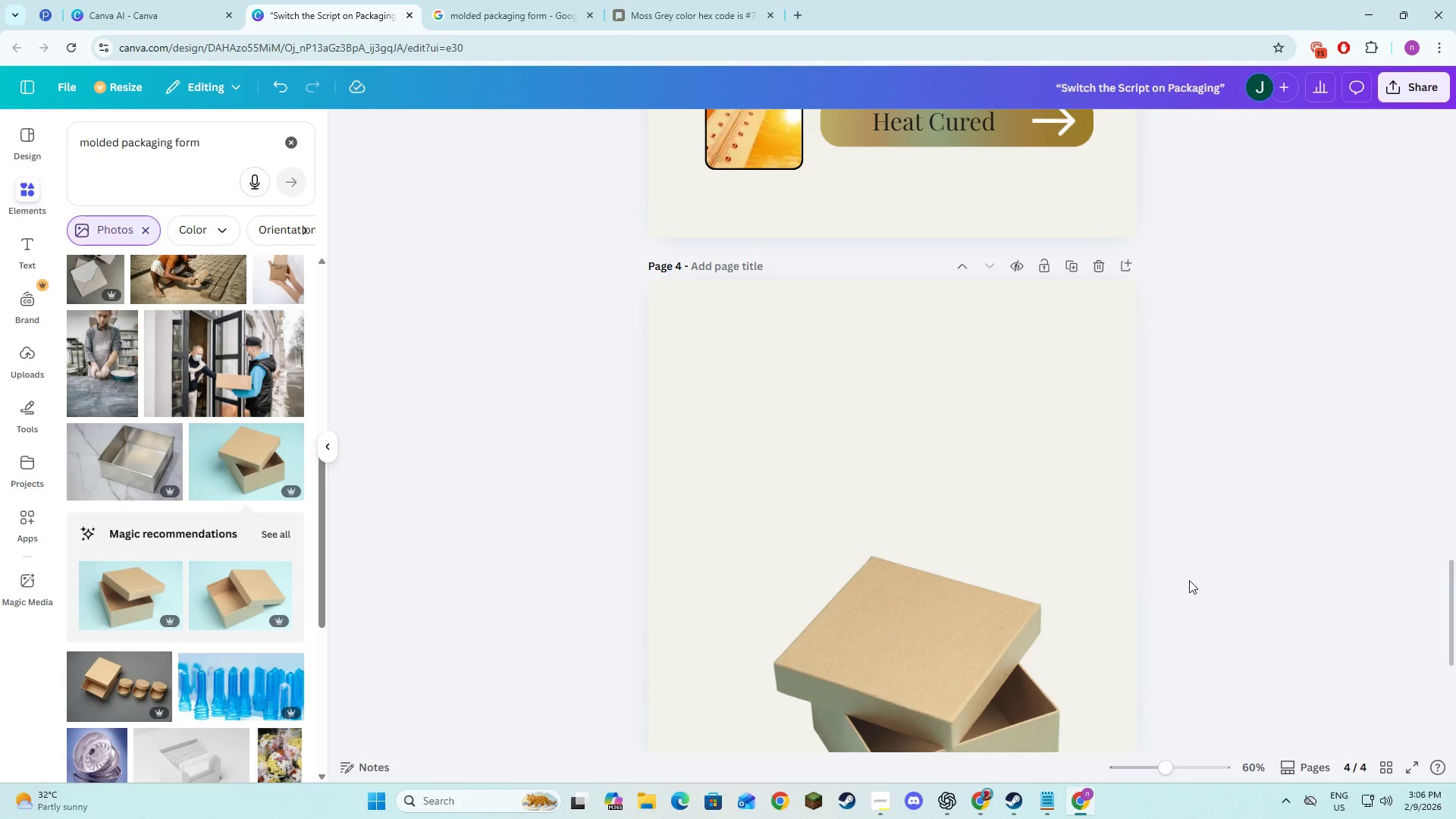 
scroll: coordinate [1190, 580], scroll_direction: down, amount: 5.0
 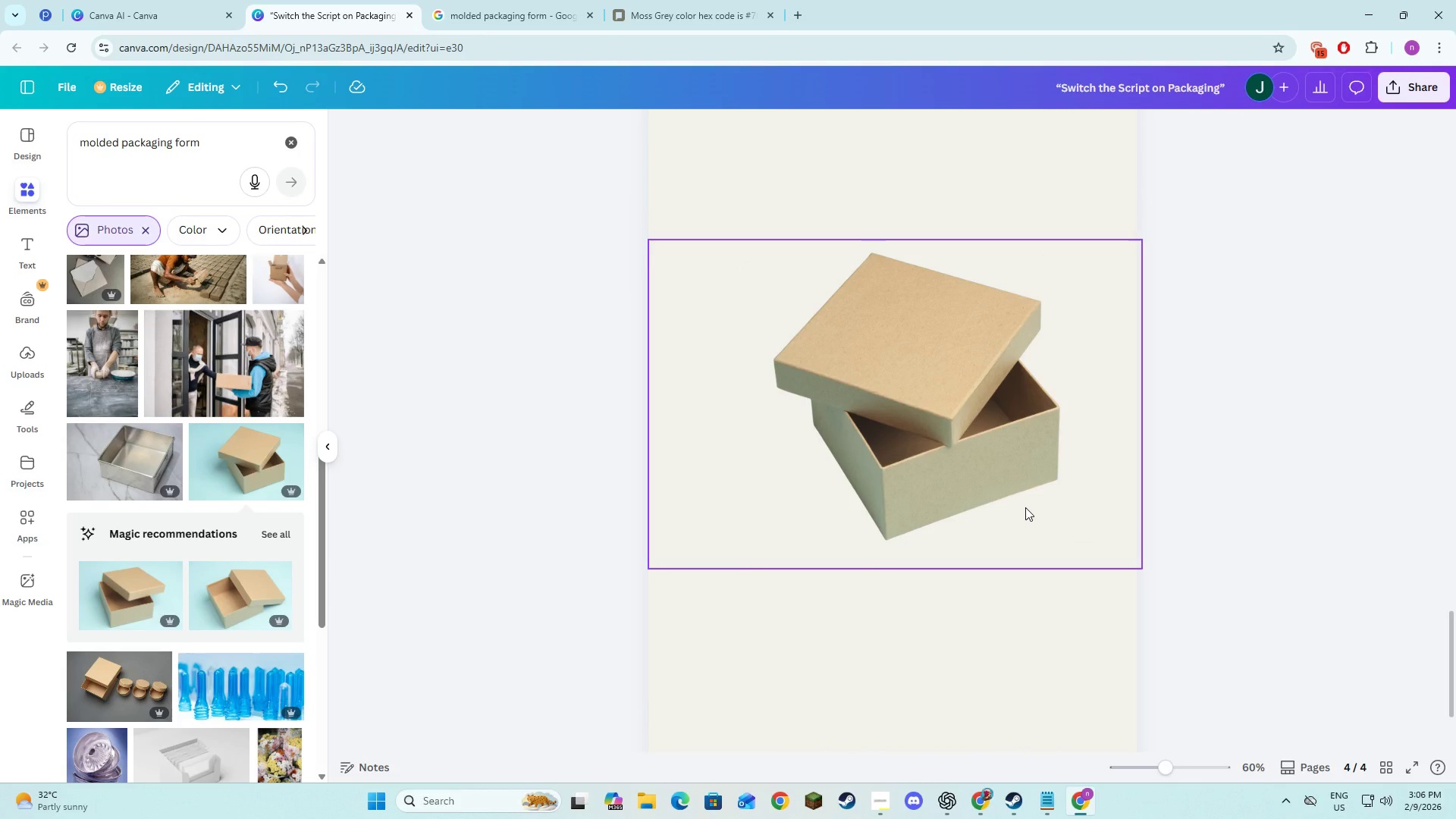 
left_click([1025, 506])
 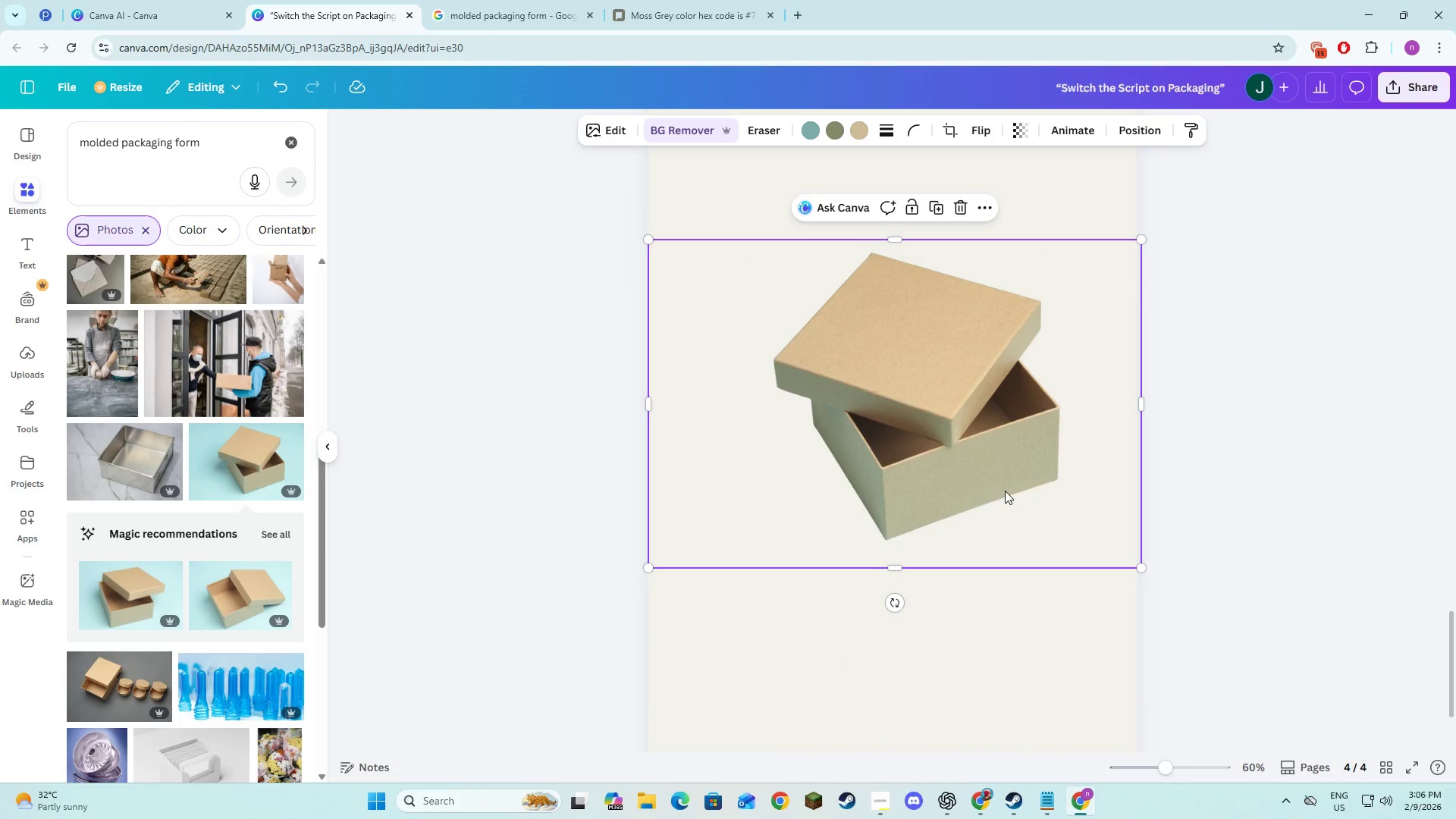 
left_click_drag(start_coordinate=[1005, 490], to_coordinate=[1001, 500])
 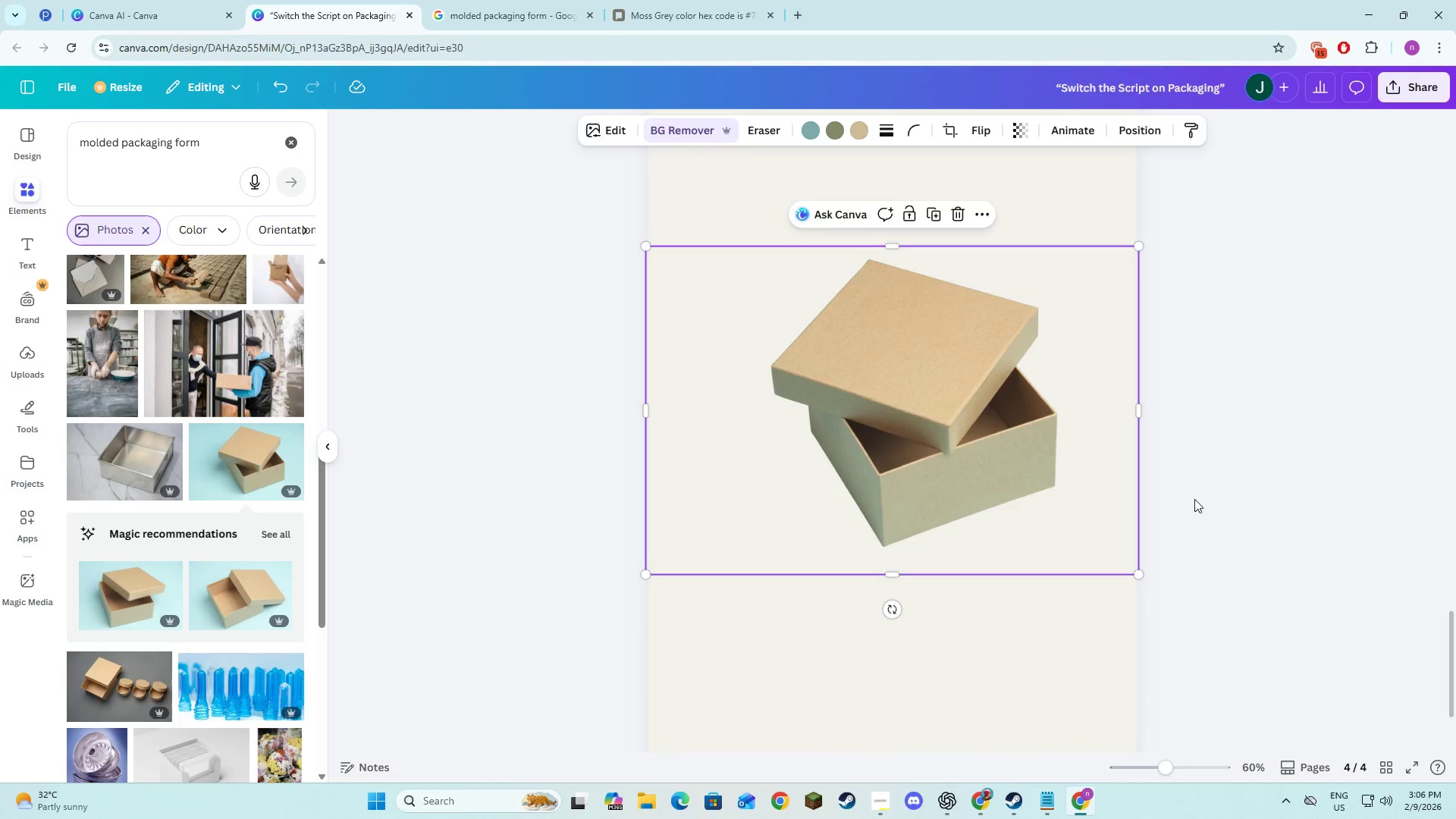 
left_click([1196, 499])
 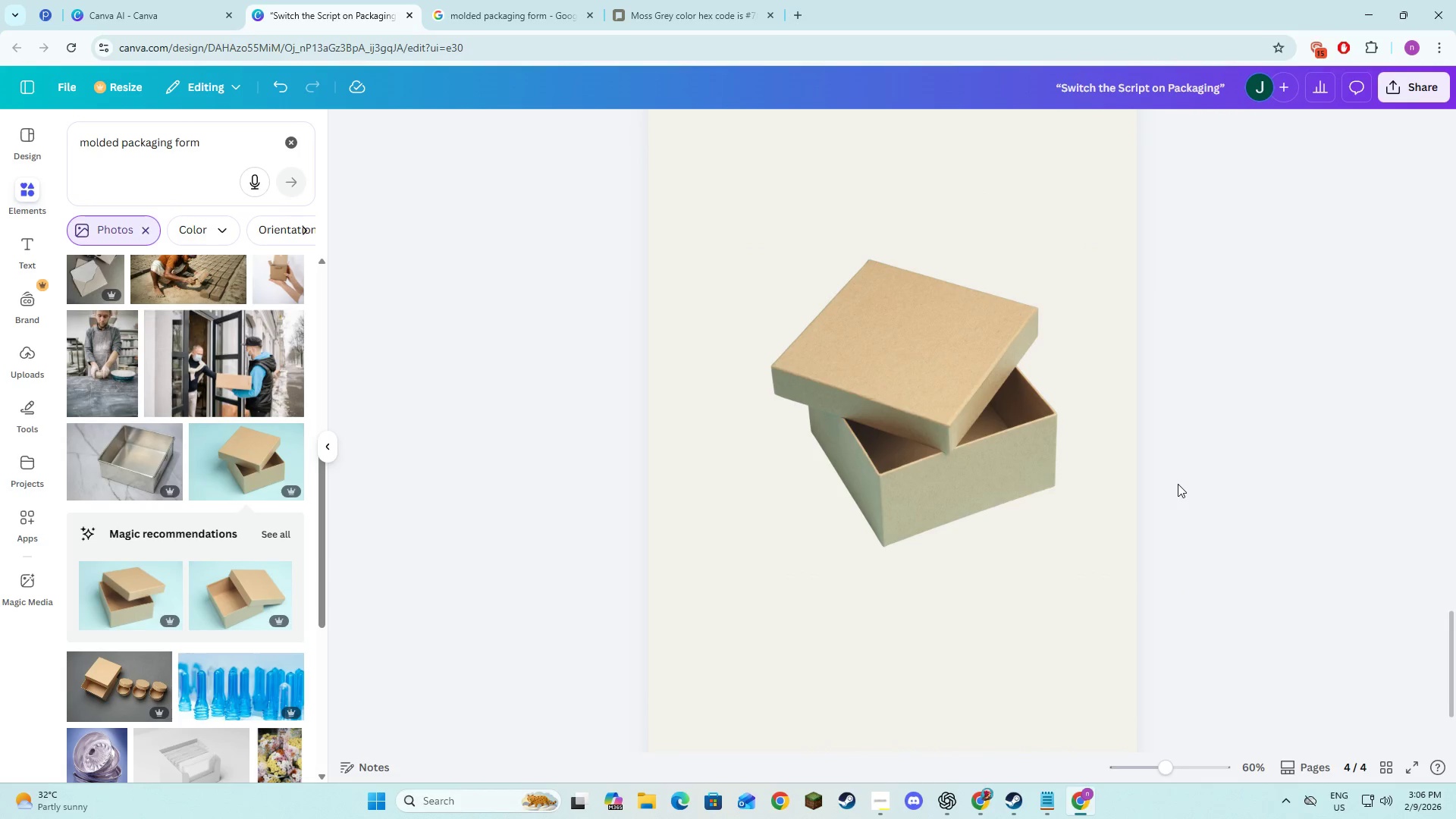 
key(Alt+AltLeft)
 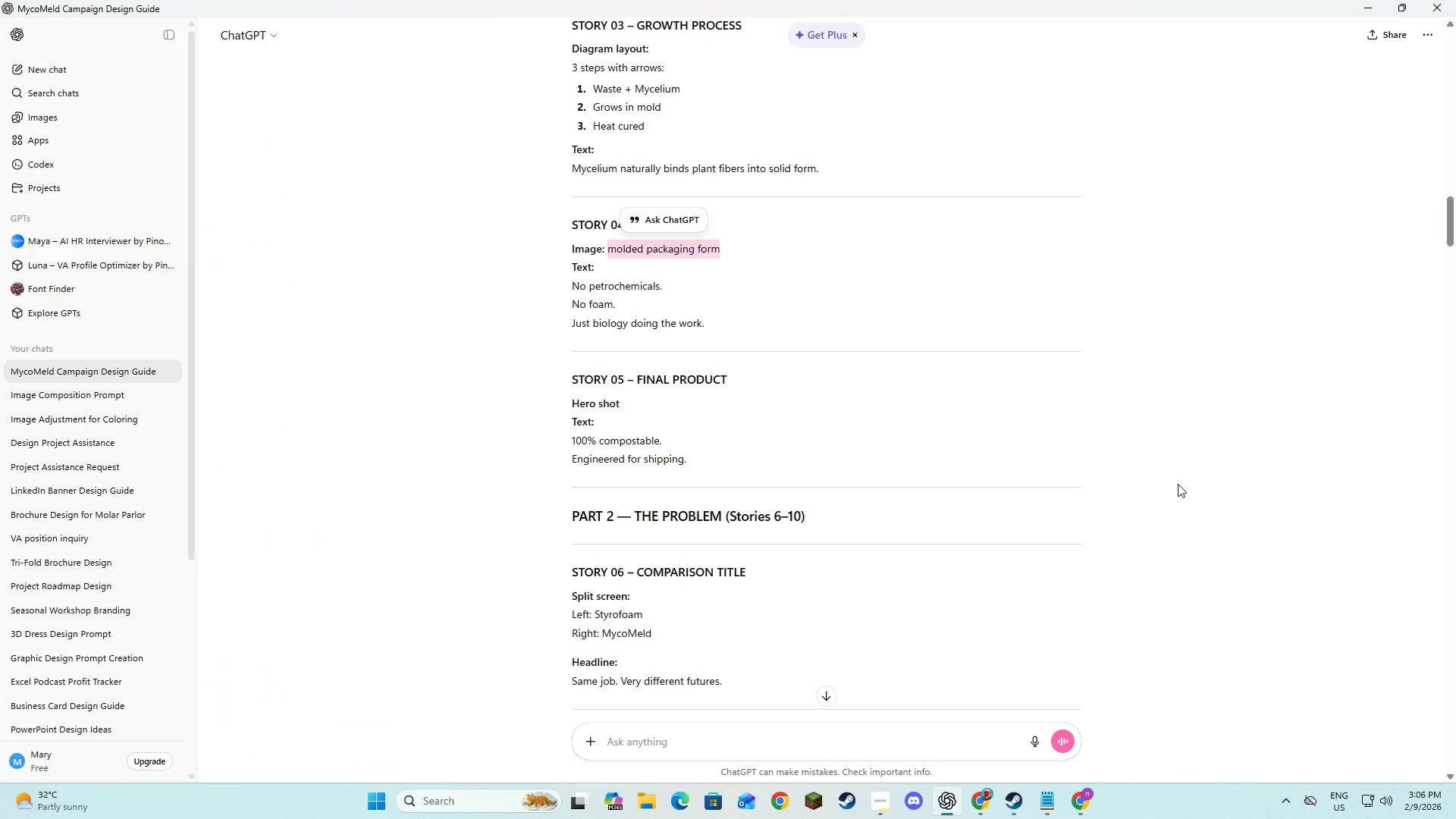 
key(Alt+Tab)
 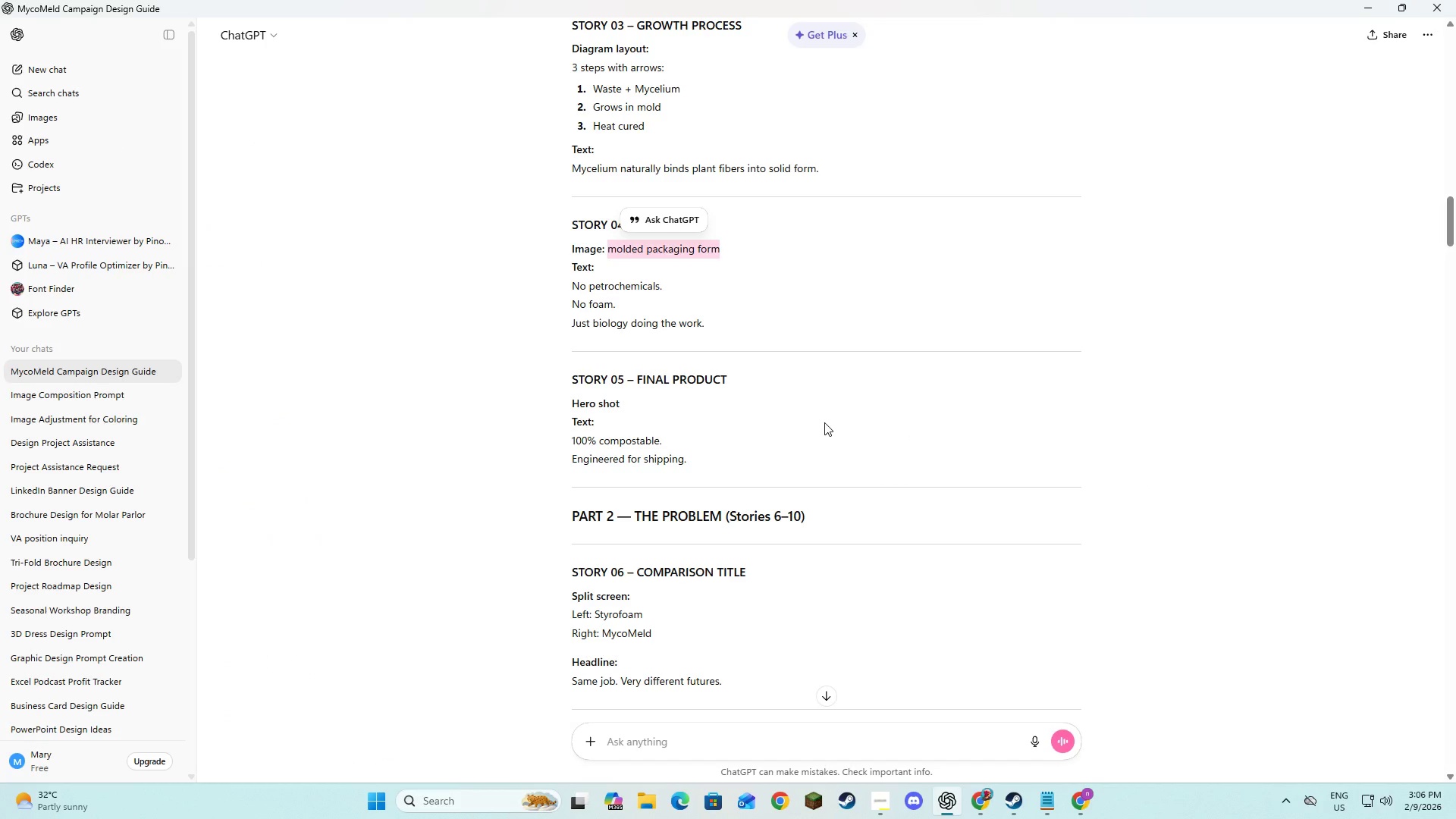 
key(Alt+AltLeft)
 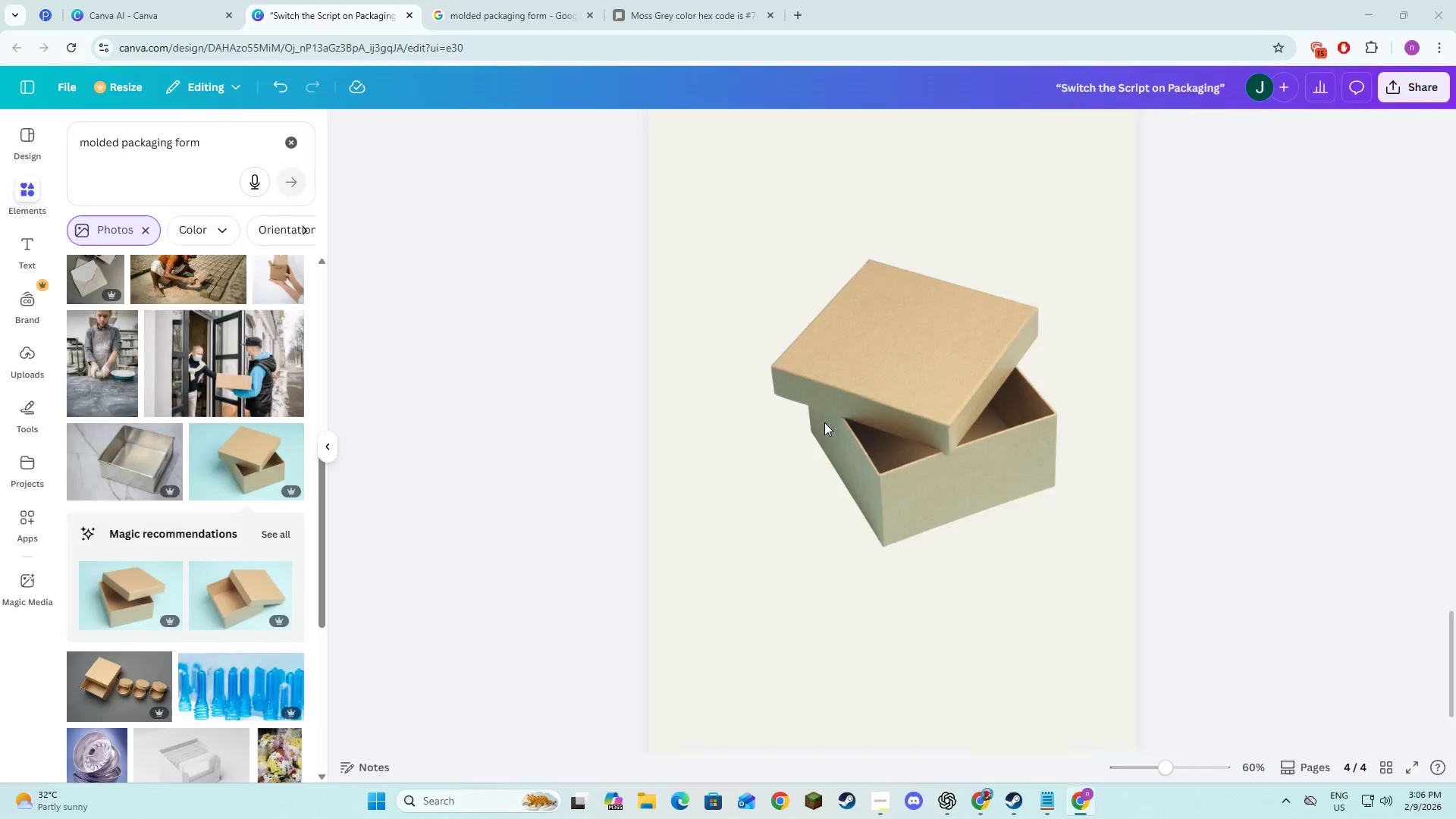 
key(Alt+Tab)
 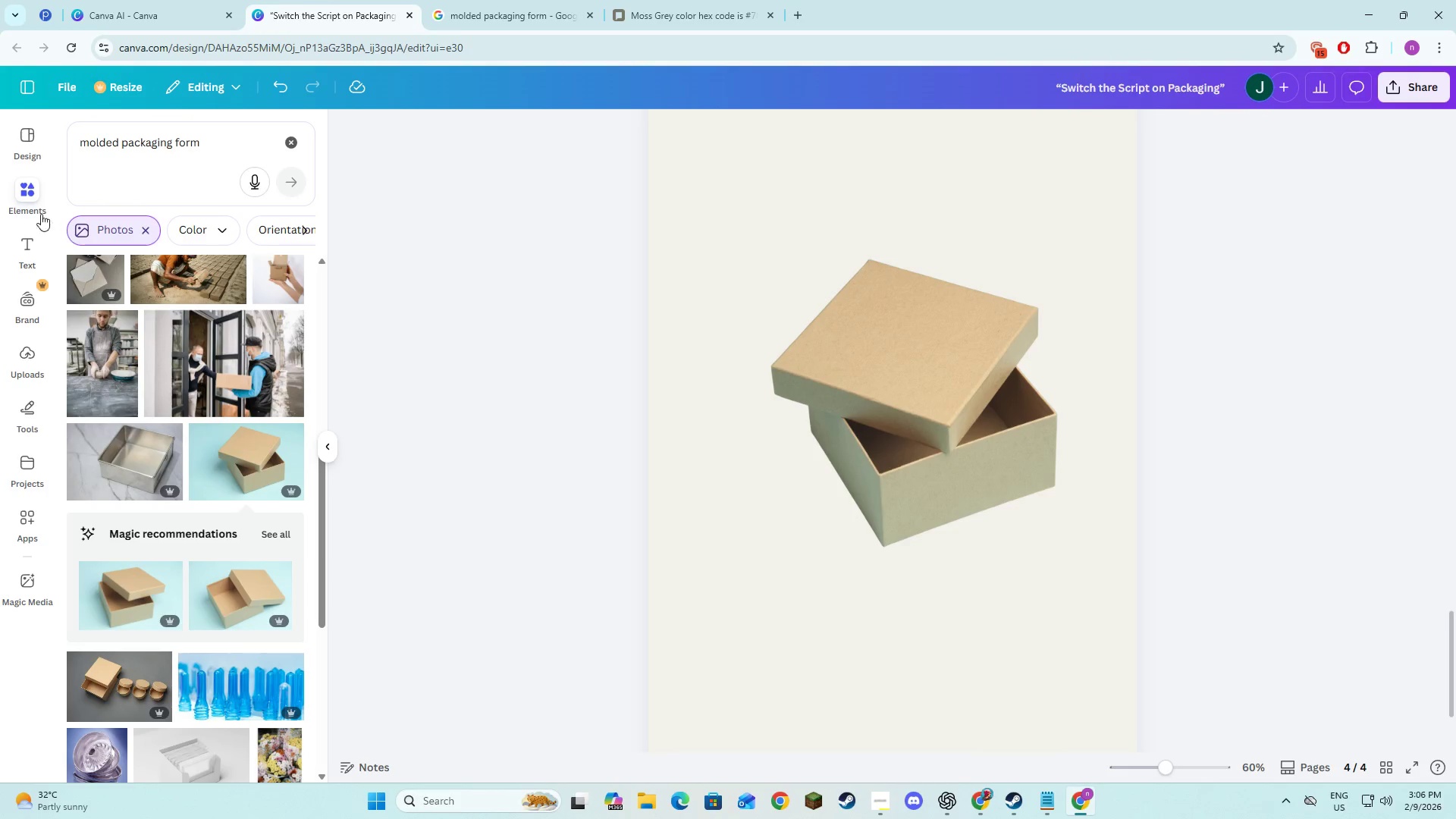 
left_click([32, 247])
 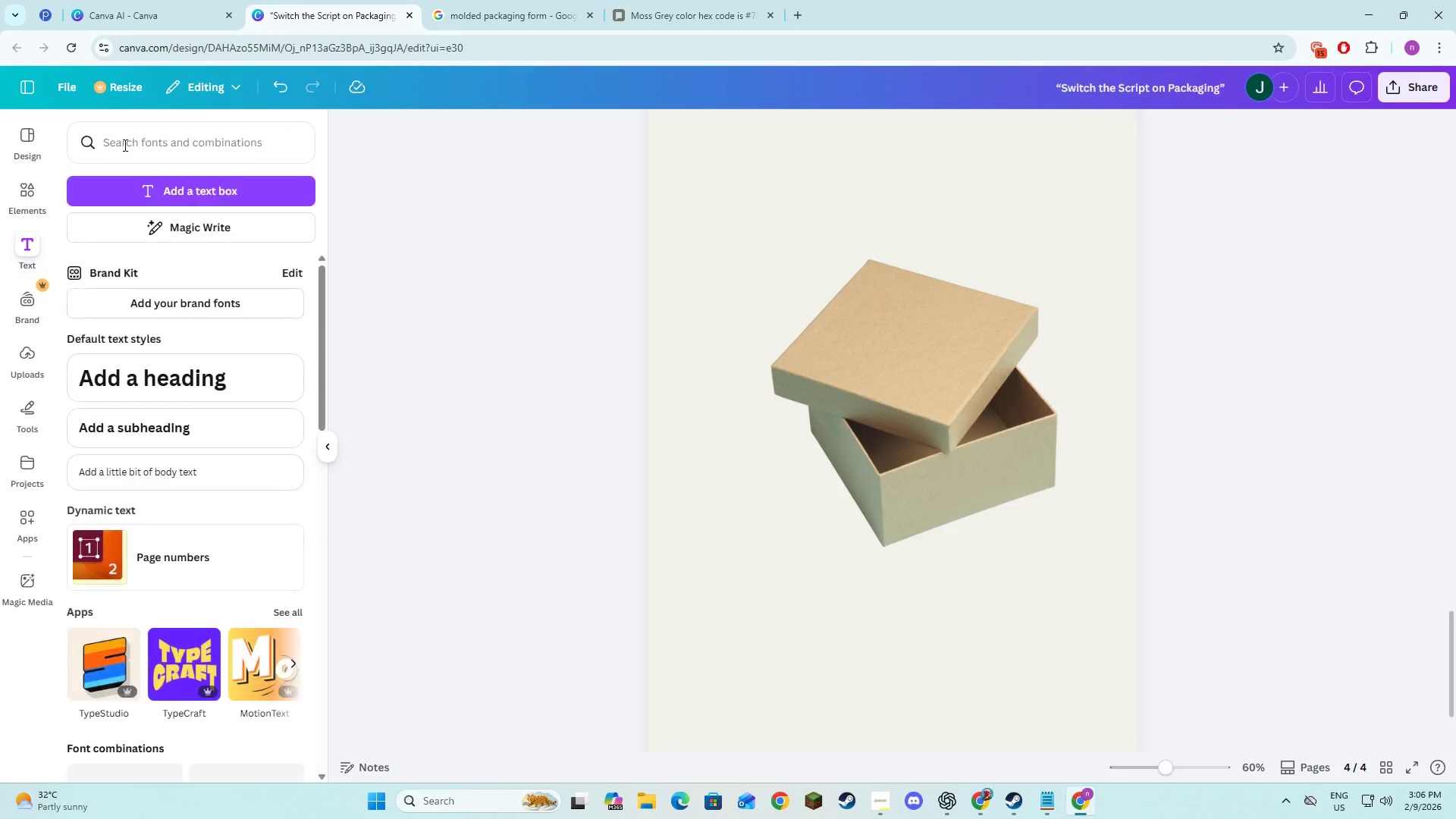 
left_click([126, 145])
 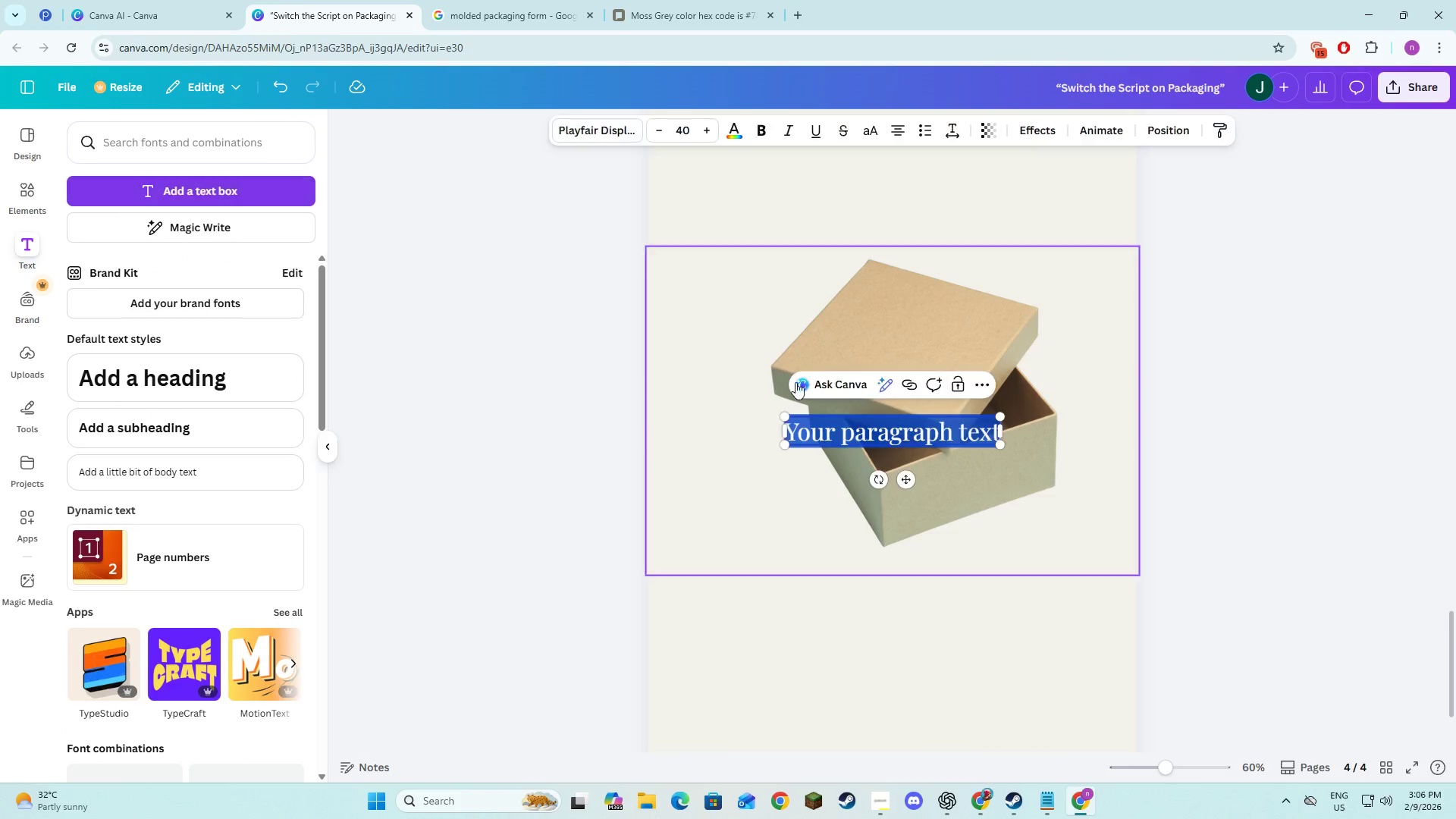 
key(Alt+AltLeft)
 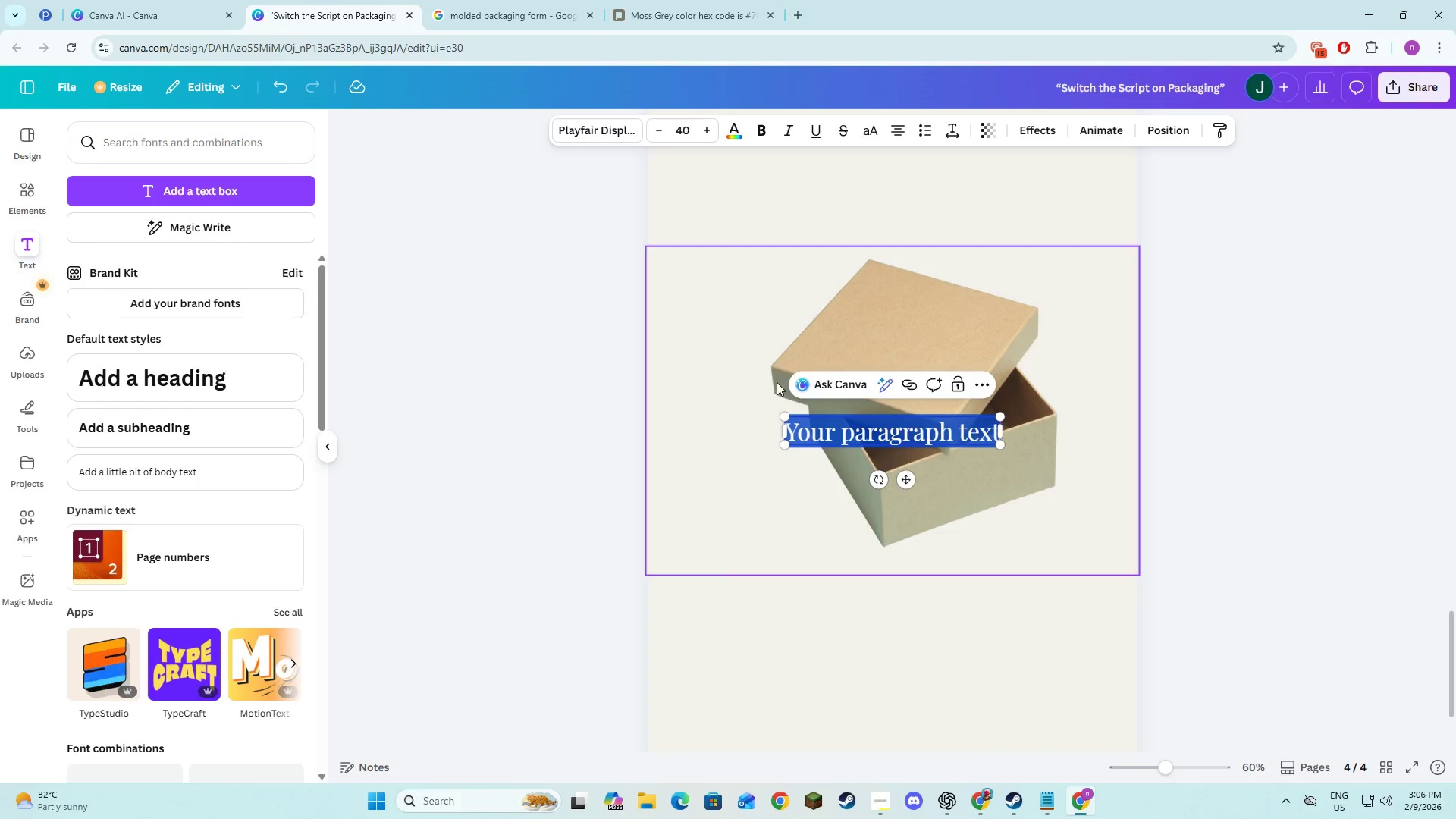 
key(Alt+Tab)
 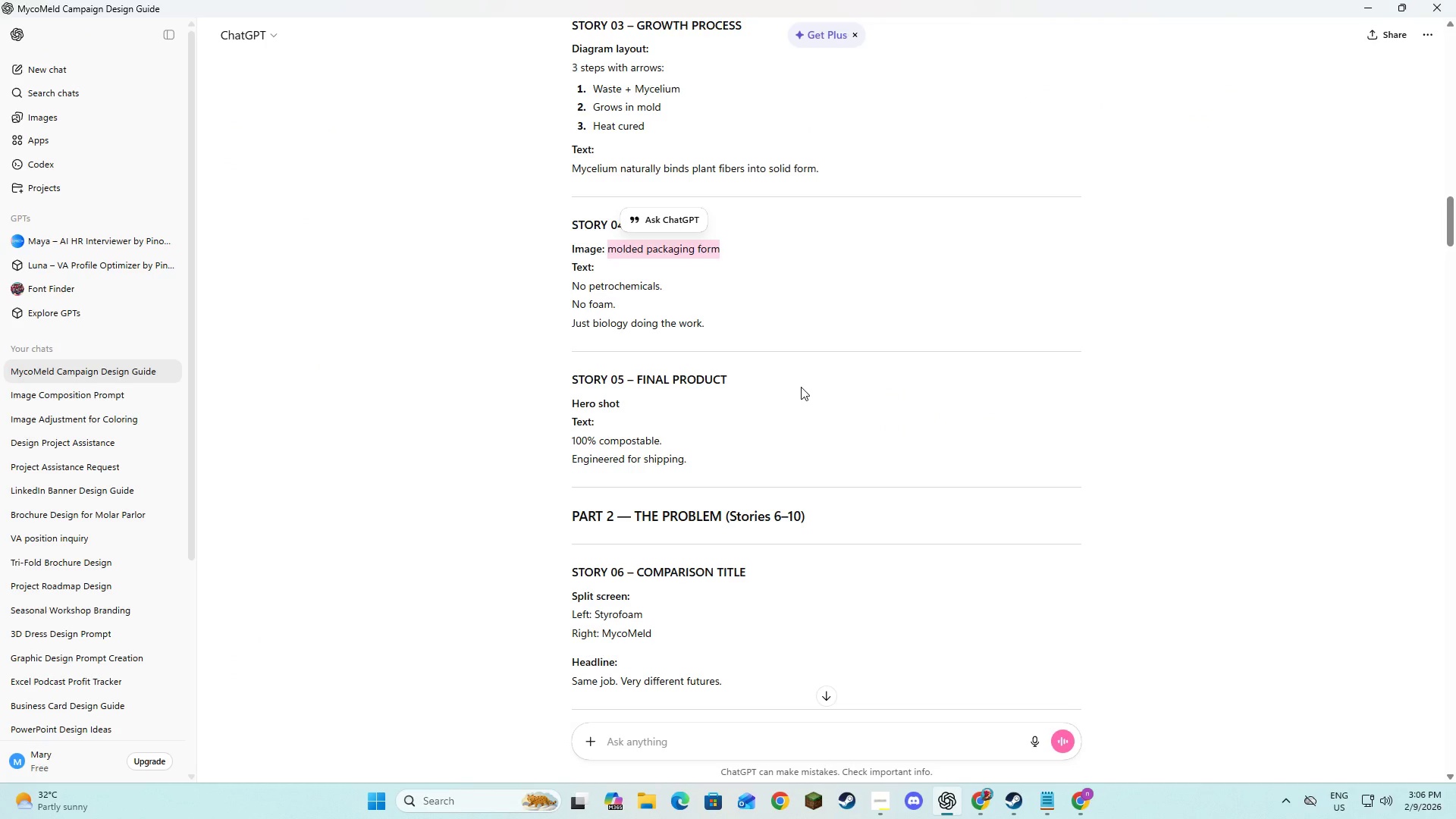 
key(Alt+AltLeft)
 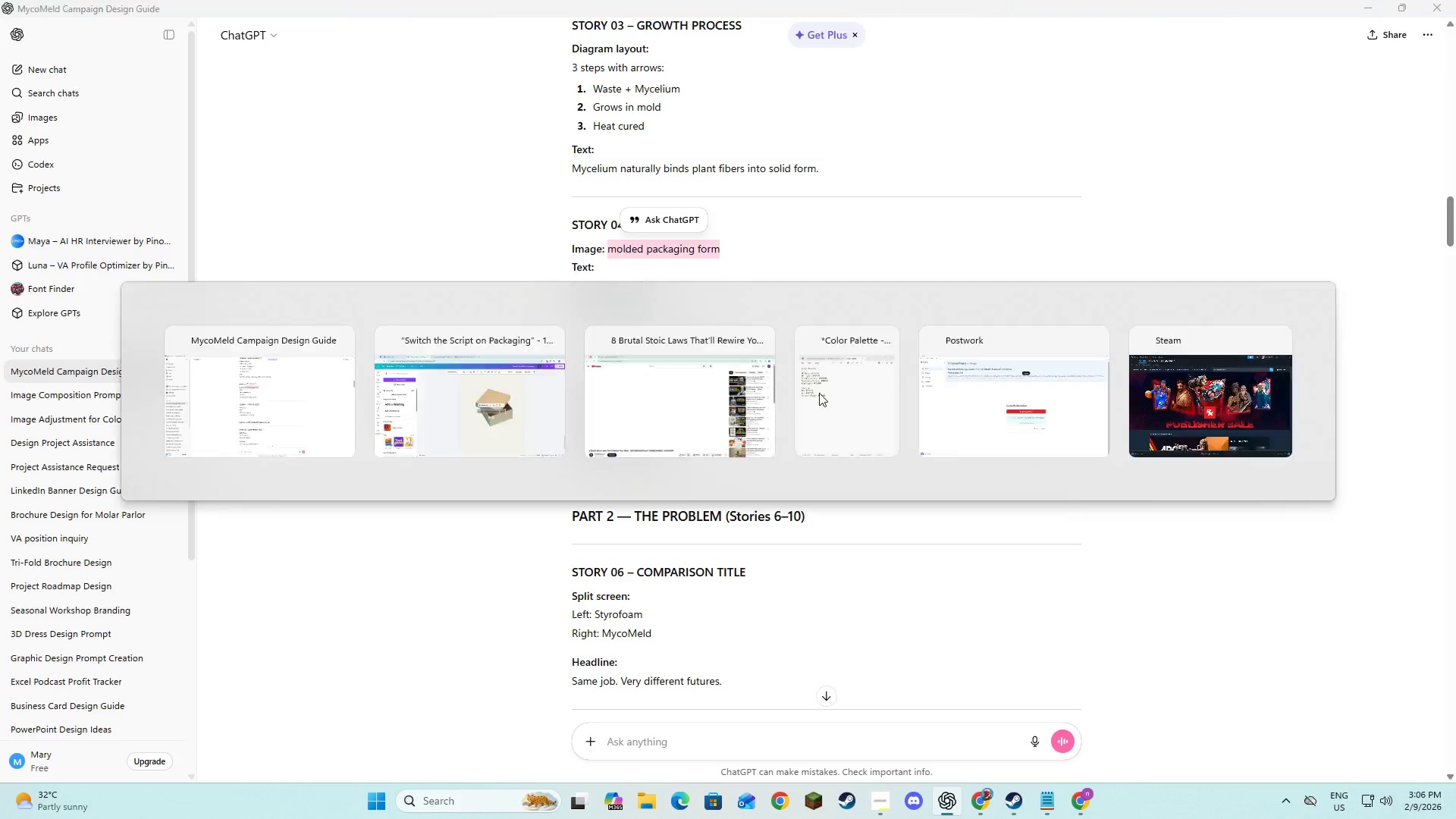 
key(Alt+Tab)
 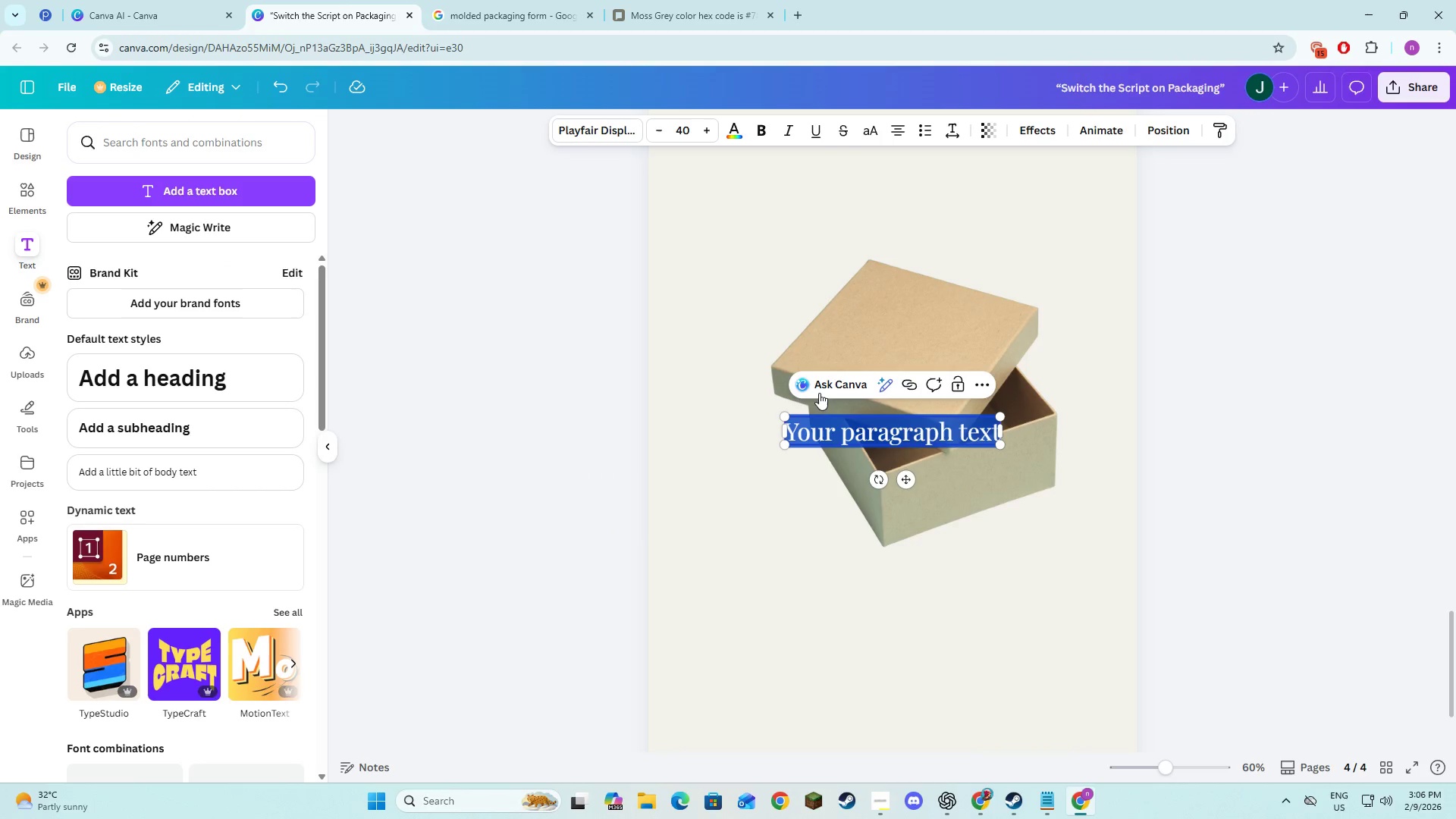 
type(Np )
key(Backspace)
key(Backspace)
type(o Petrochemincals)
 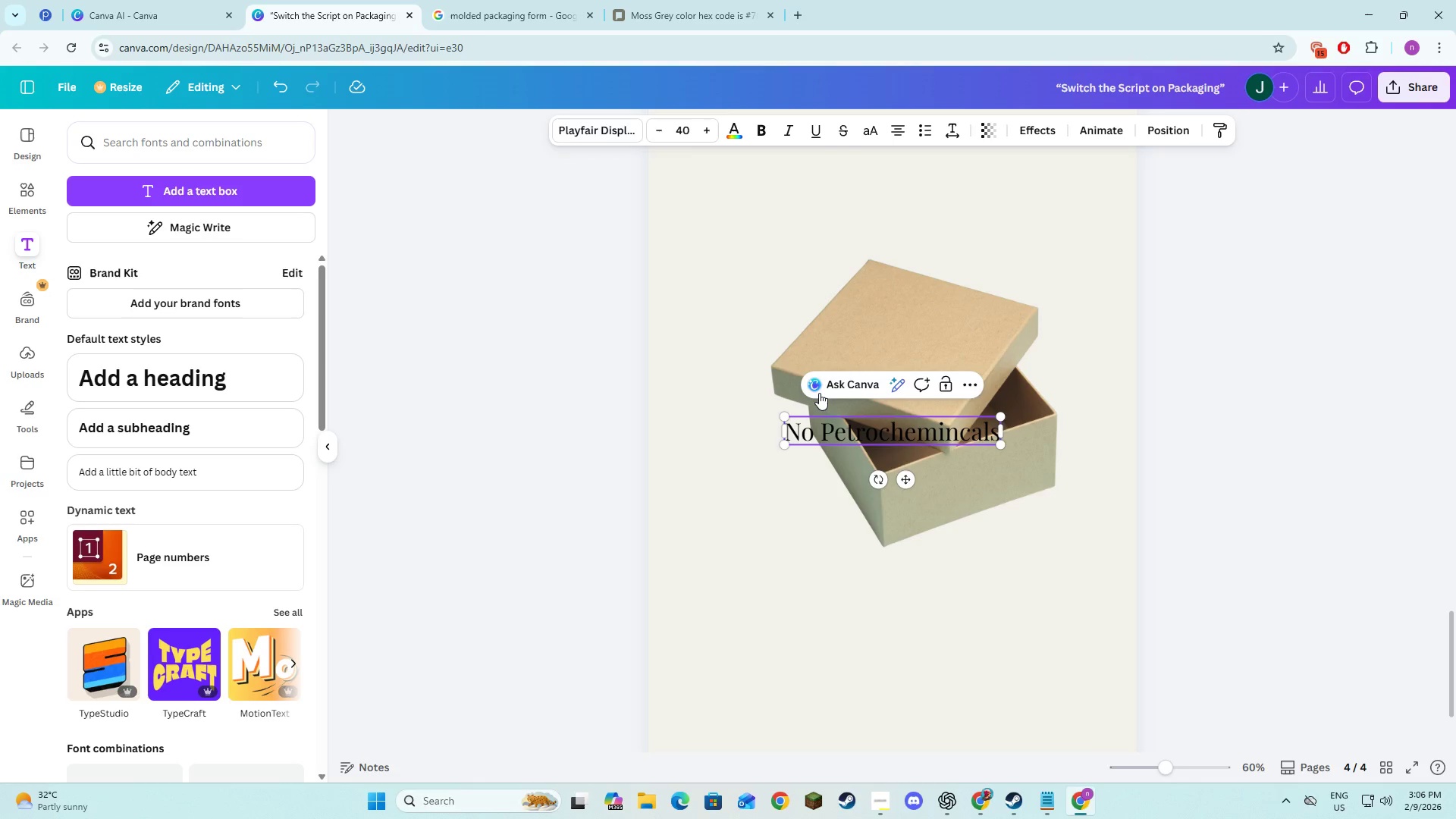 
key(Enter)
 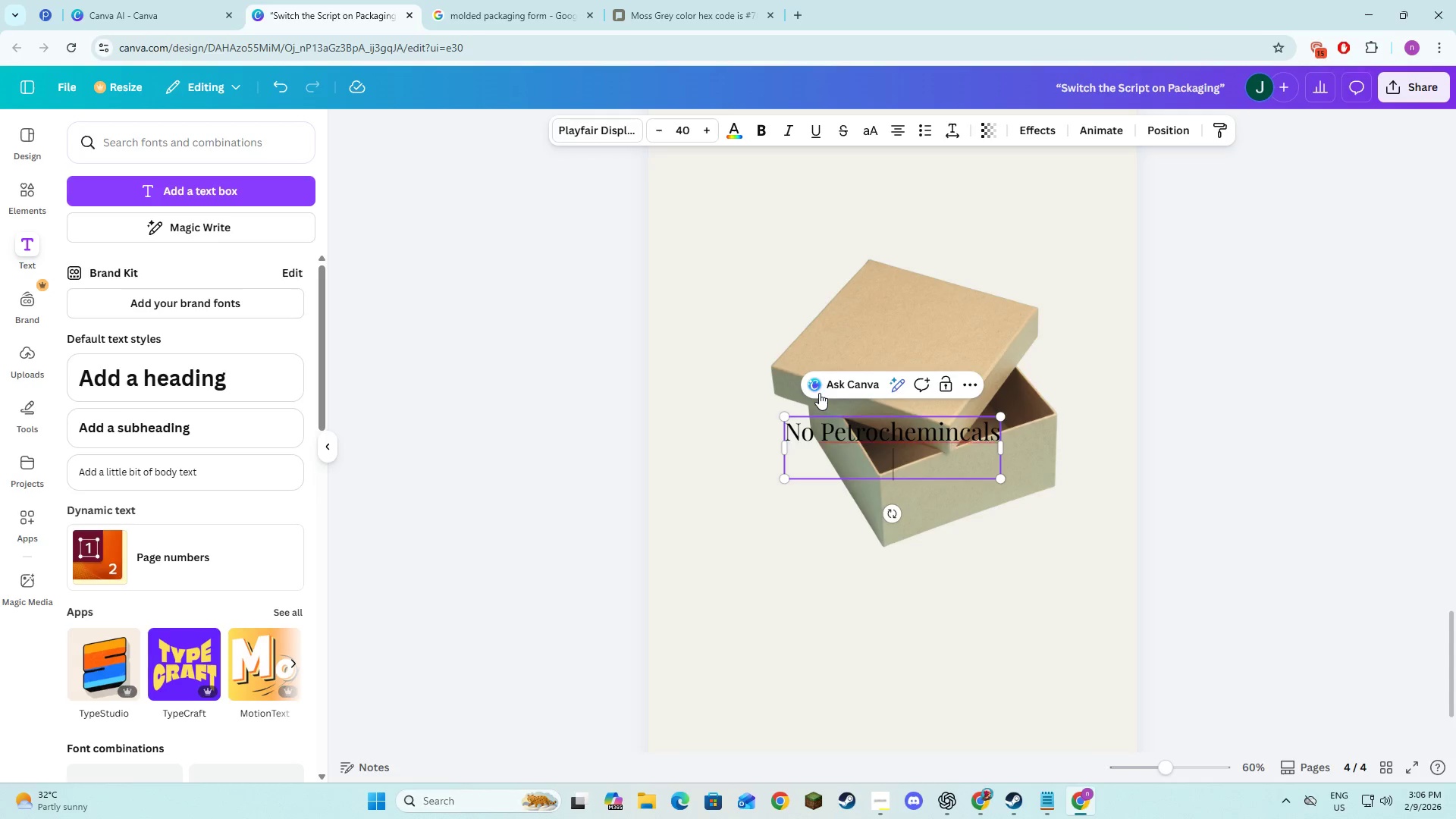 
key(Alt+AltLeft)
 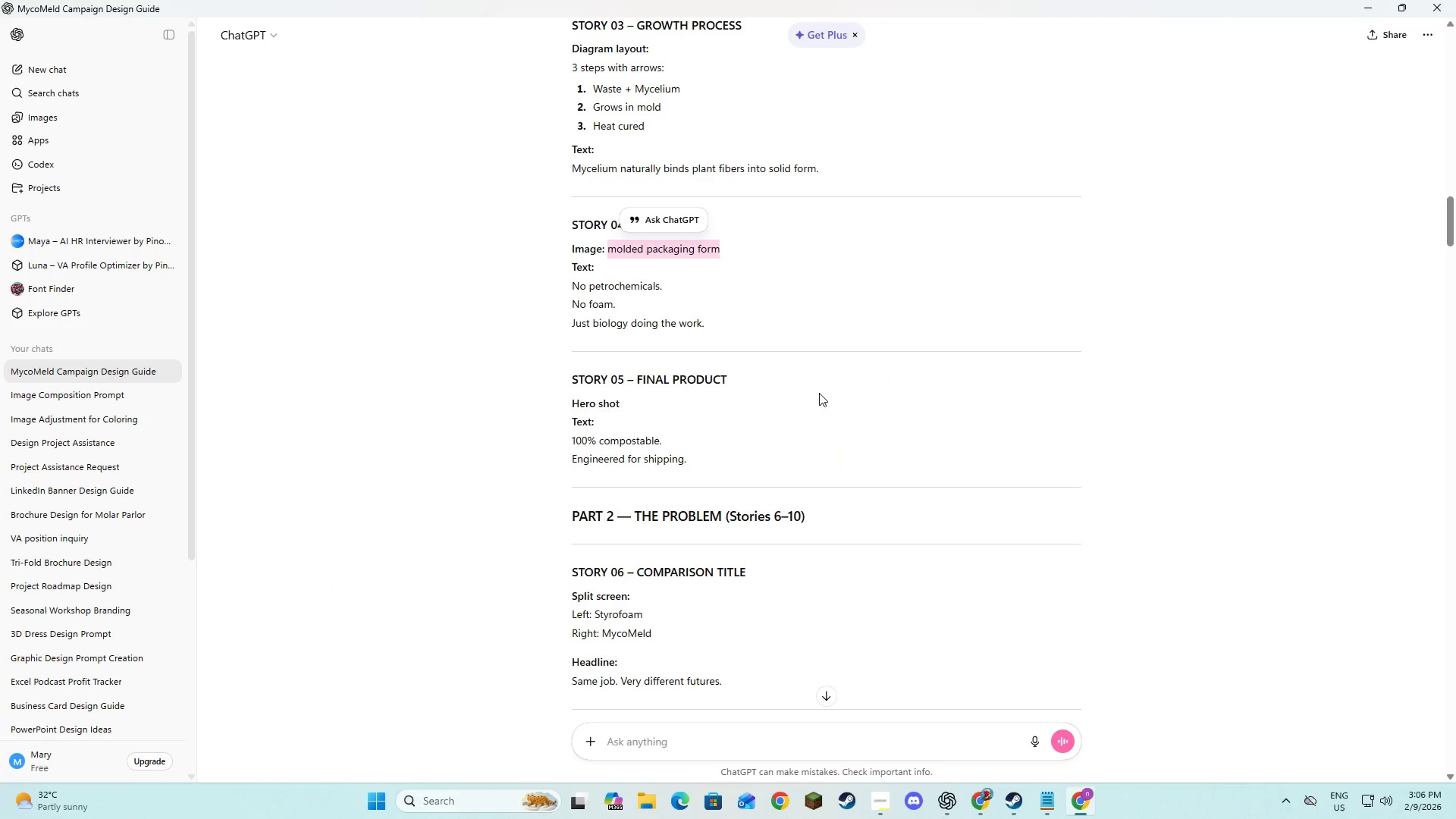 
key(Alt+Tab)
 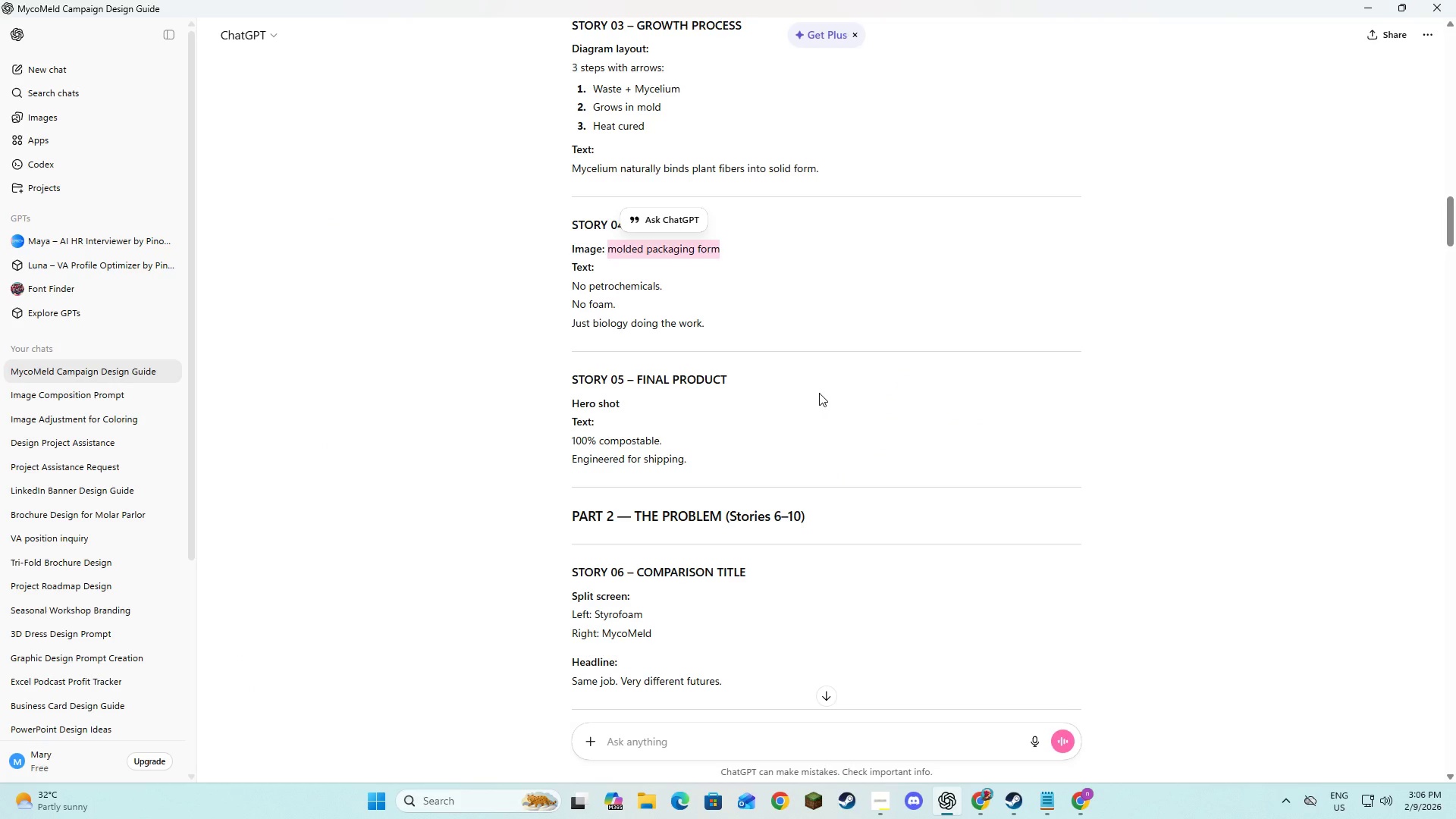 
key(Alt+AltLeft)
 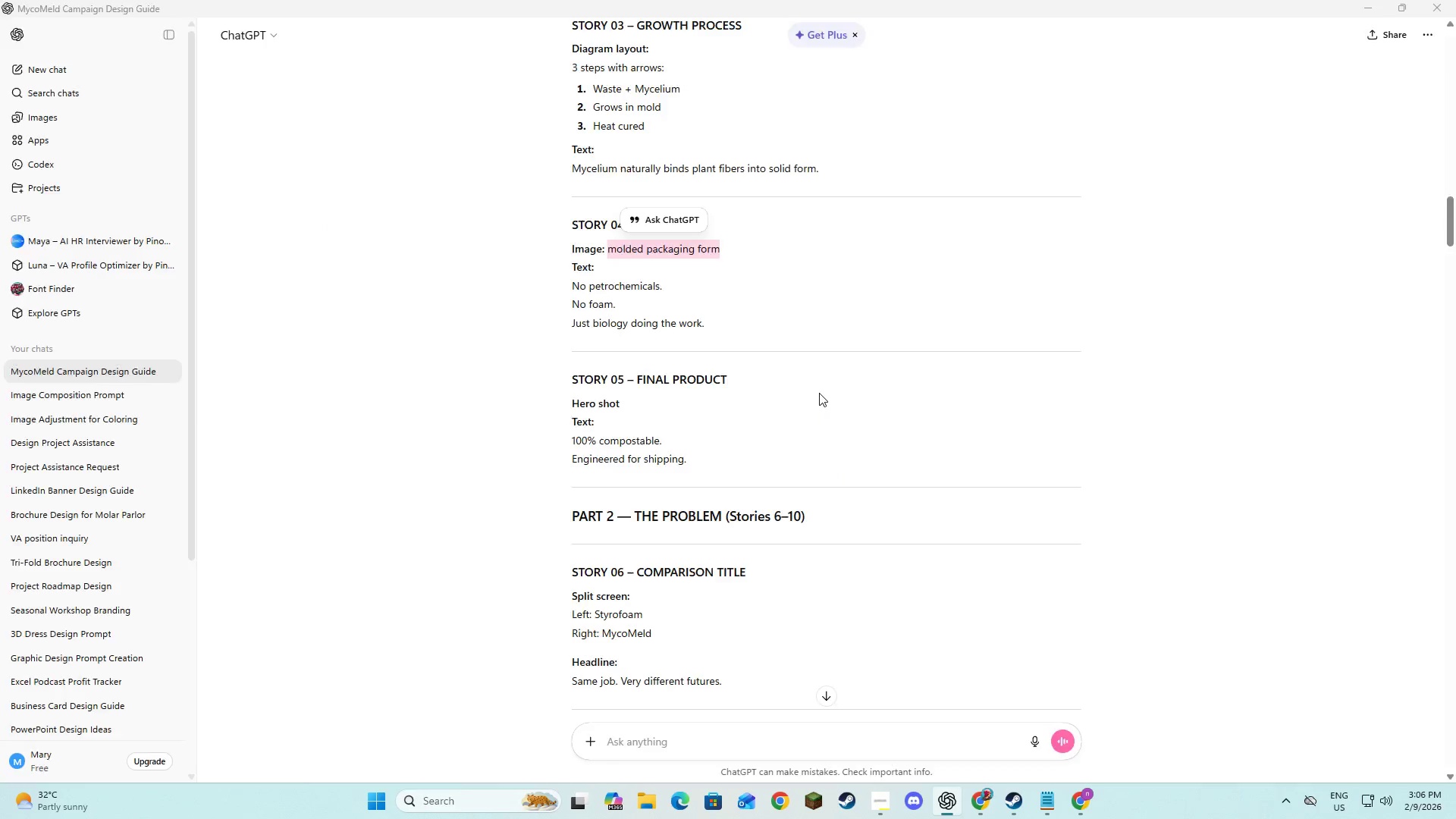 
key(Alt+Tab)
 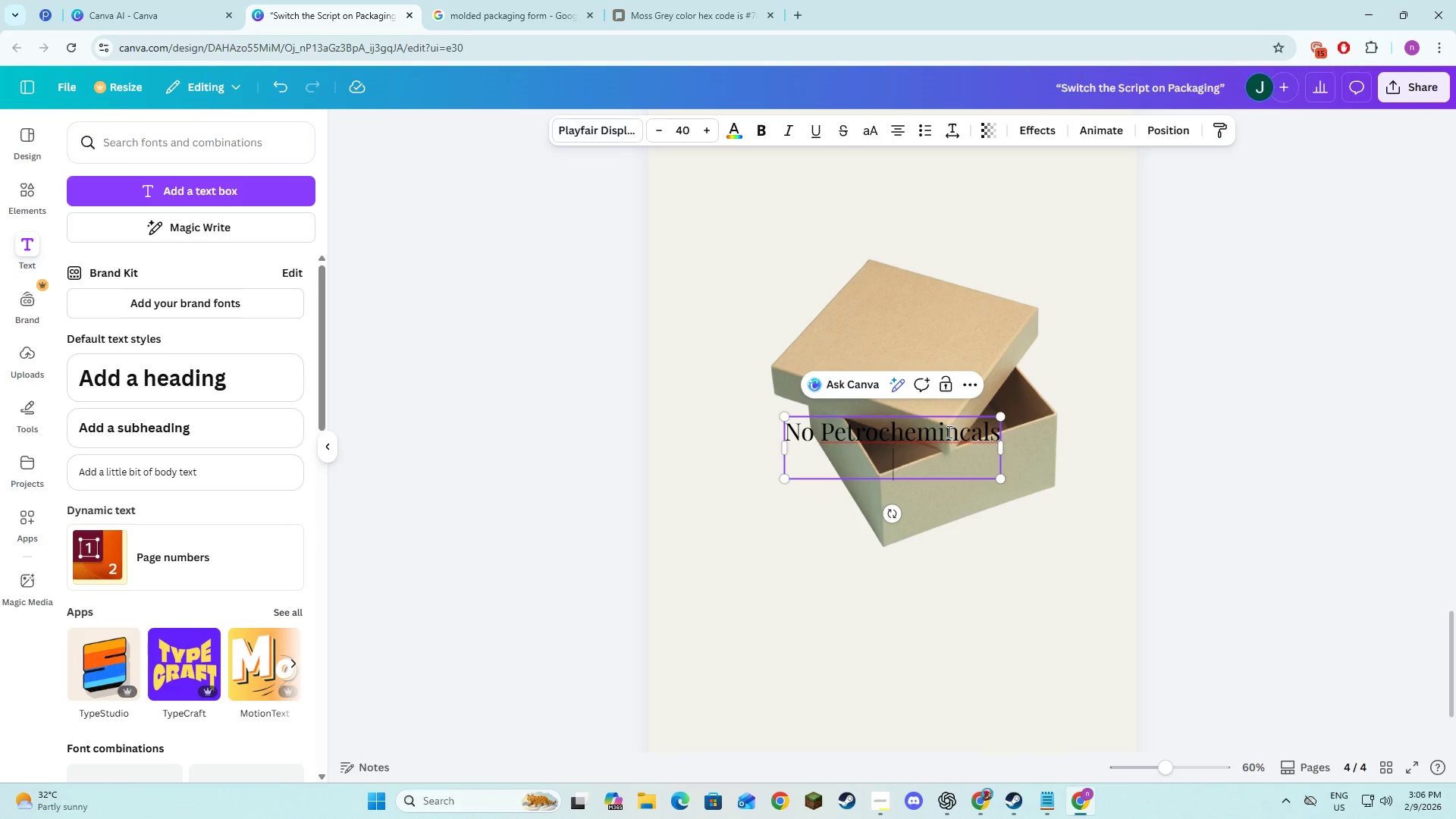 
left_click([952, 430])
 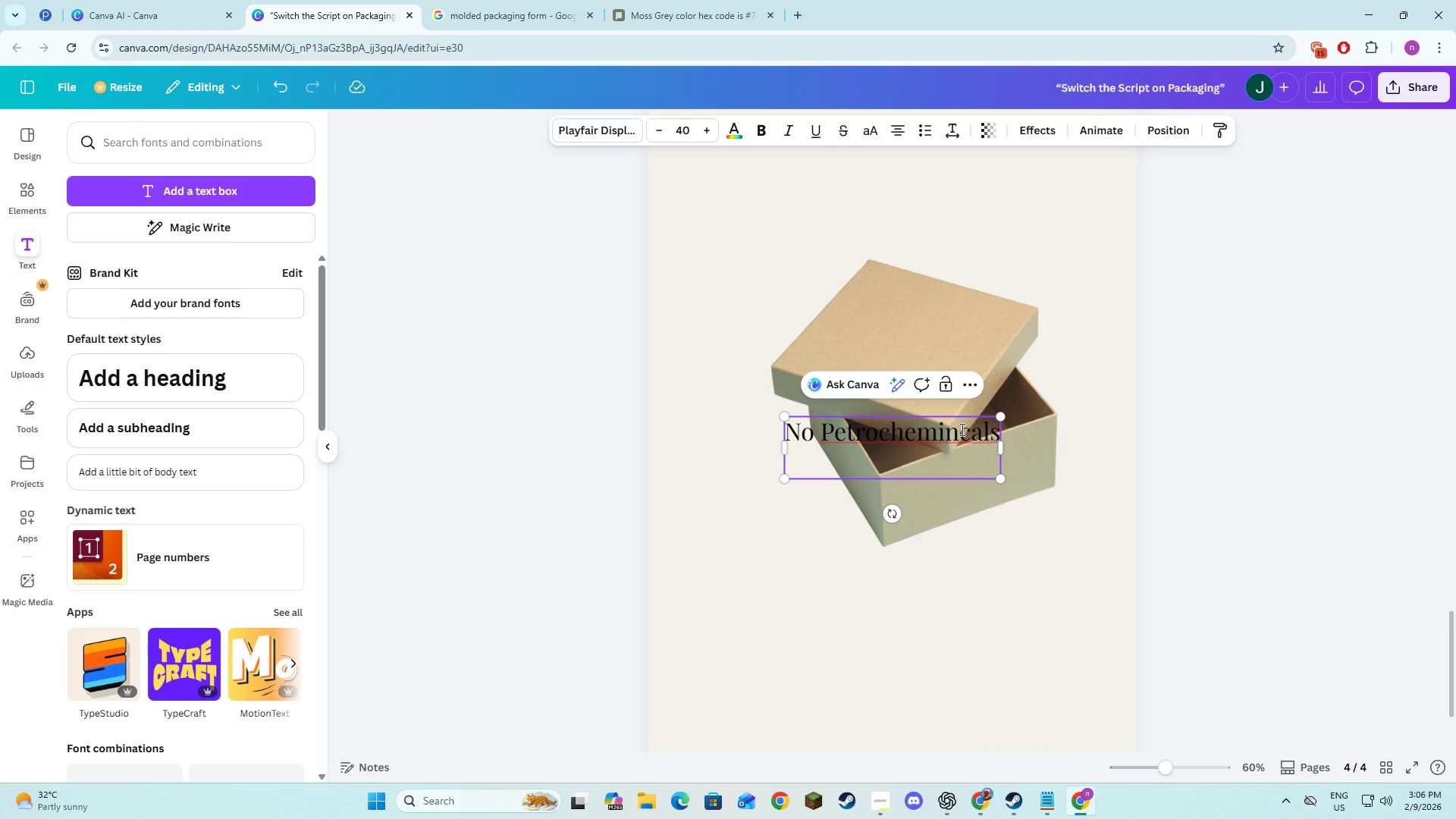 
key(ArrowRight)
 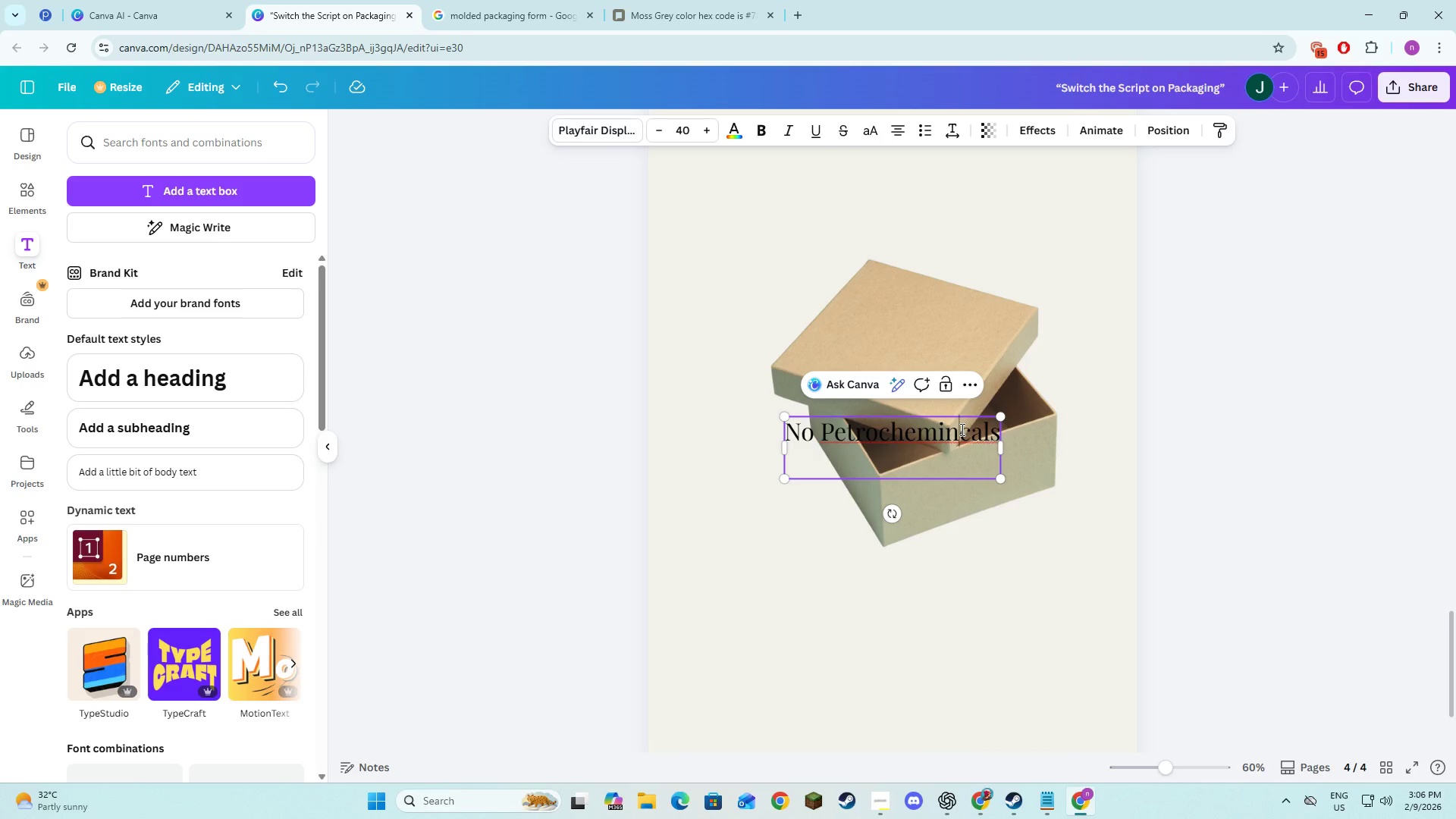 
key(Backspace)
 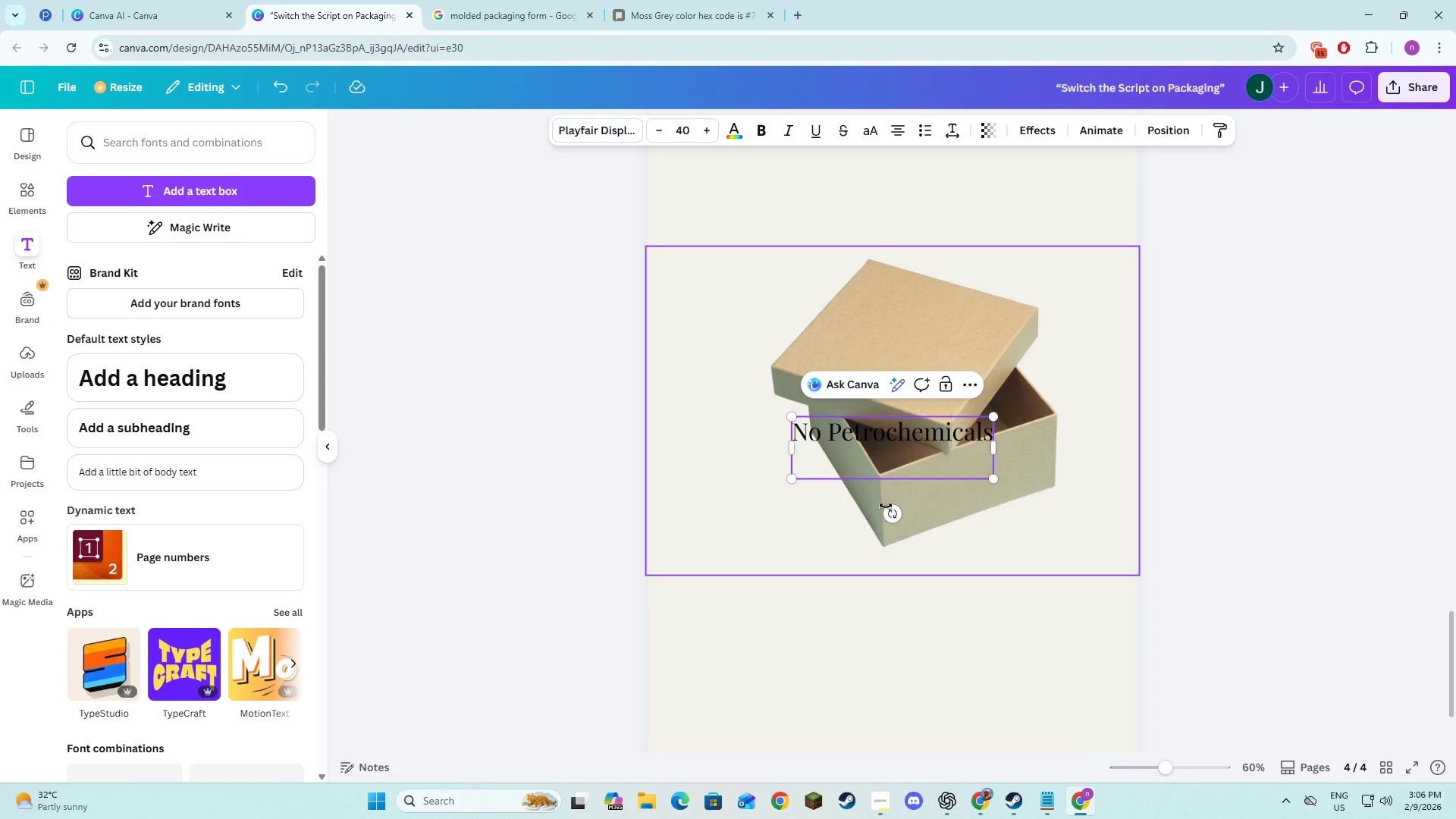 
left_click([900, 470])
 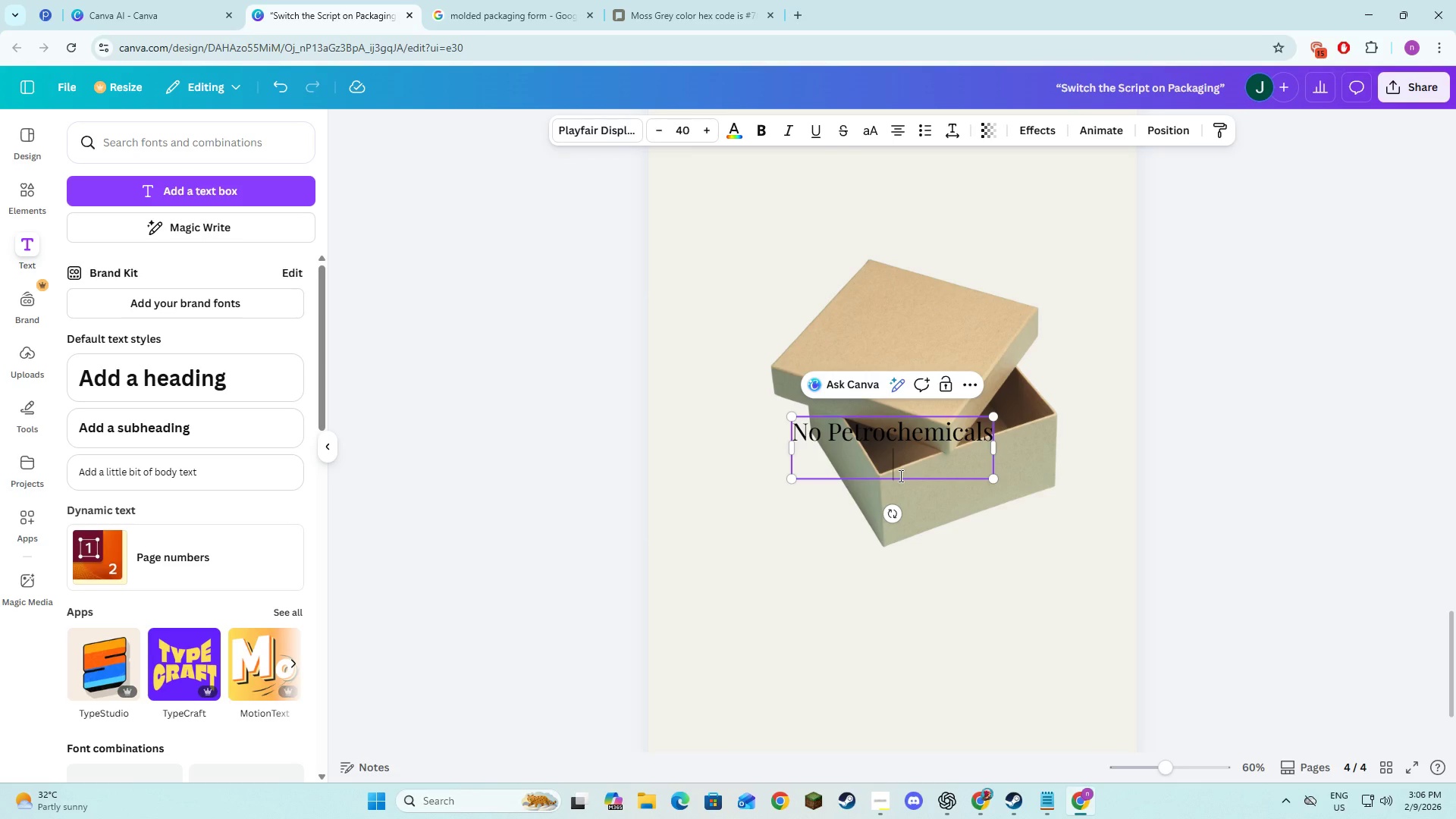 
key(Backspace)
 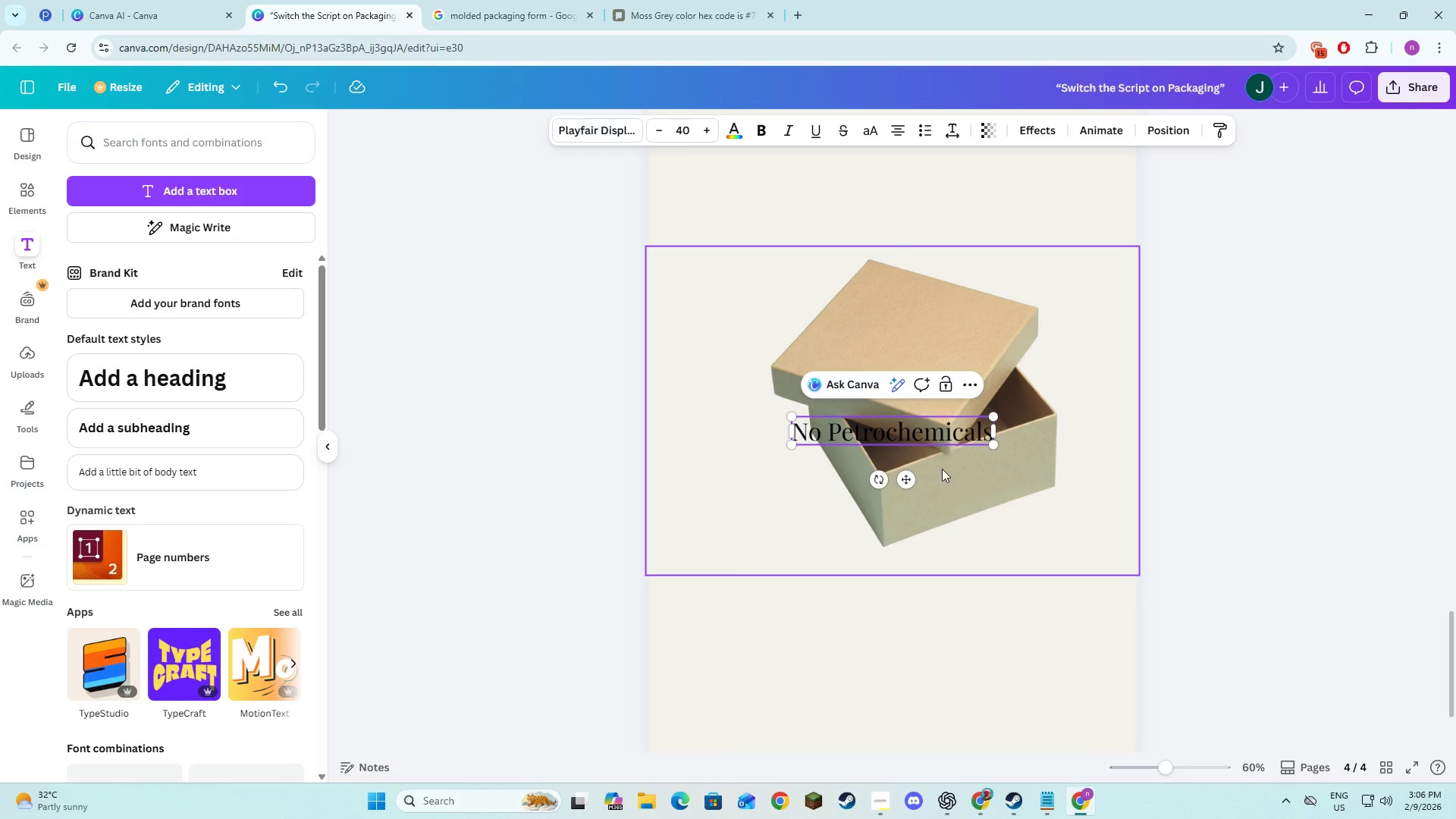 
double_click([944, 431])
 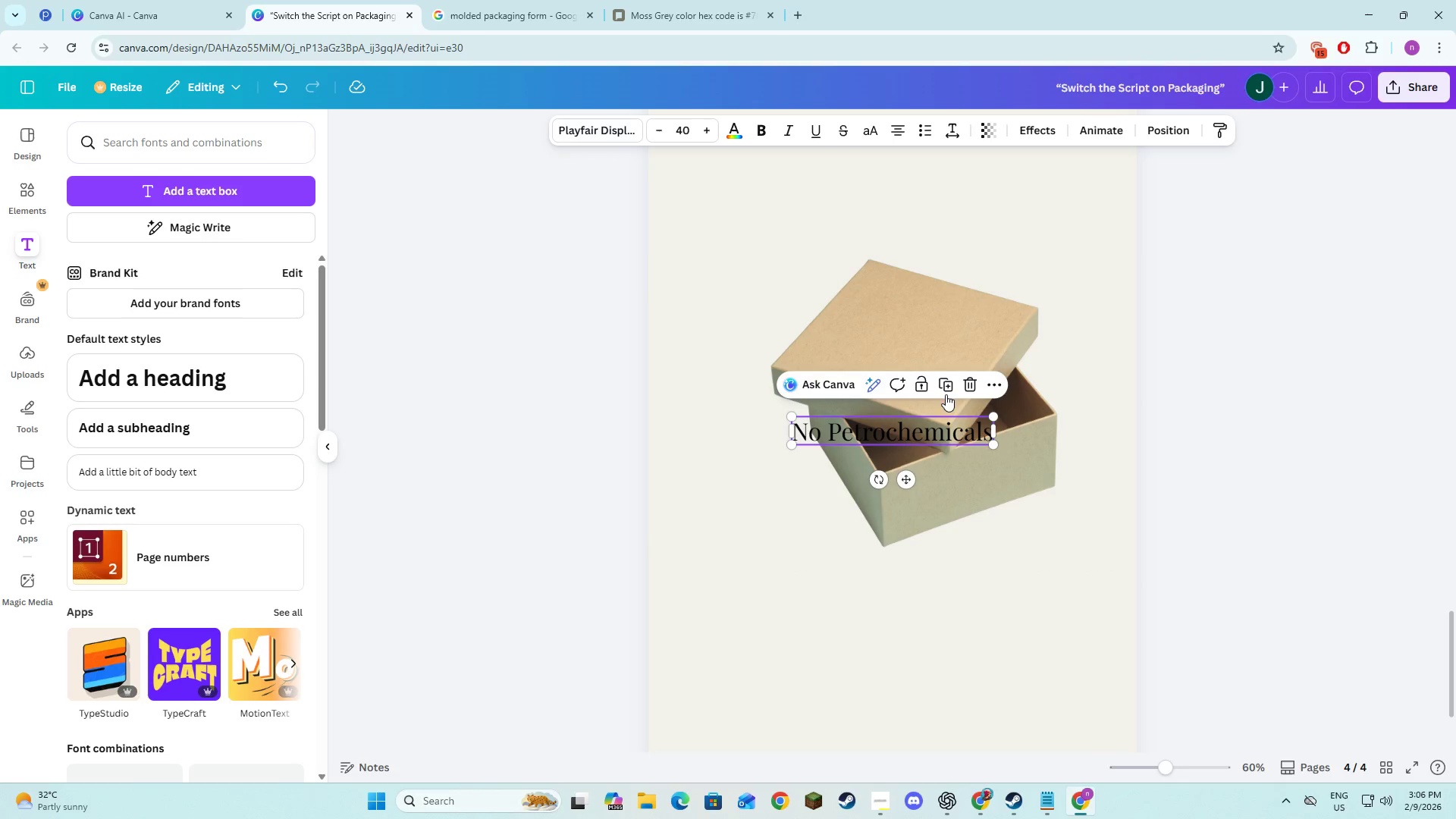 
left_click([945, 386])
 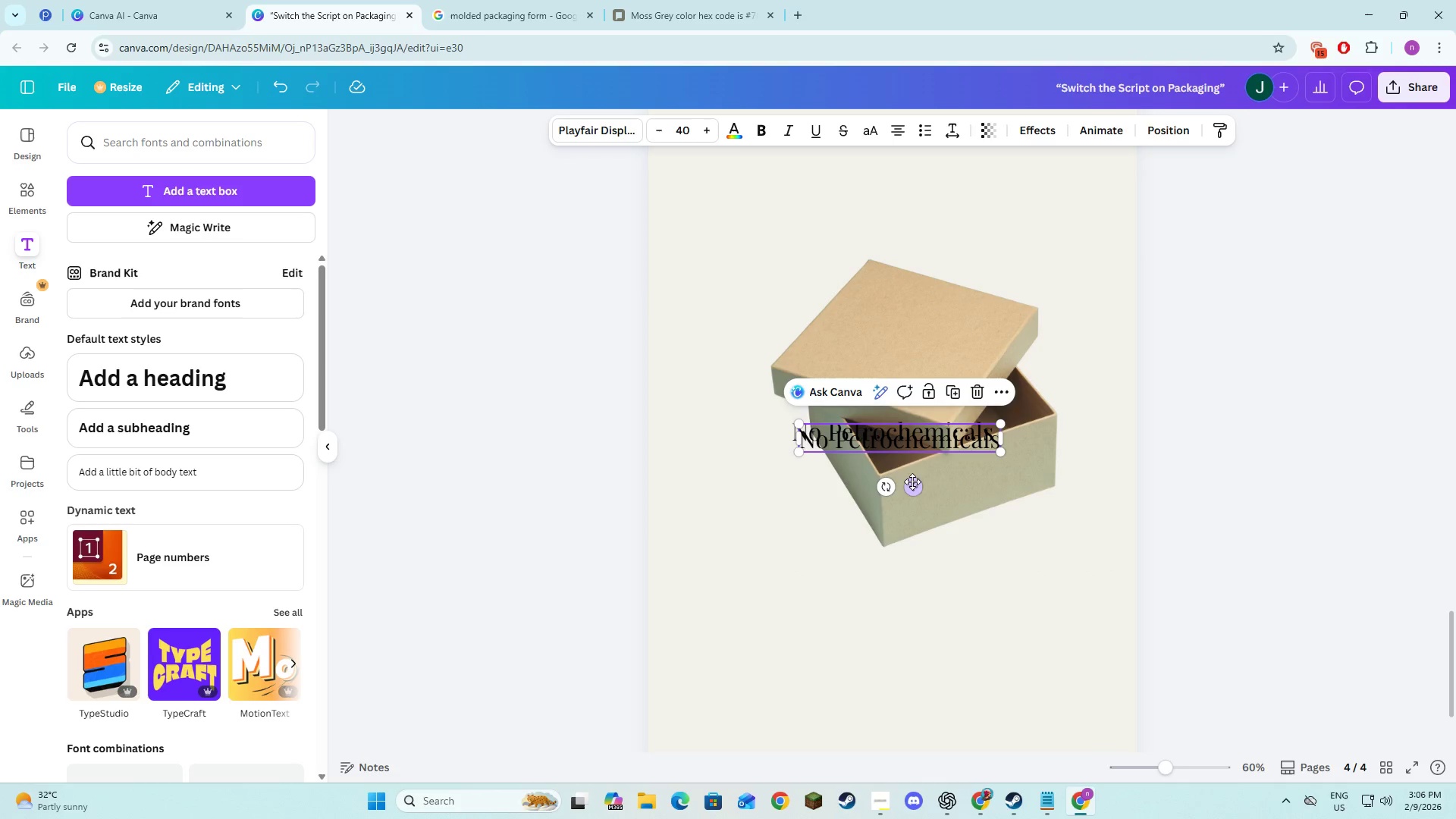 
left_click_drag(start_coordinate=[912, 485], to_coordinate=[907, 509])
 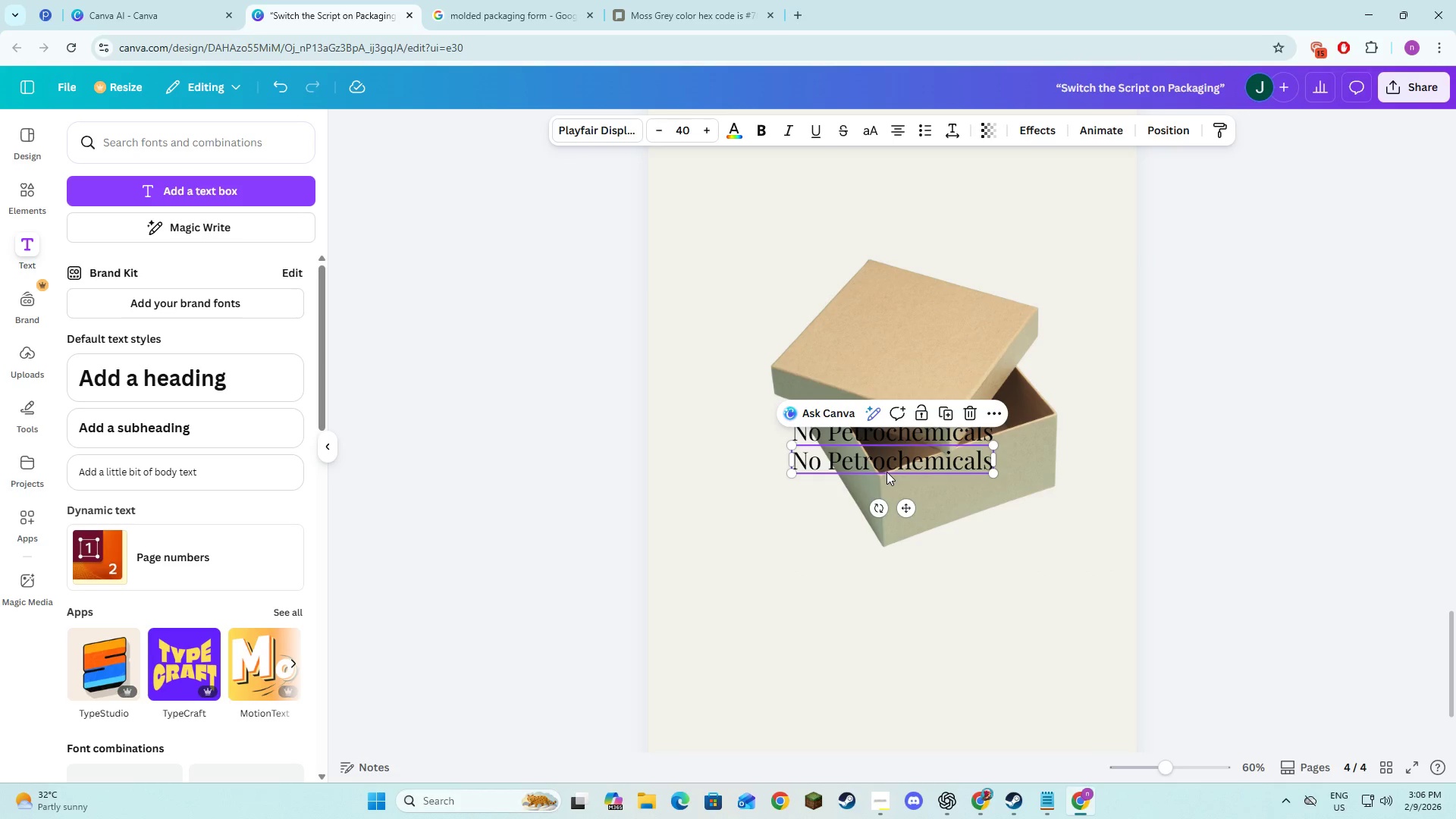 
left_click([886, 464])
 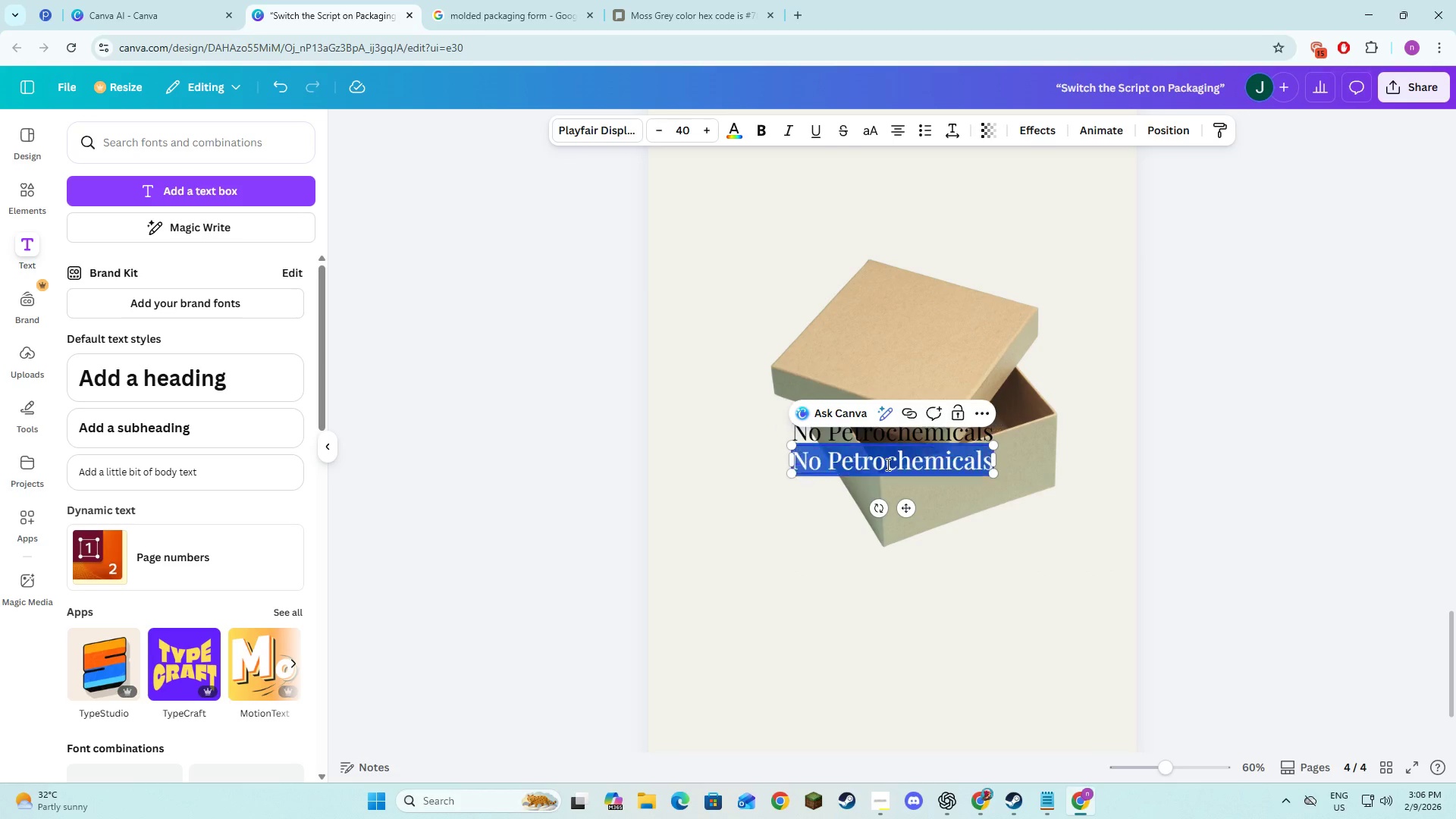 
key(Alt+AltLeft)
 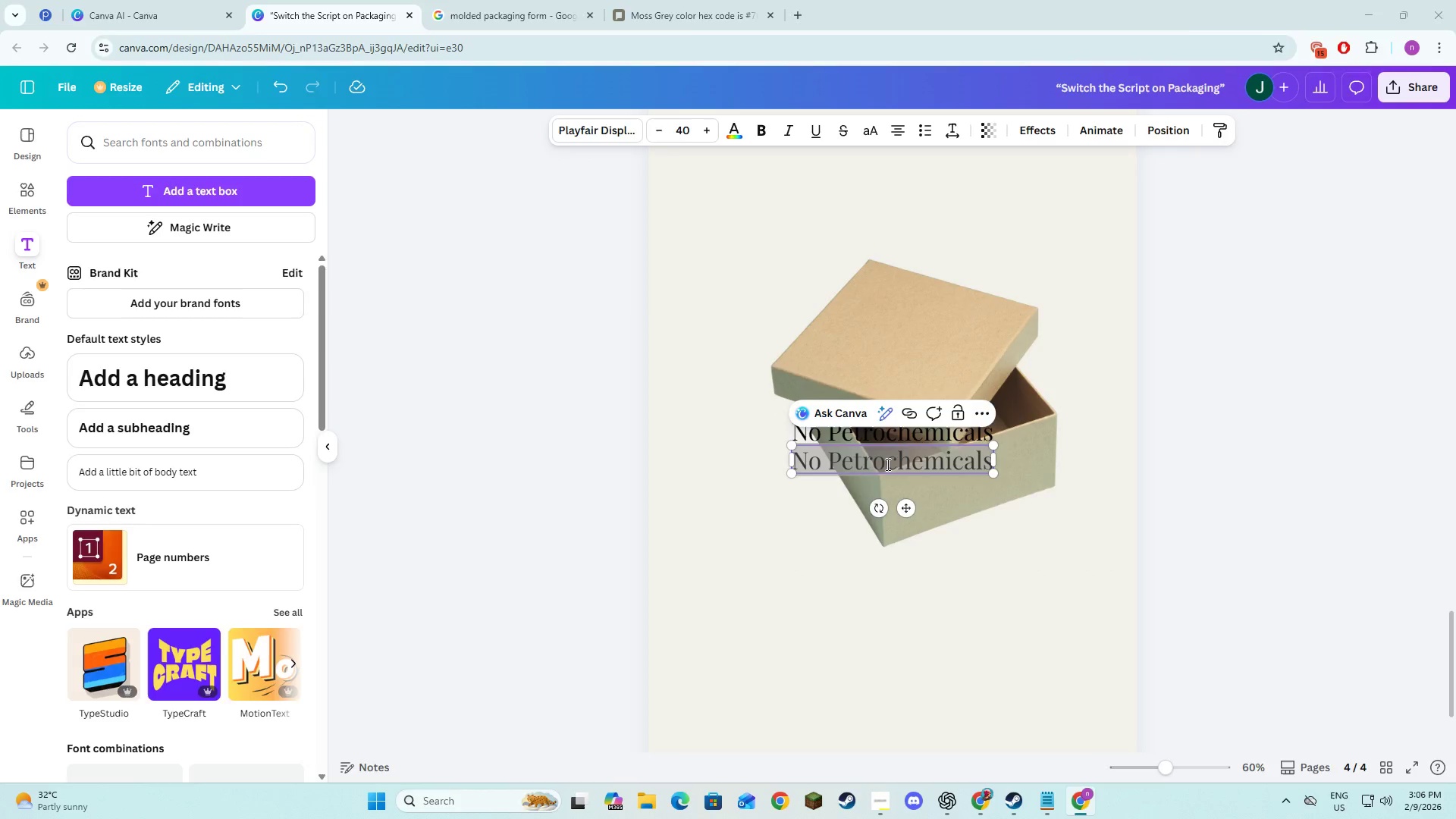 
key(Alt+Tab)
 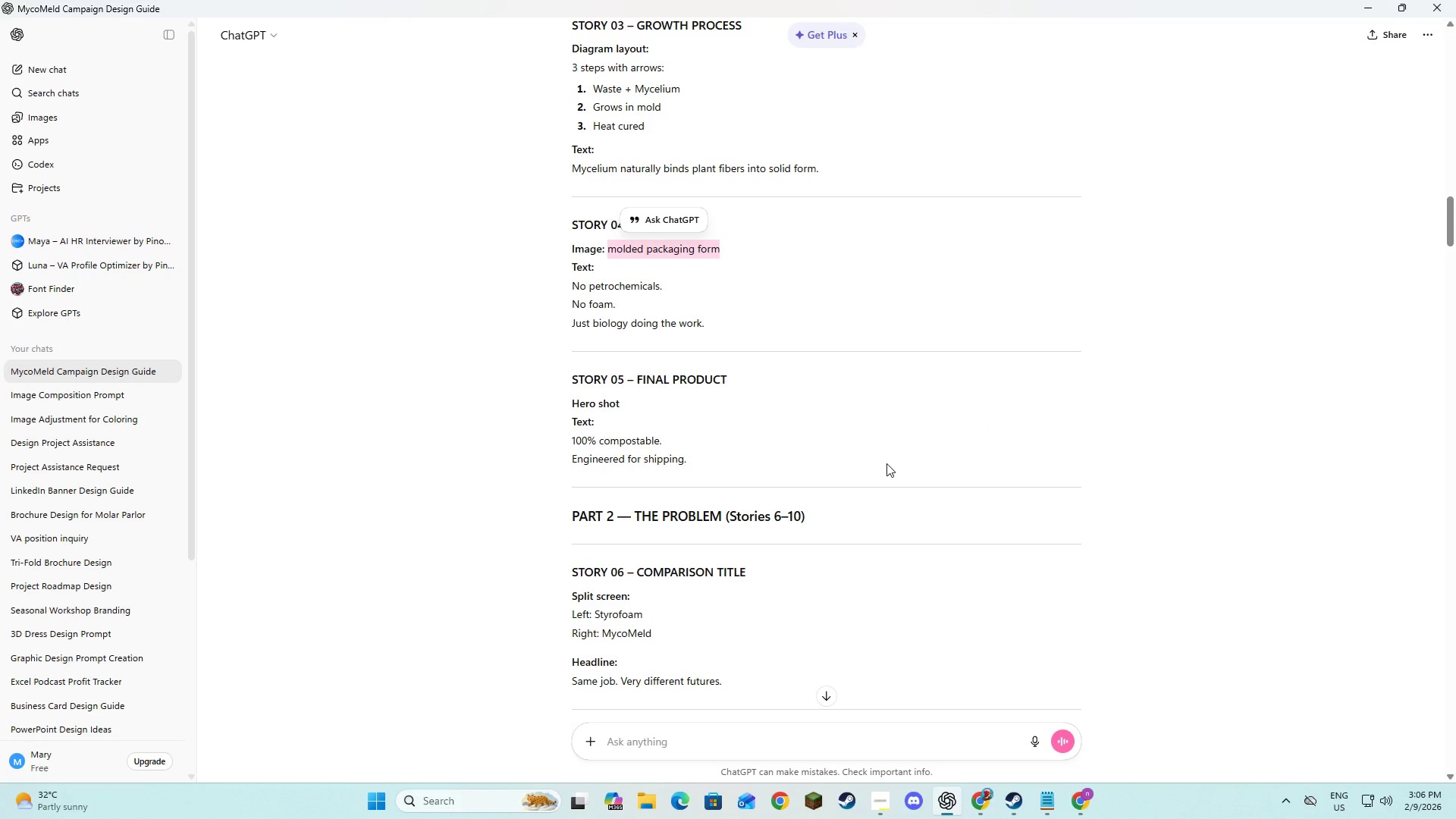 
key(Alt+AltLeft)
 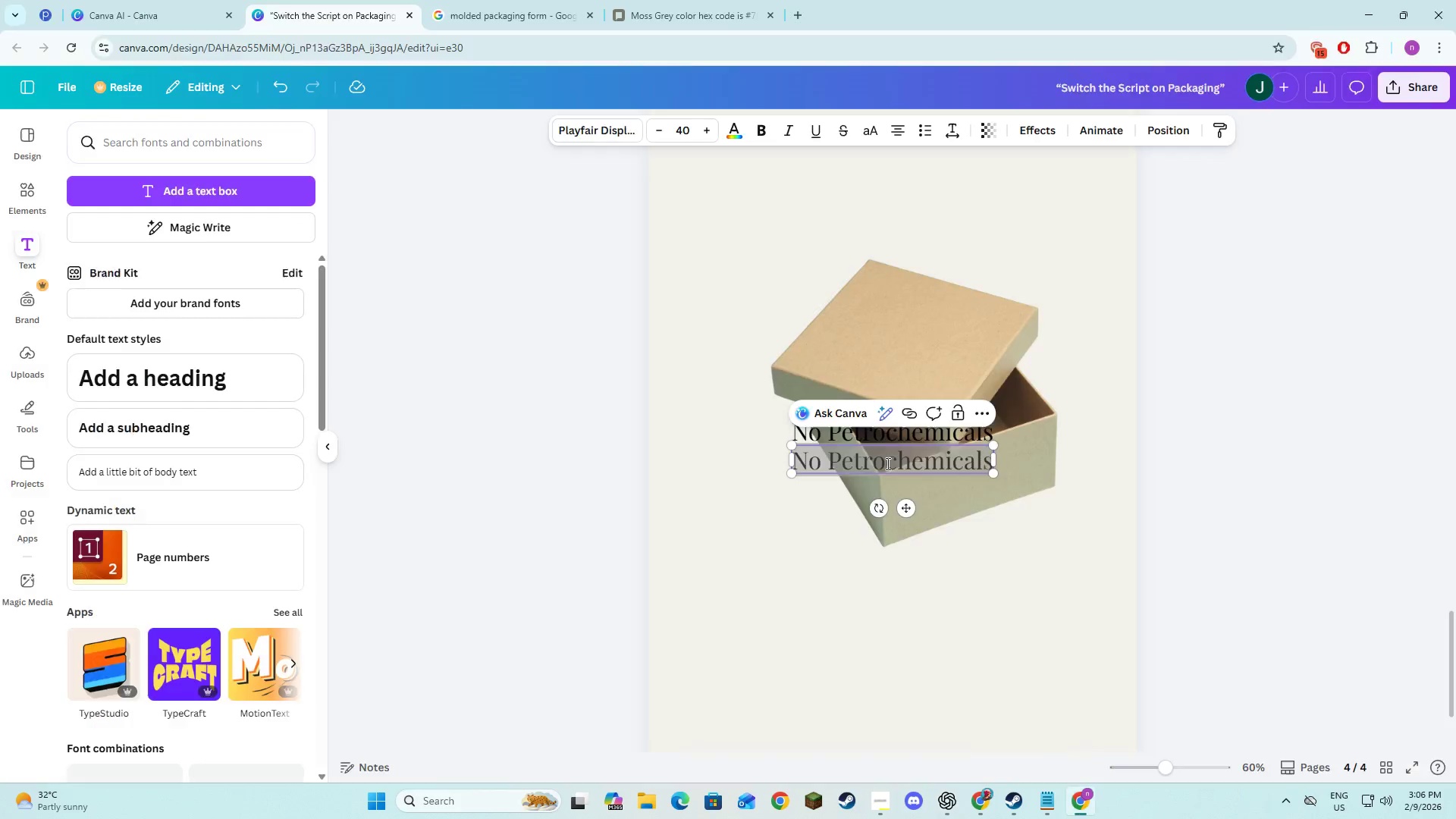 
key(Tab)
type(Np )
key(Backspace)
key(Backspace)
type(o Foam)
 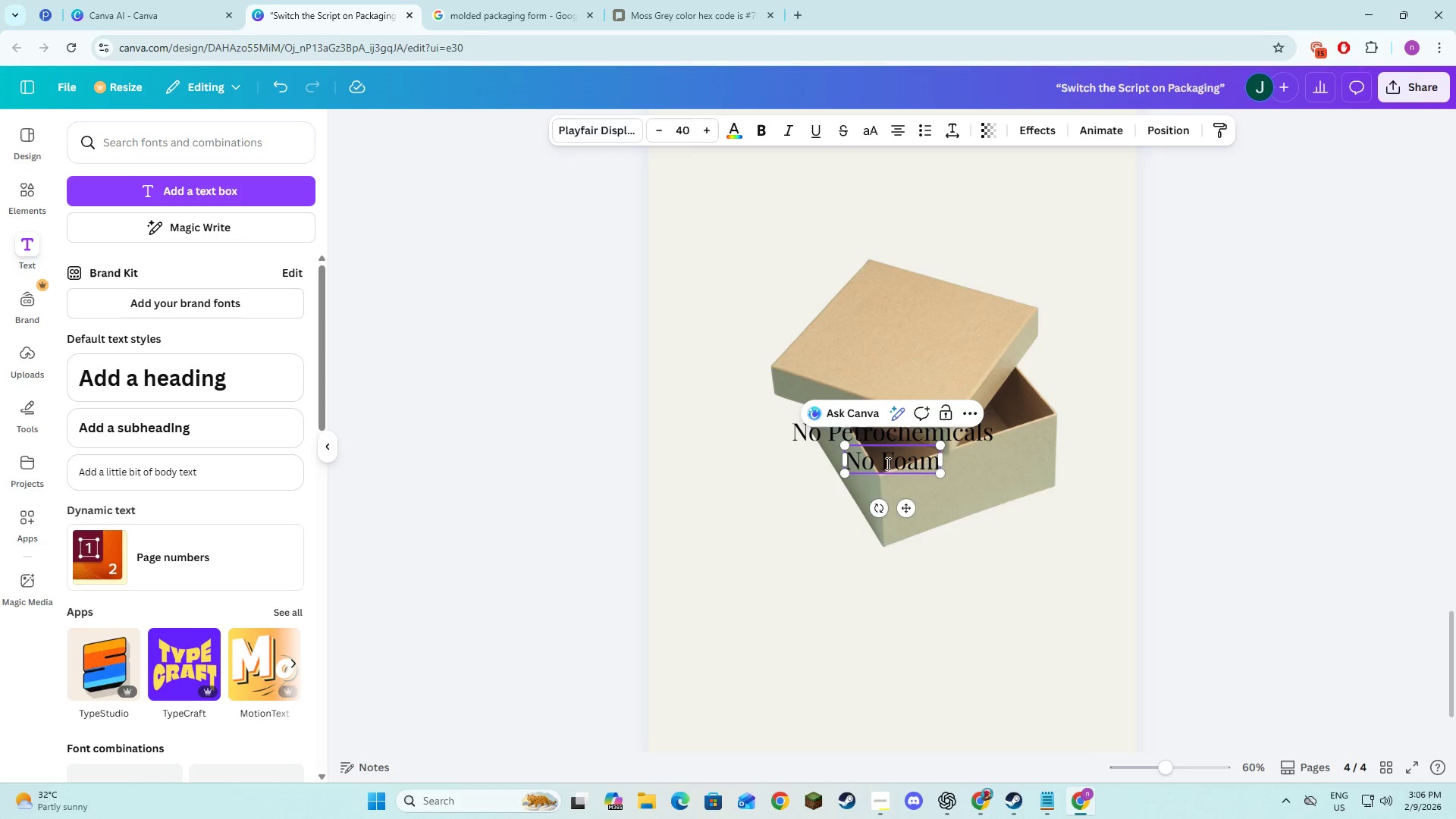 
key(Enter)
 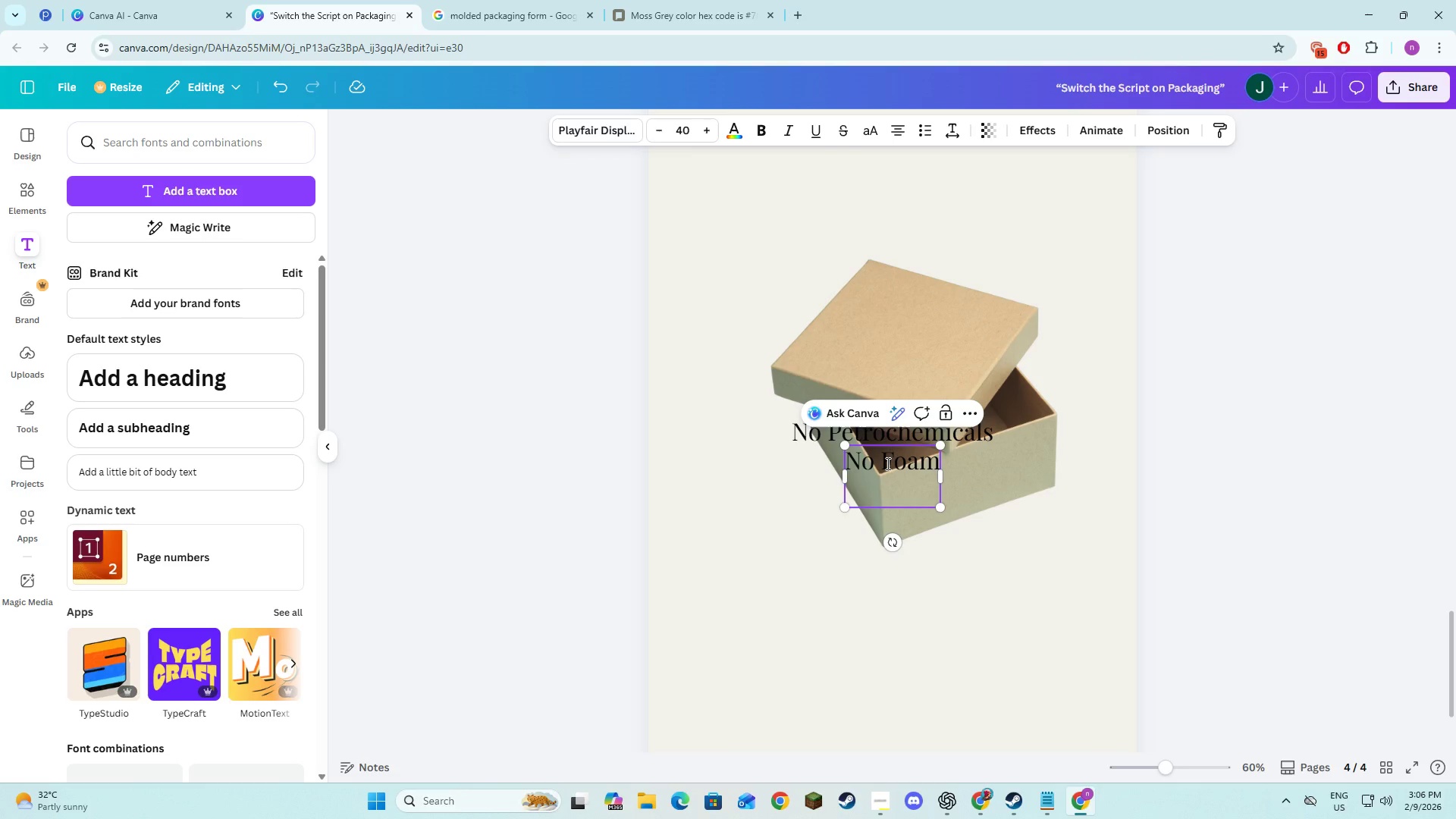 
key(Backspace)
 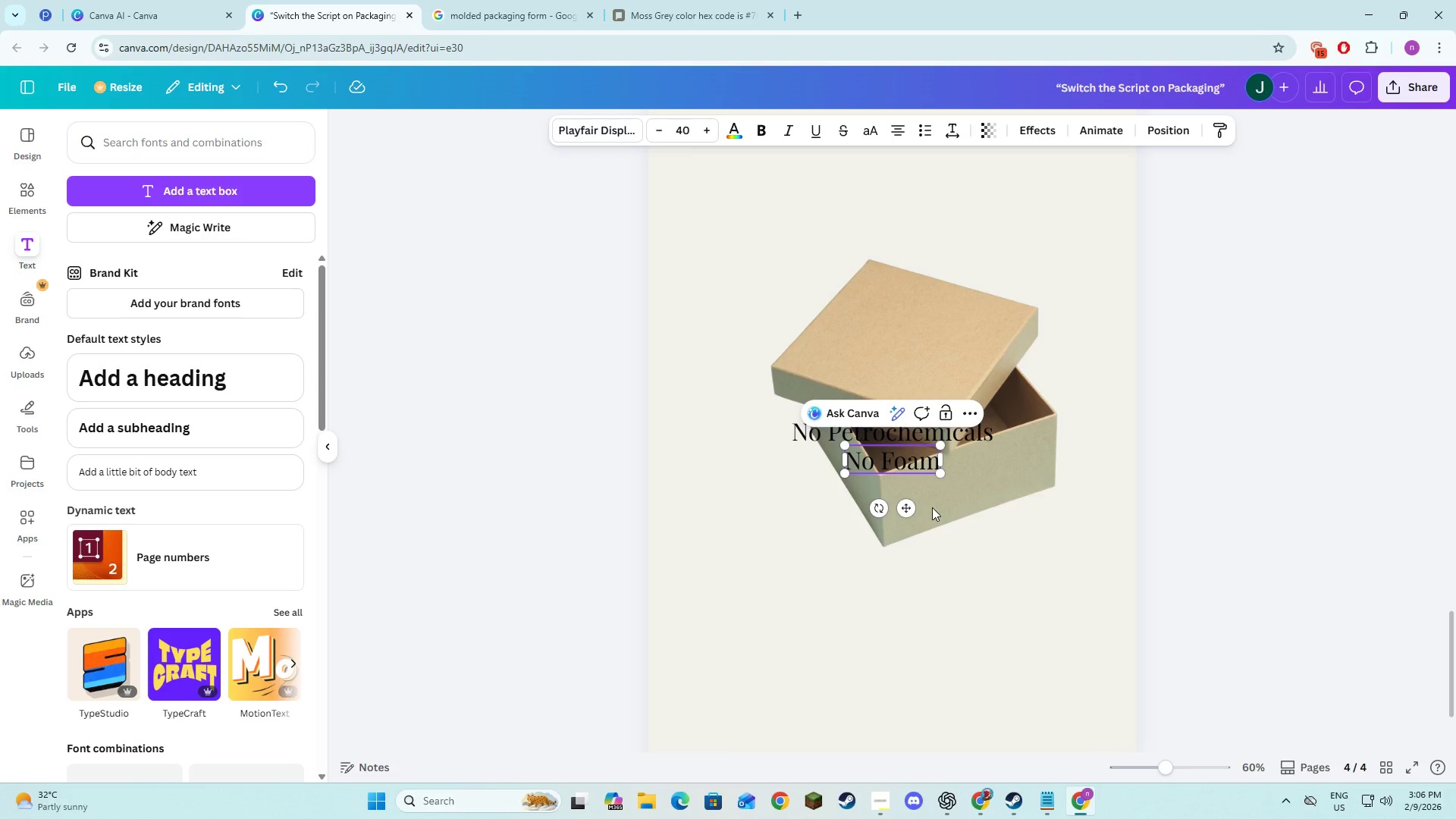 
left_click([987, 540])
 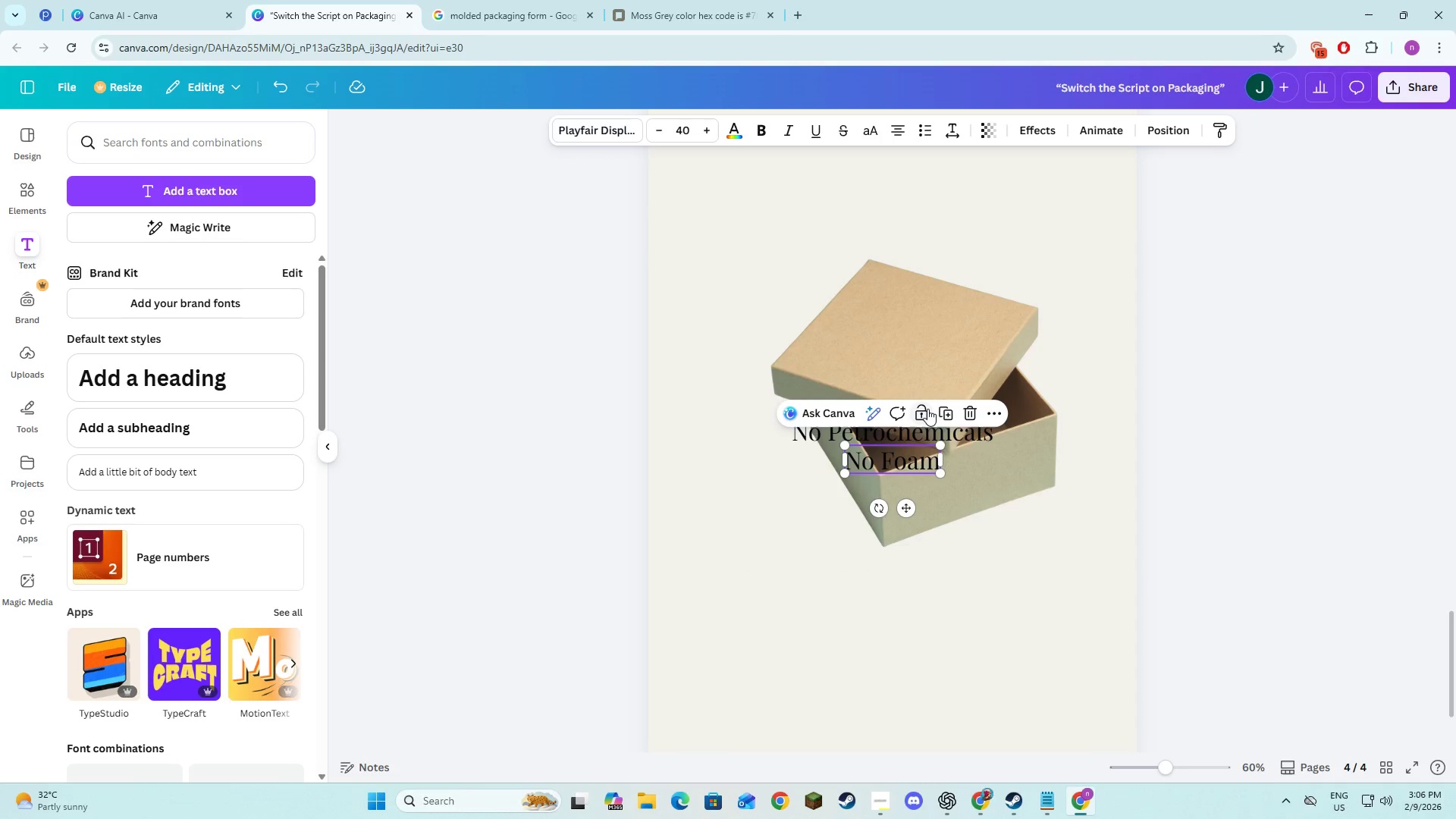 
left_click([939, 410])
 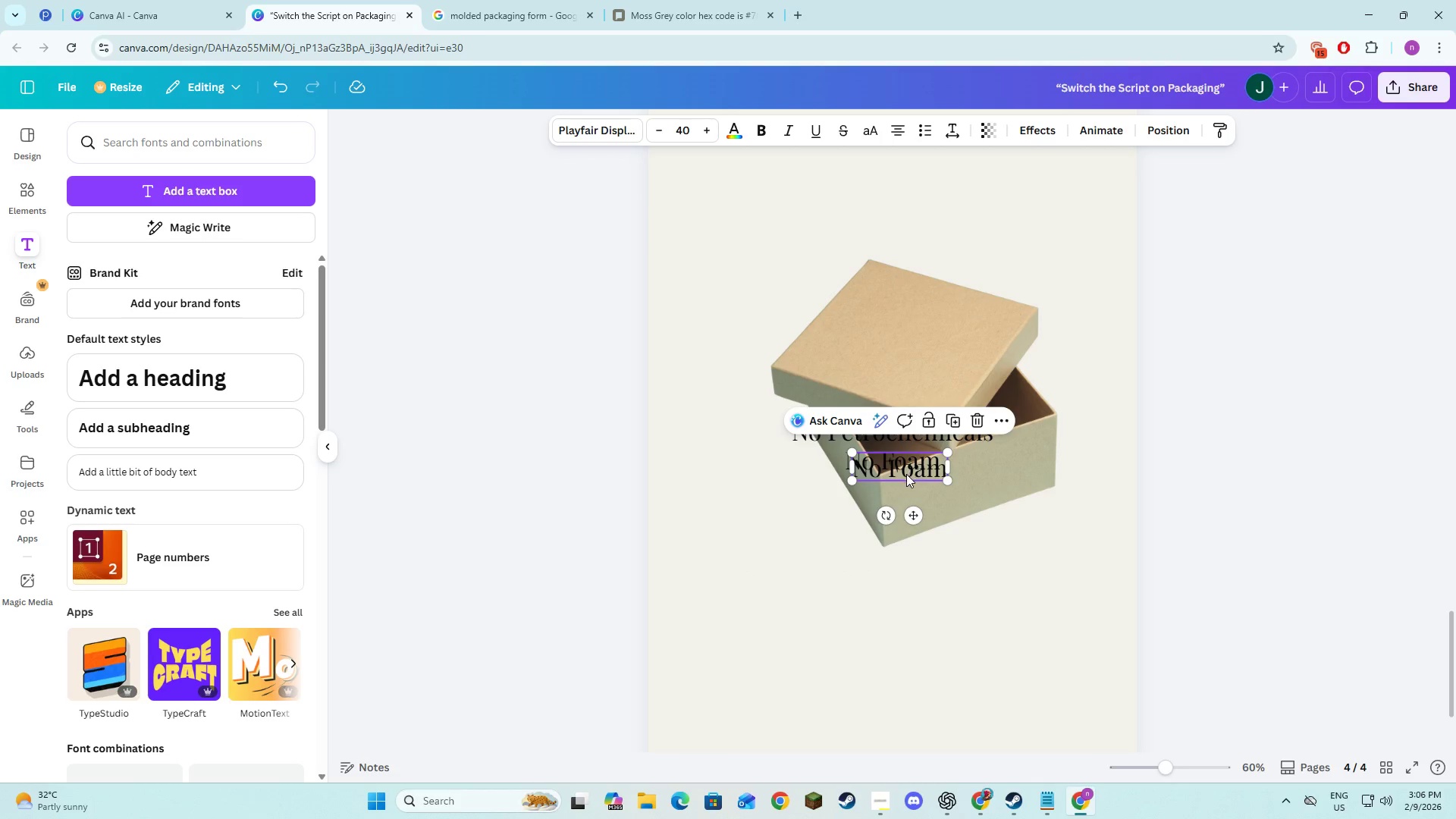 
left_click_drag(start_coordinate=[902, 464], to_coordinate=[896, 488])
 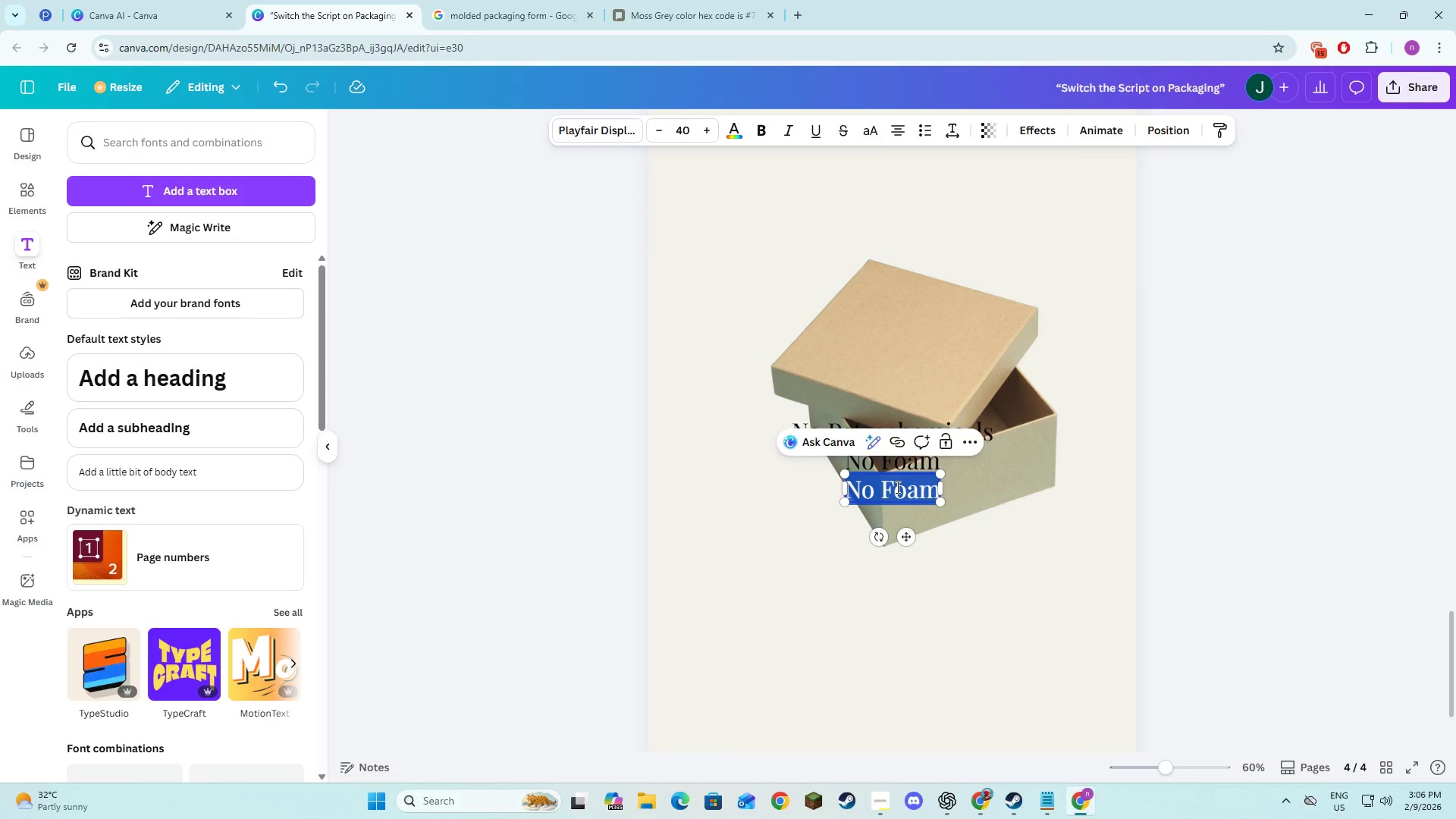 
double_click([896, 487])
 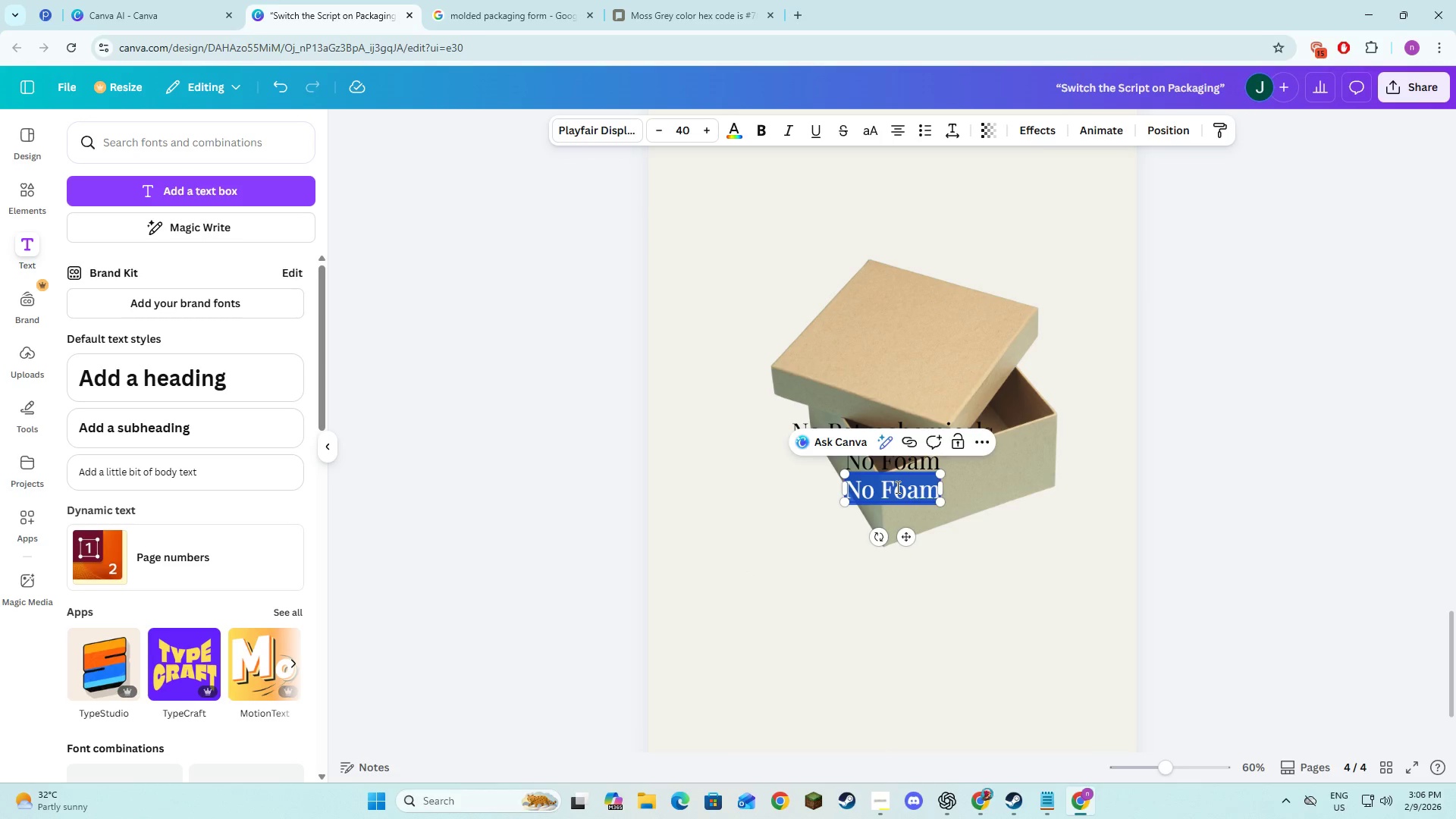 
key(Alt+AltLeft)
 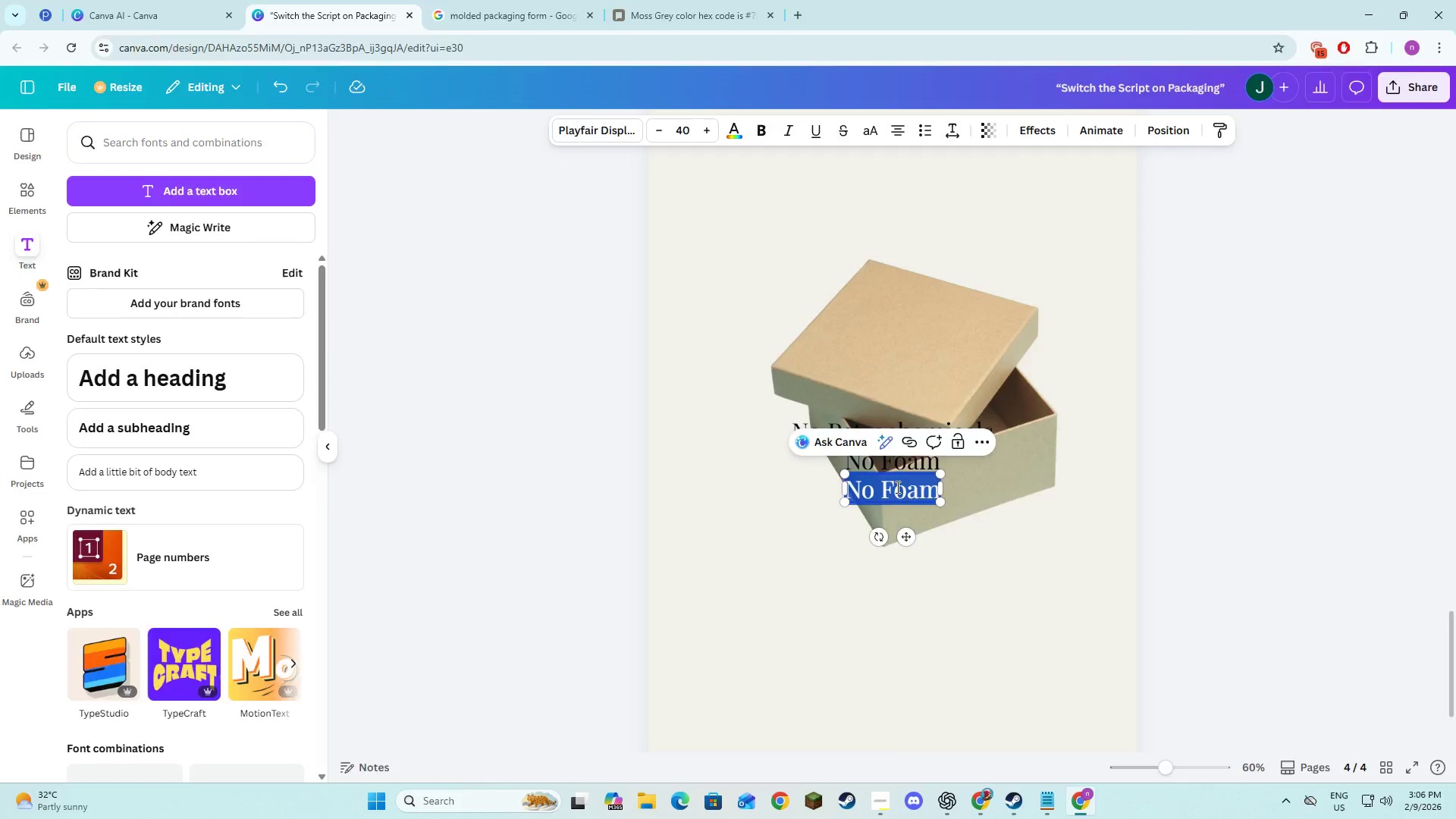 
key(Alt+Tab)
 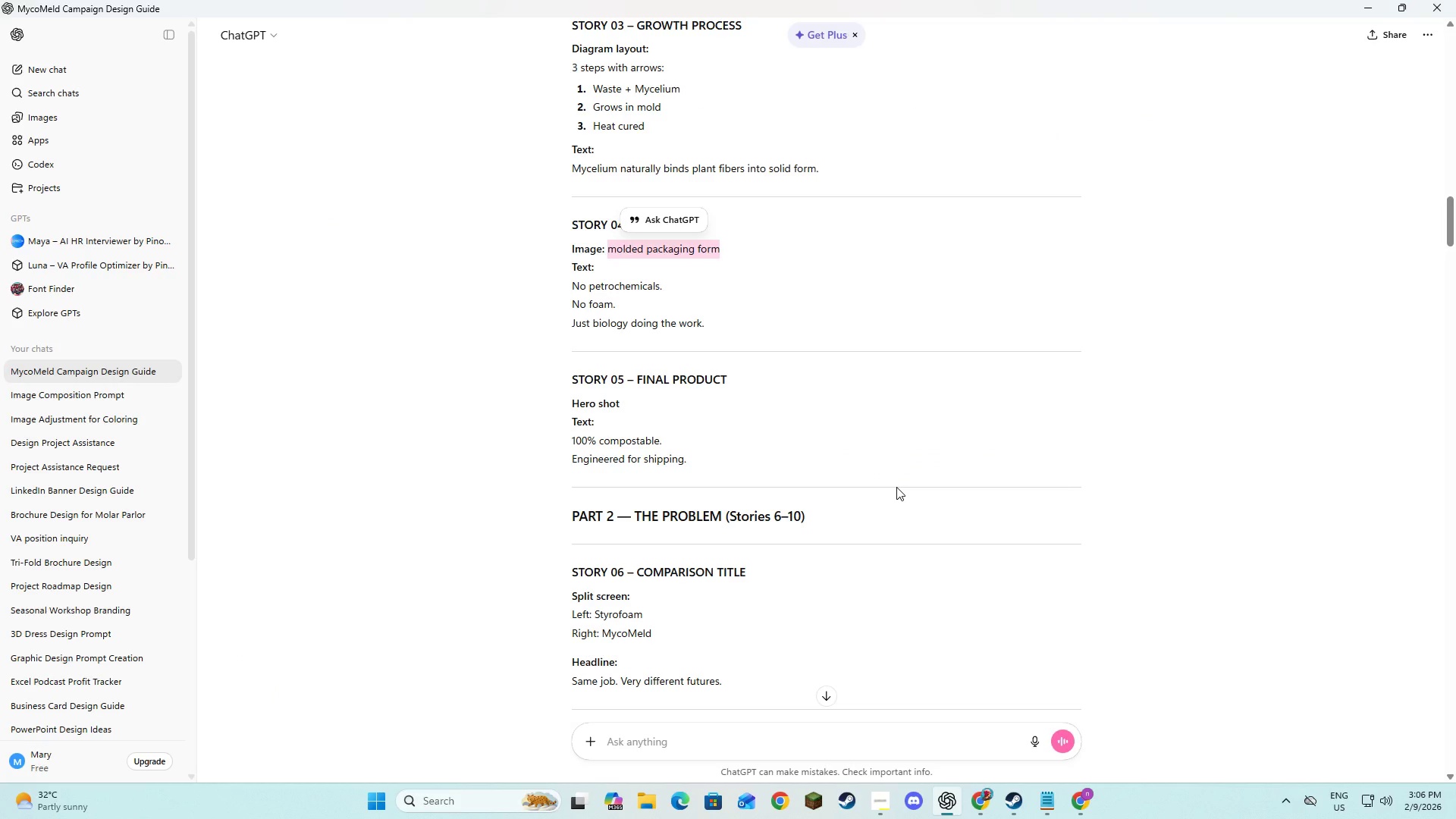 
key(Alt+AltLeft)
 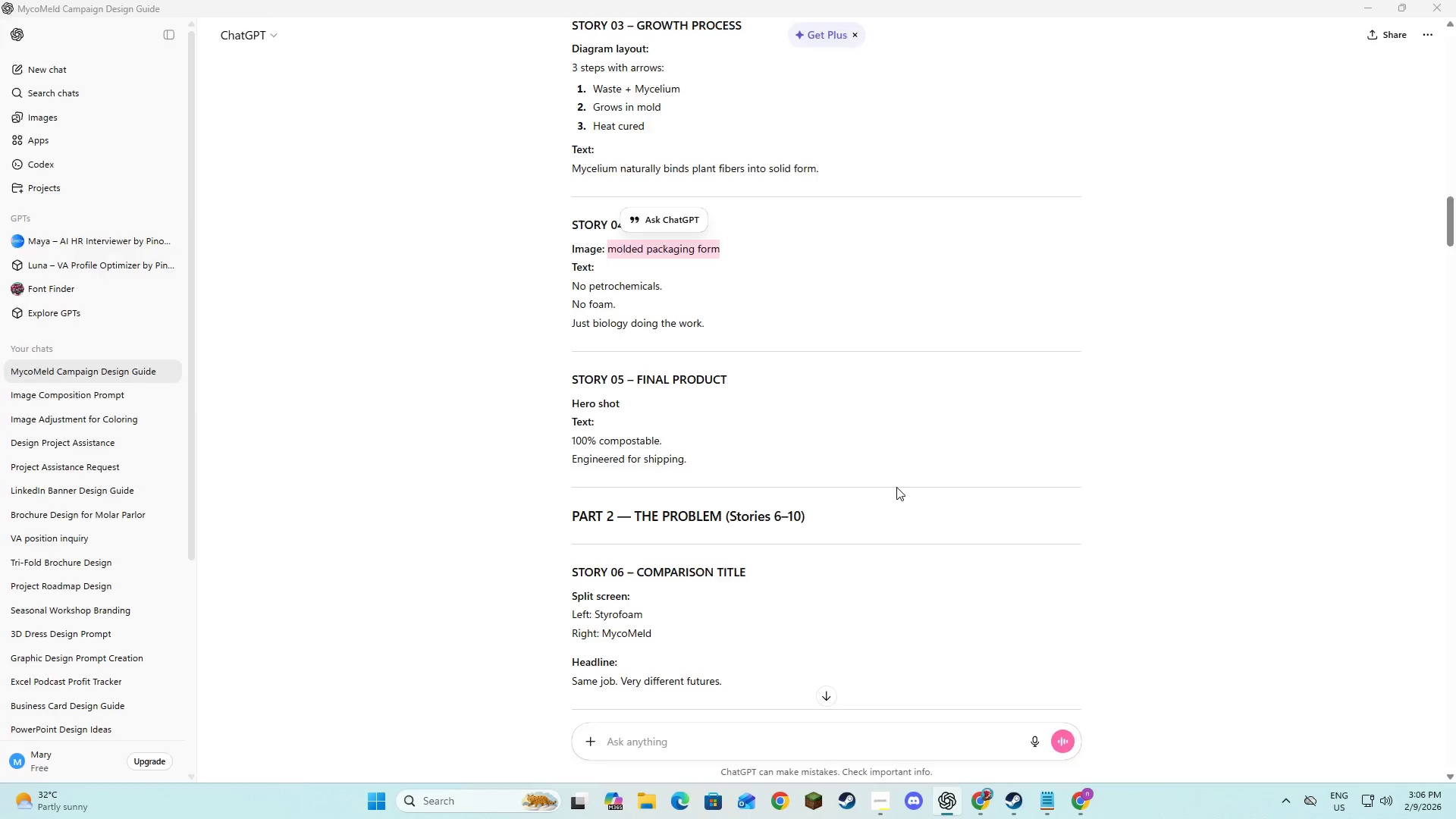 
key(Tab)
type(Just b)
key(Backspace)
type(Biologu)
key(Backspace)
type(y doind the )
key(Backspace)
key(Backspace)
key(Backspace)
key(Backspace)
key(Backspace)
key(Backspace)
type(g the work)
 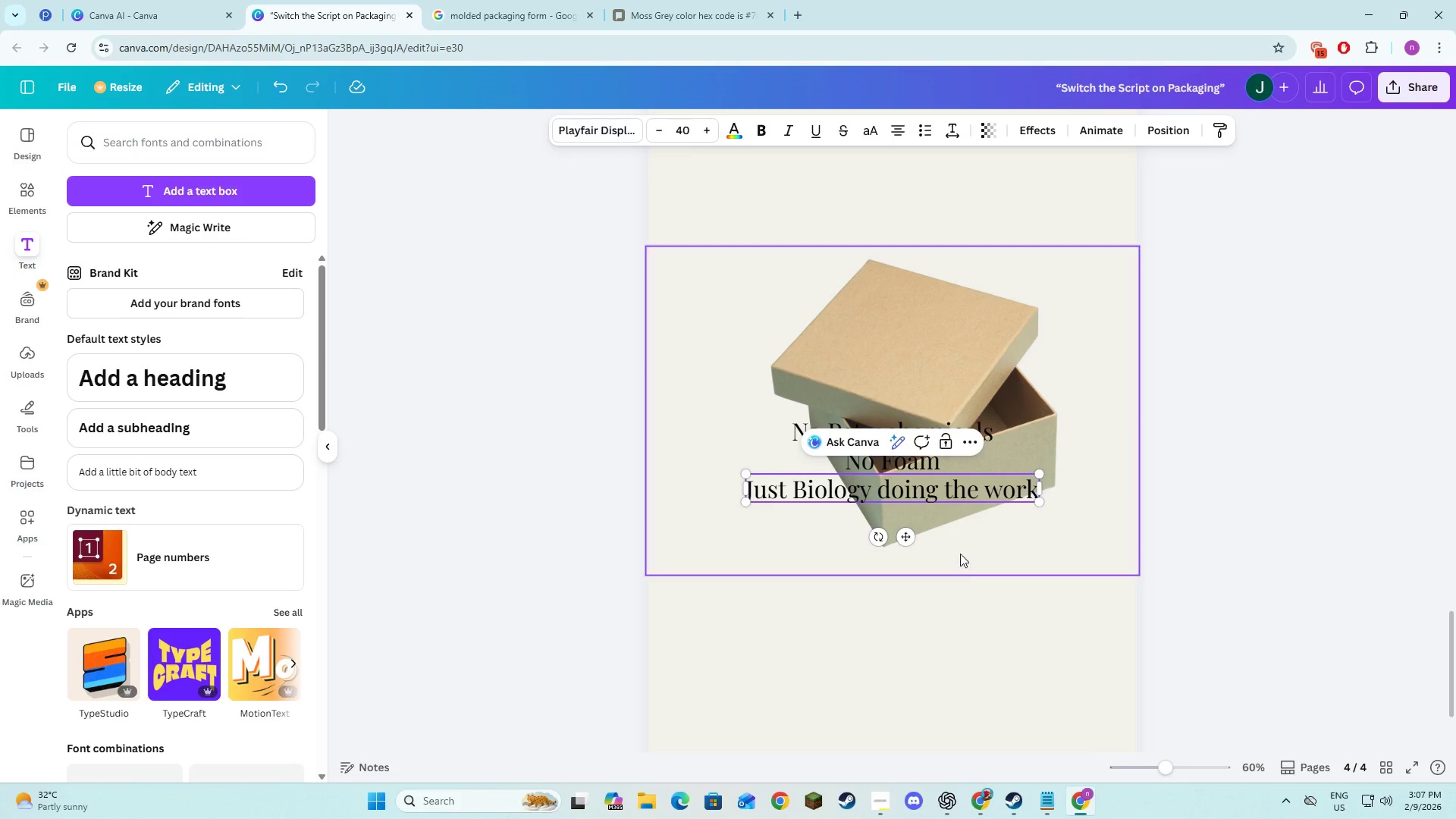 
left_click([887, 590])
 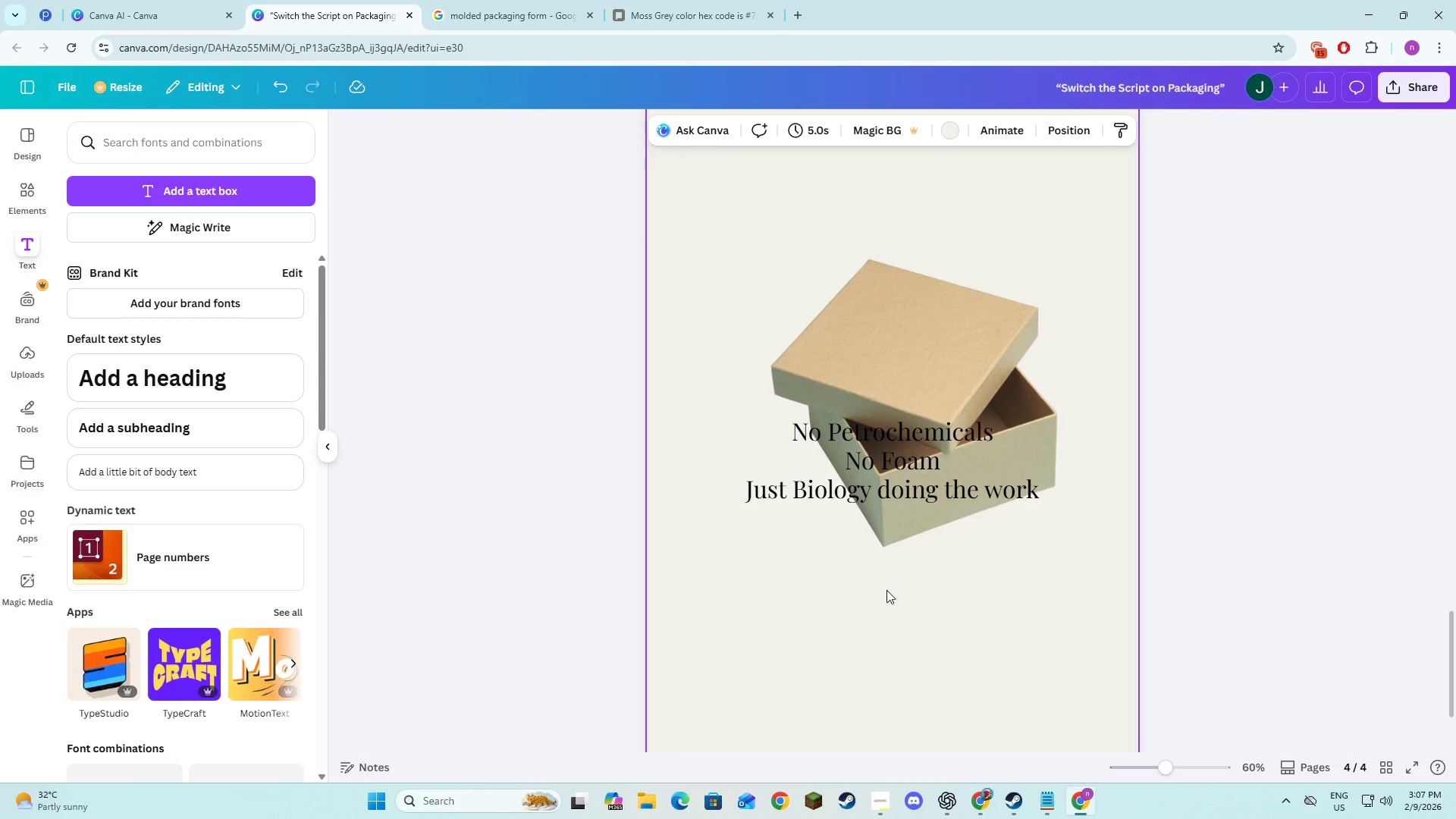 
key(Alt+AltLeft)
 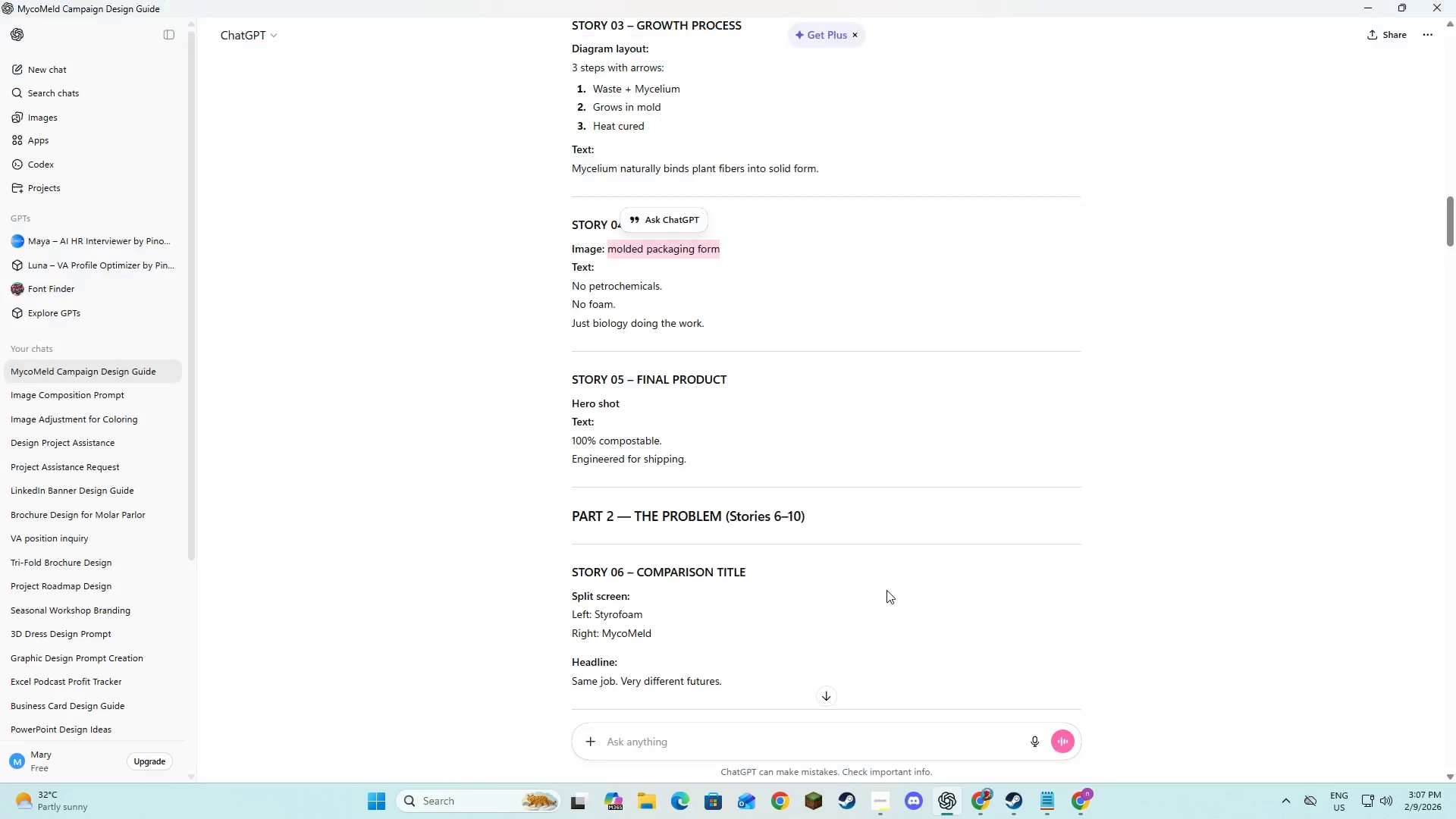 
key(Alt+Tab)
 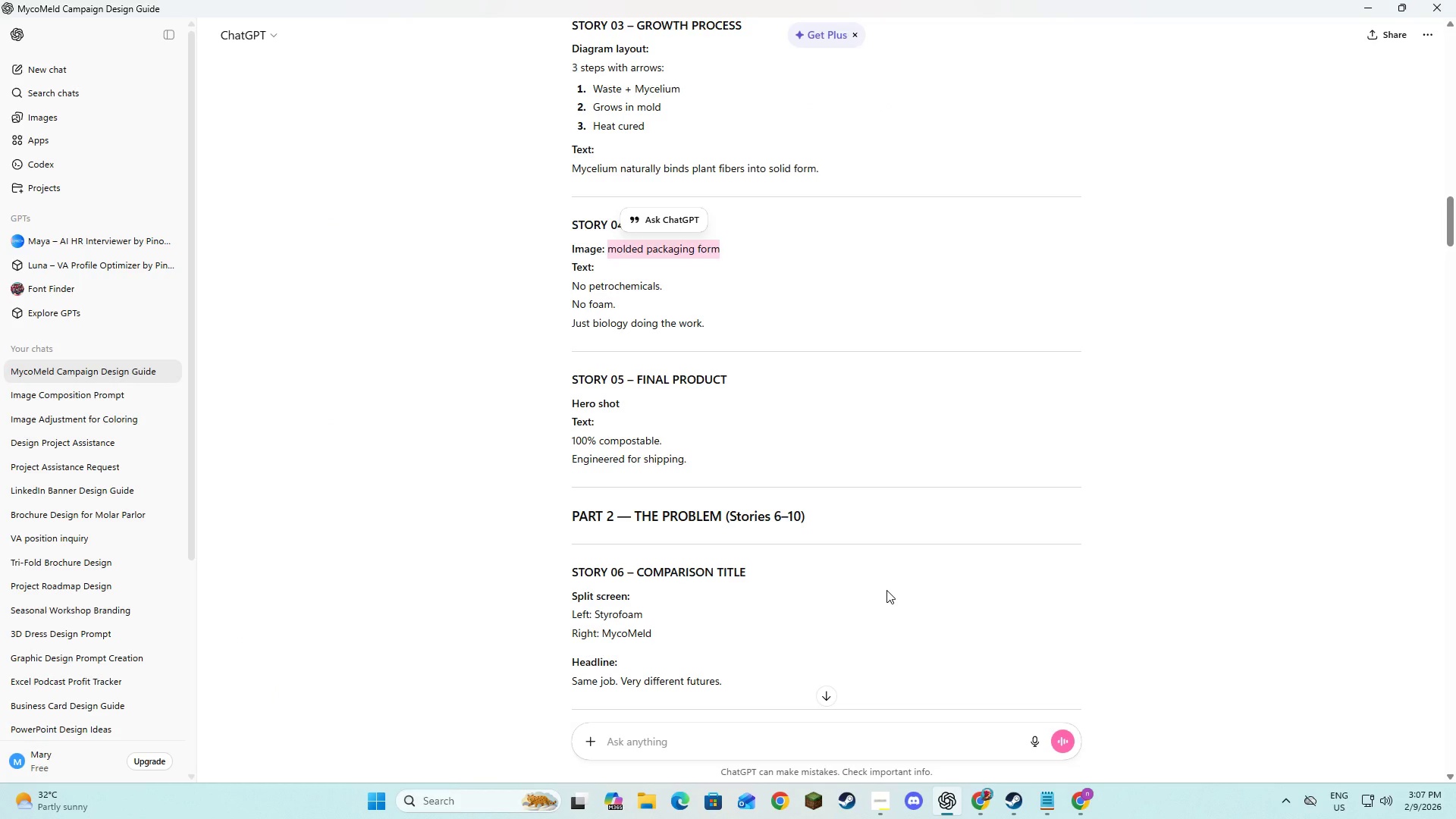 
key(Alt+AltLeft)
 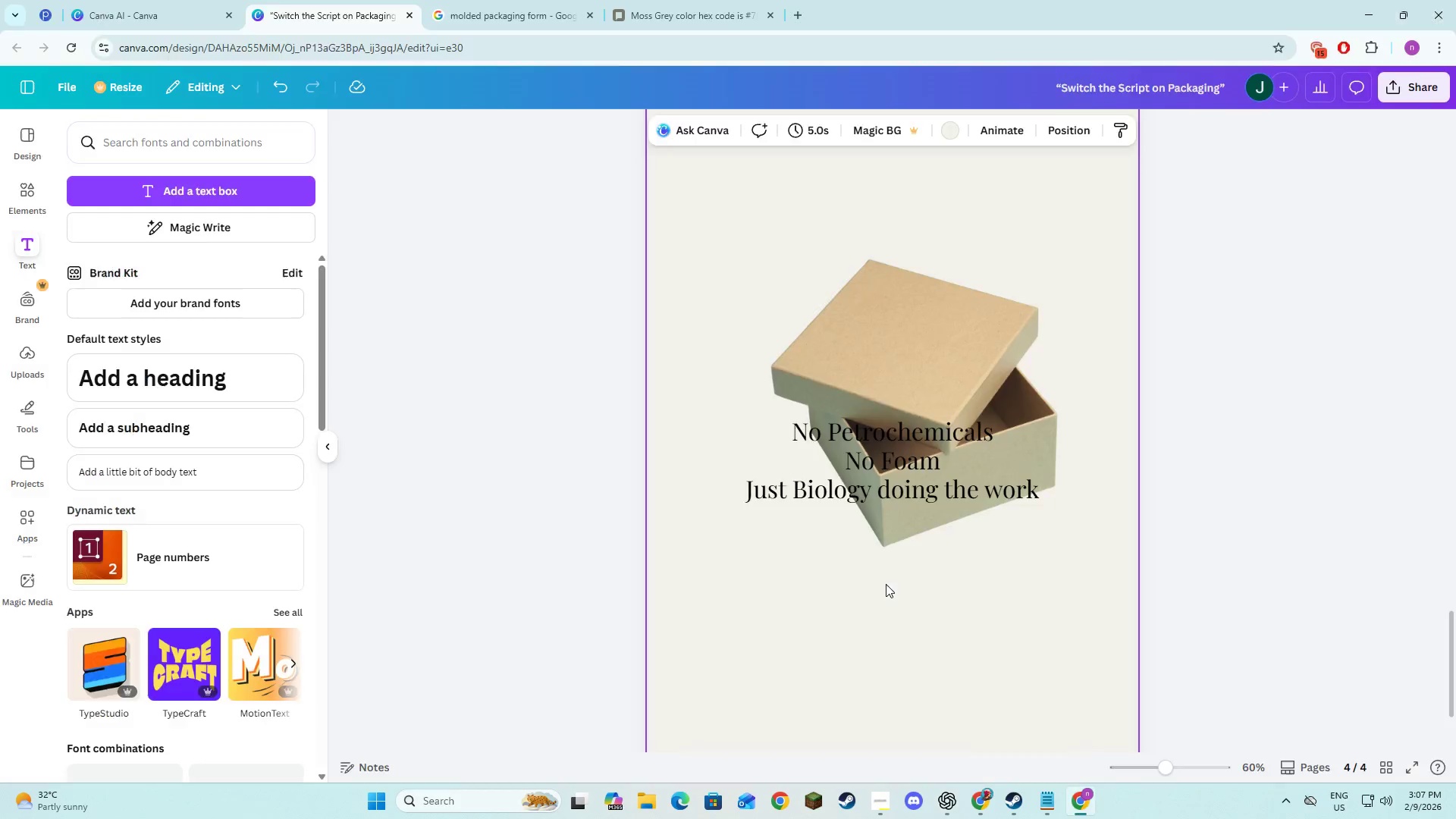 
key(Alt+Tab)
 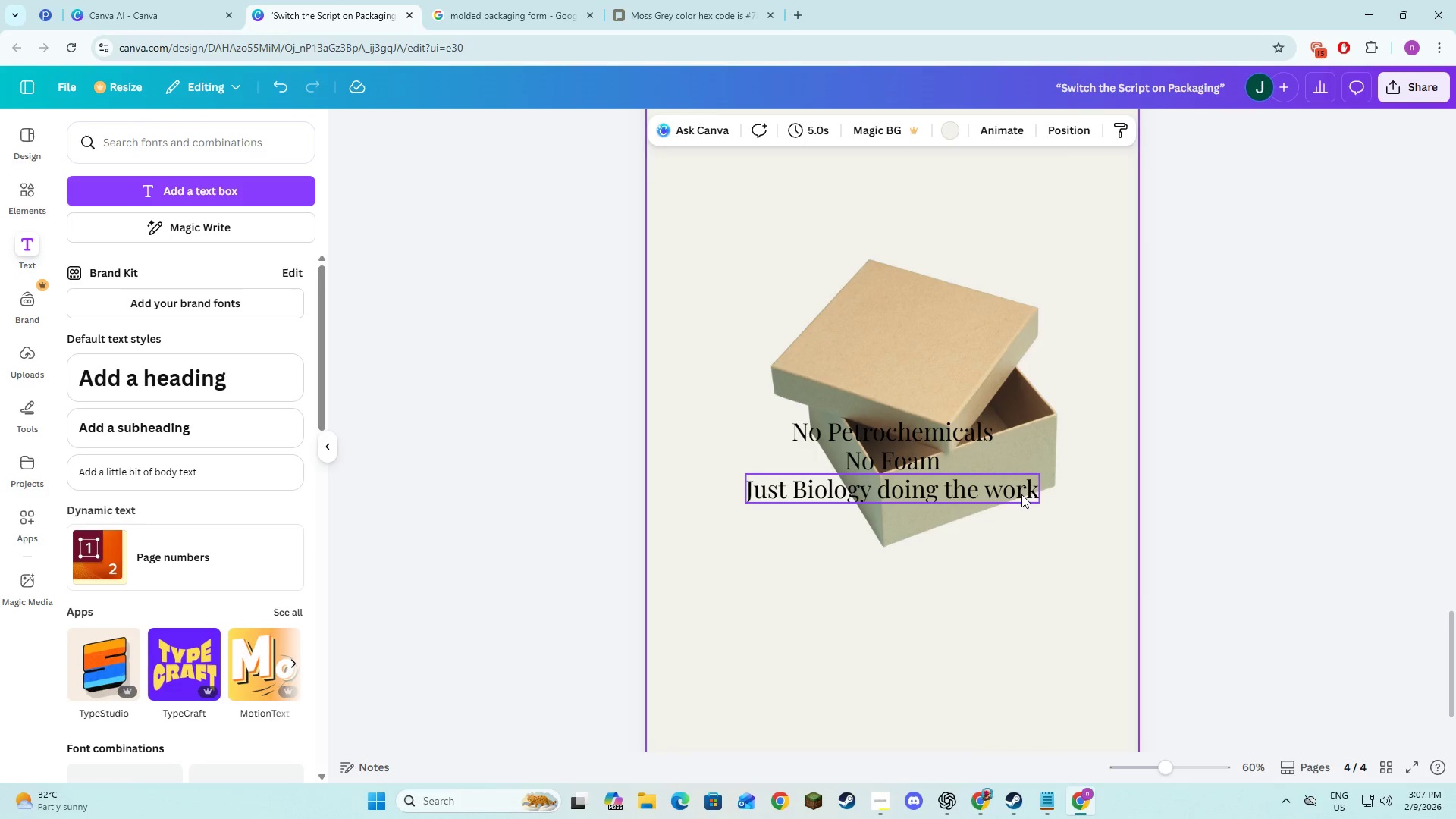 
double_click([1021, 494])
 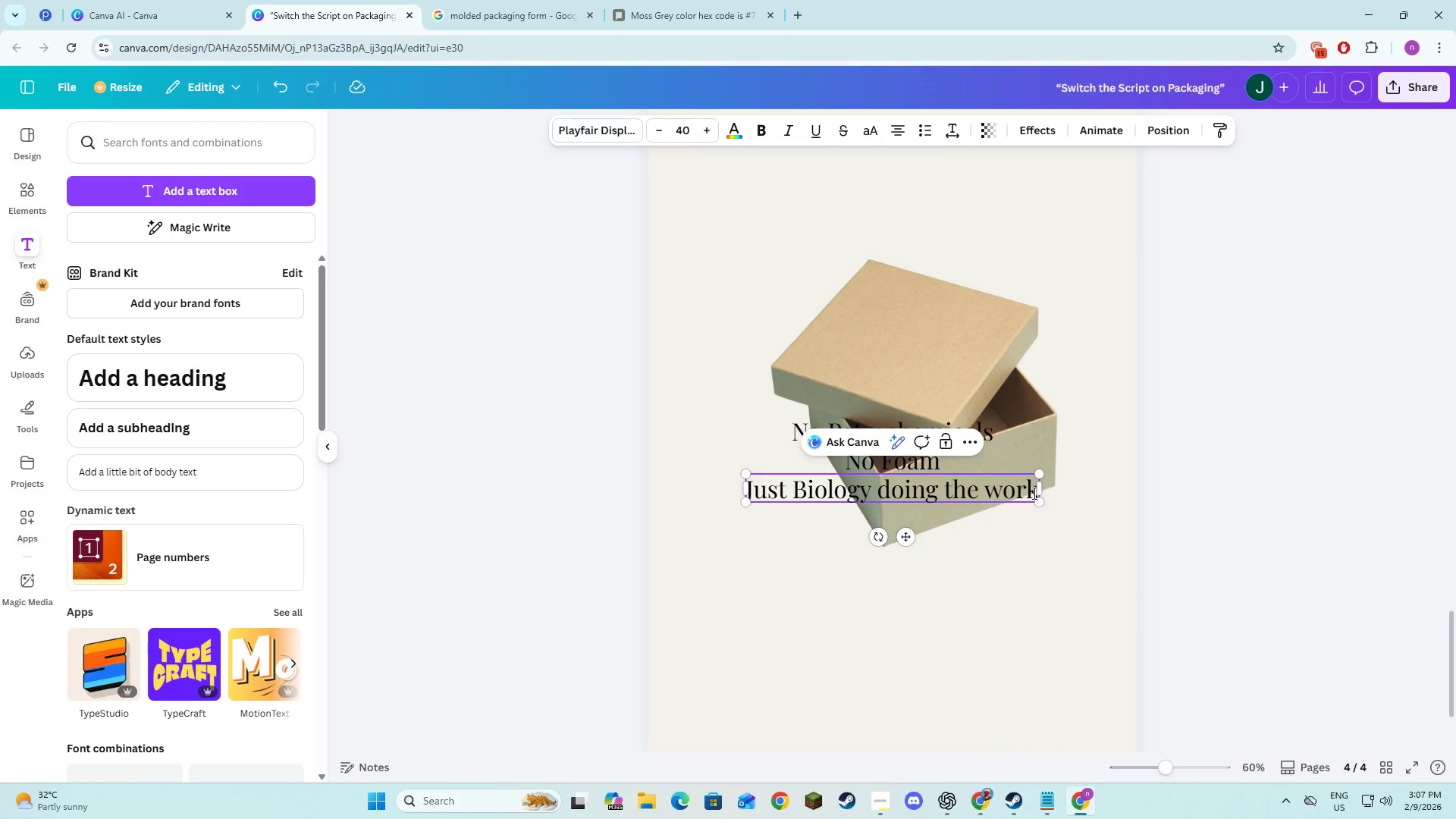 
key(ArrowRight)
 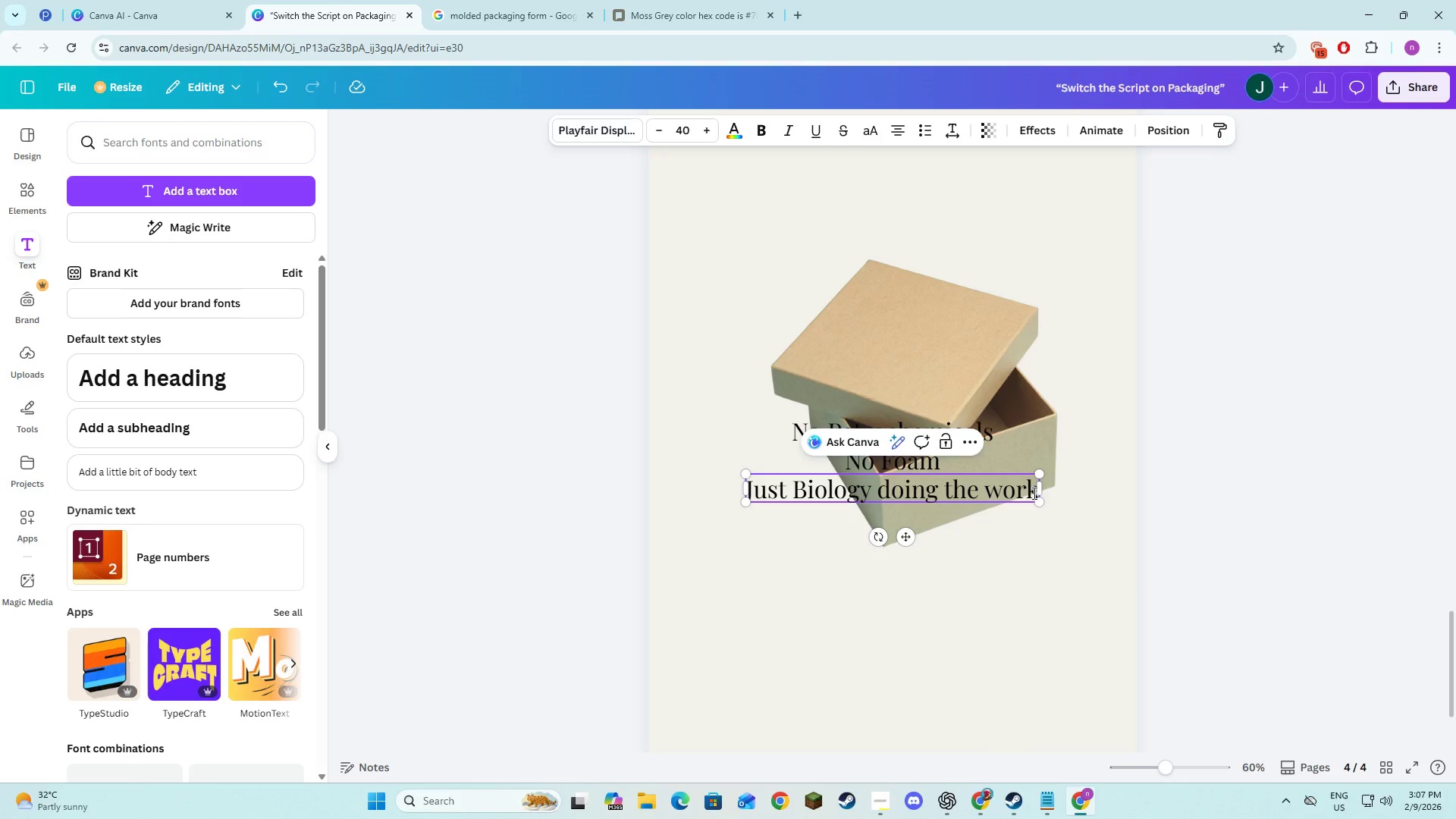 
key(Period)
 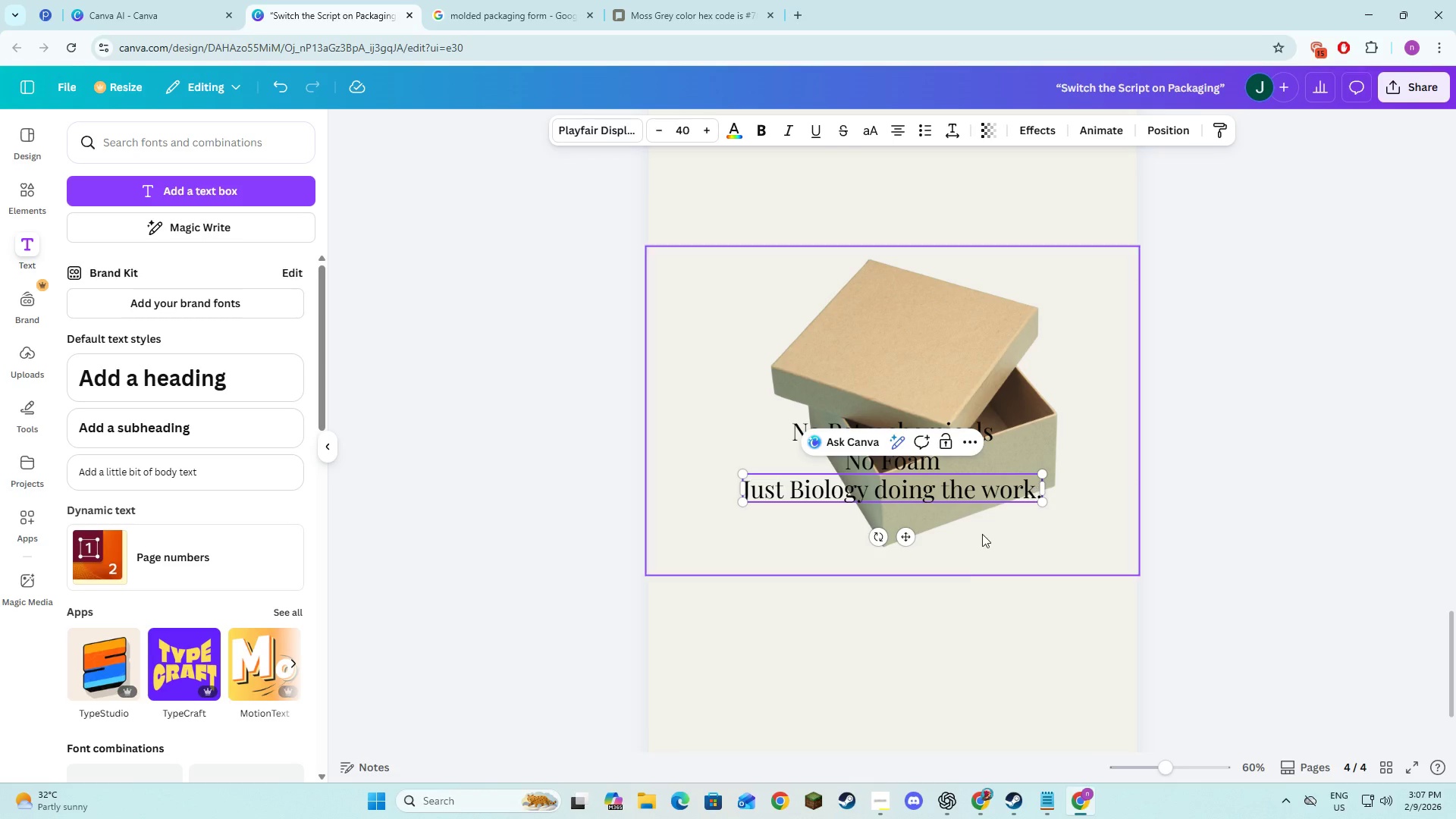 
left_click([937, 591])
 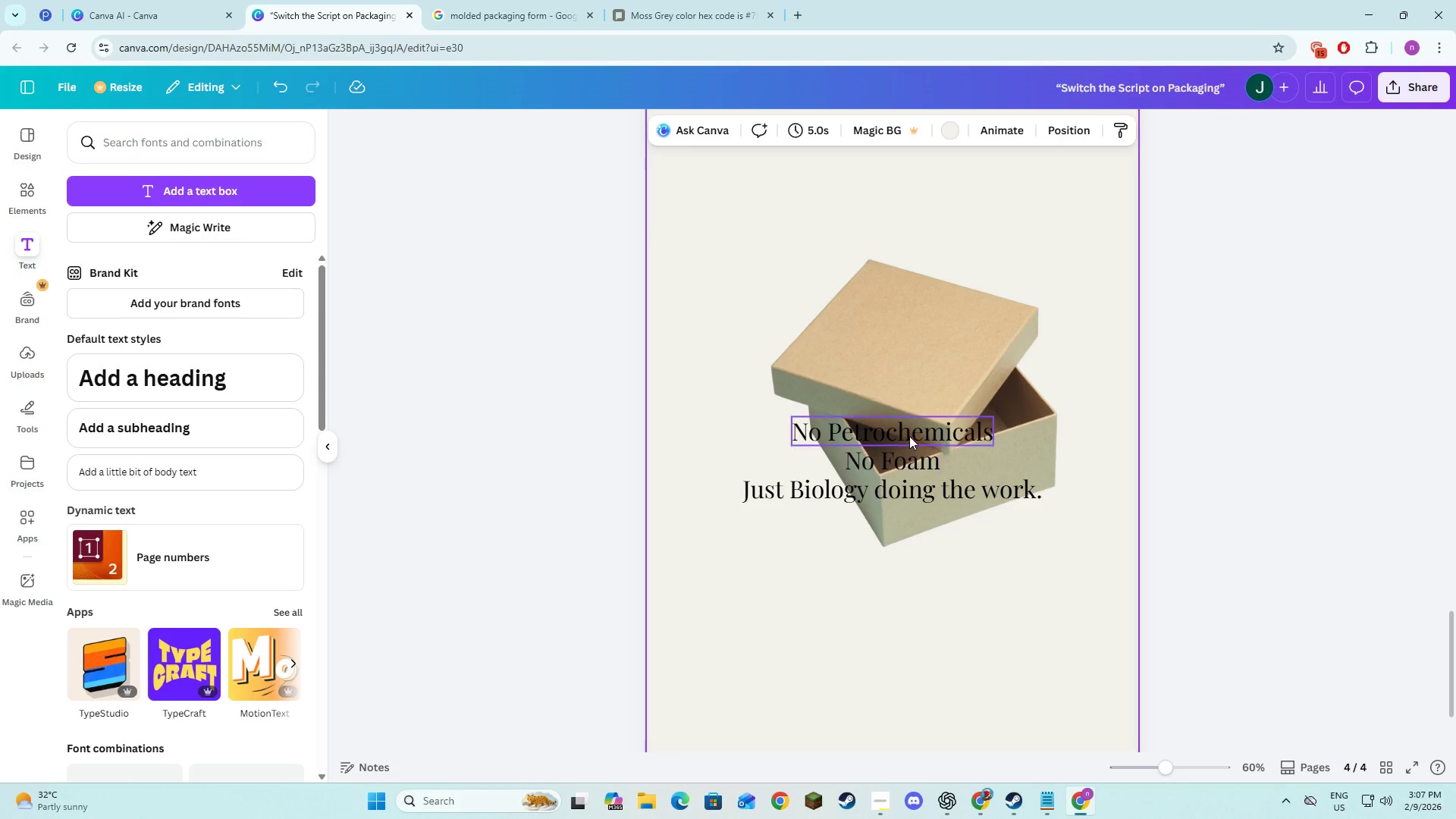 
hold_key(key=ShiftLeft, duration=1.22)
double_click([907, 489])
 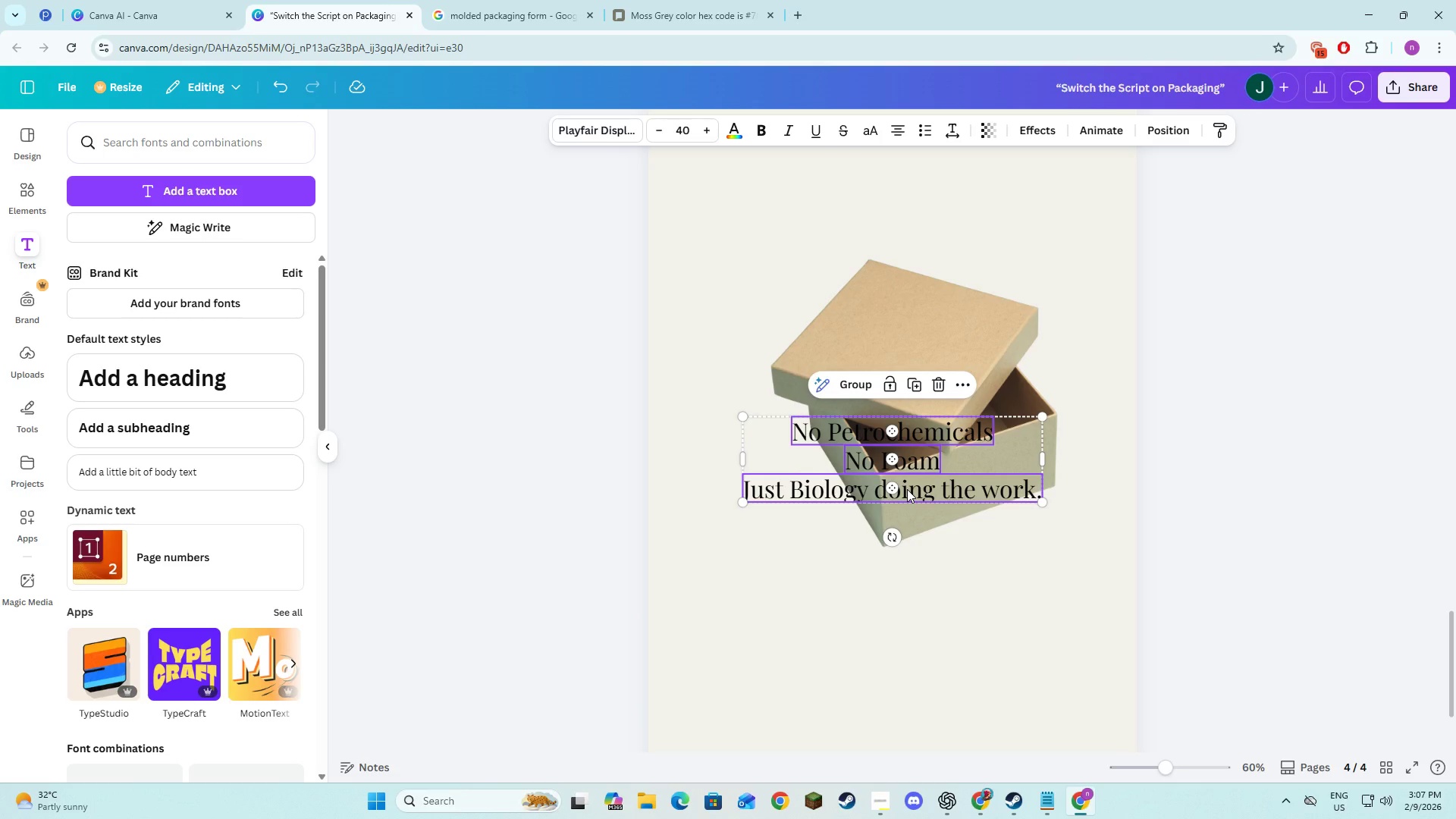 
left_click_drag(start_coordinate=[907, 489], to_coordinate=[908, 443])
 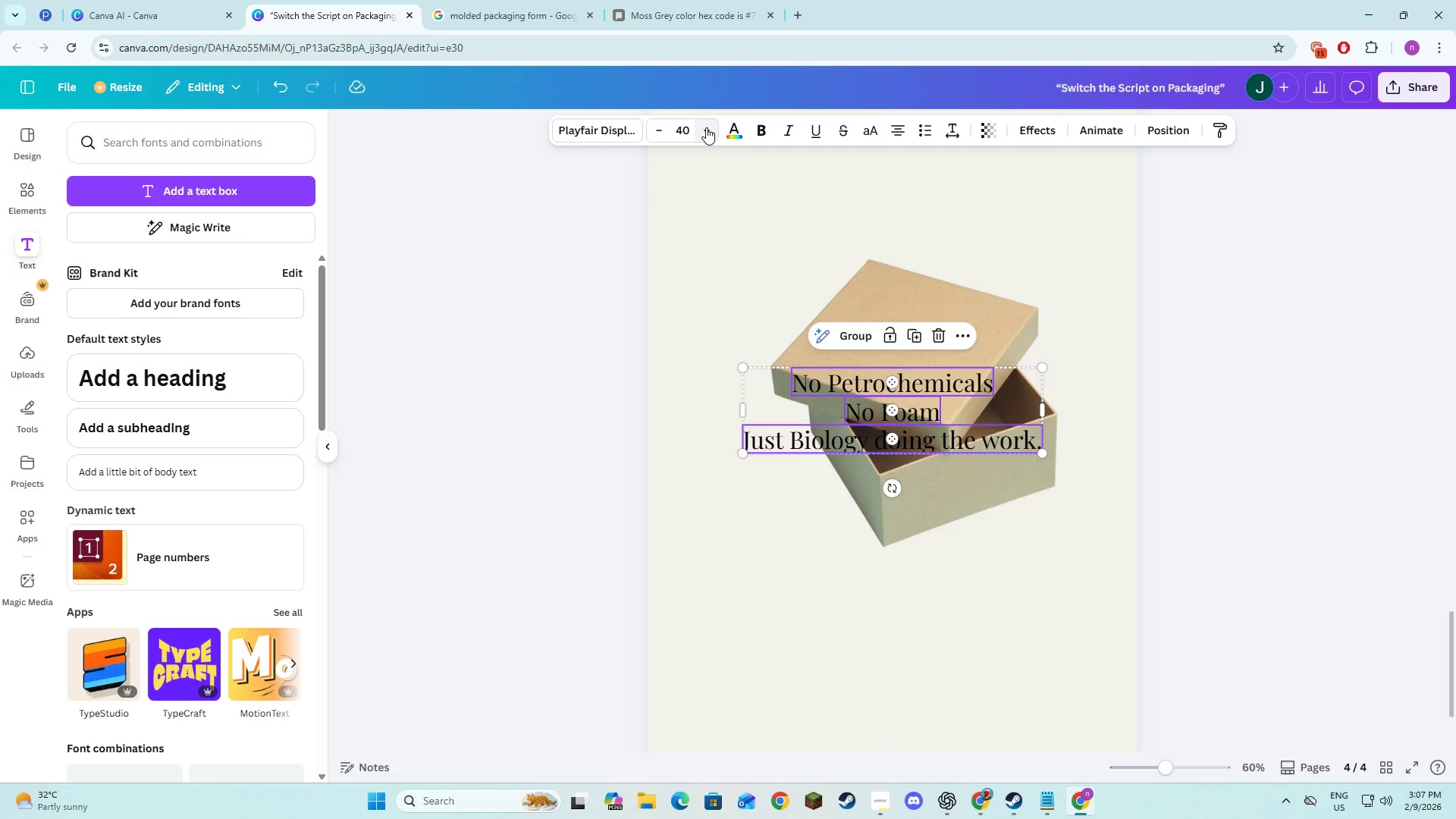 
double_click([707, 127])
 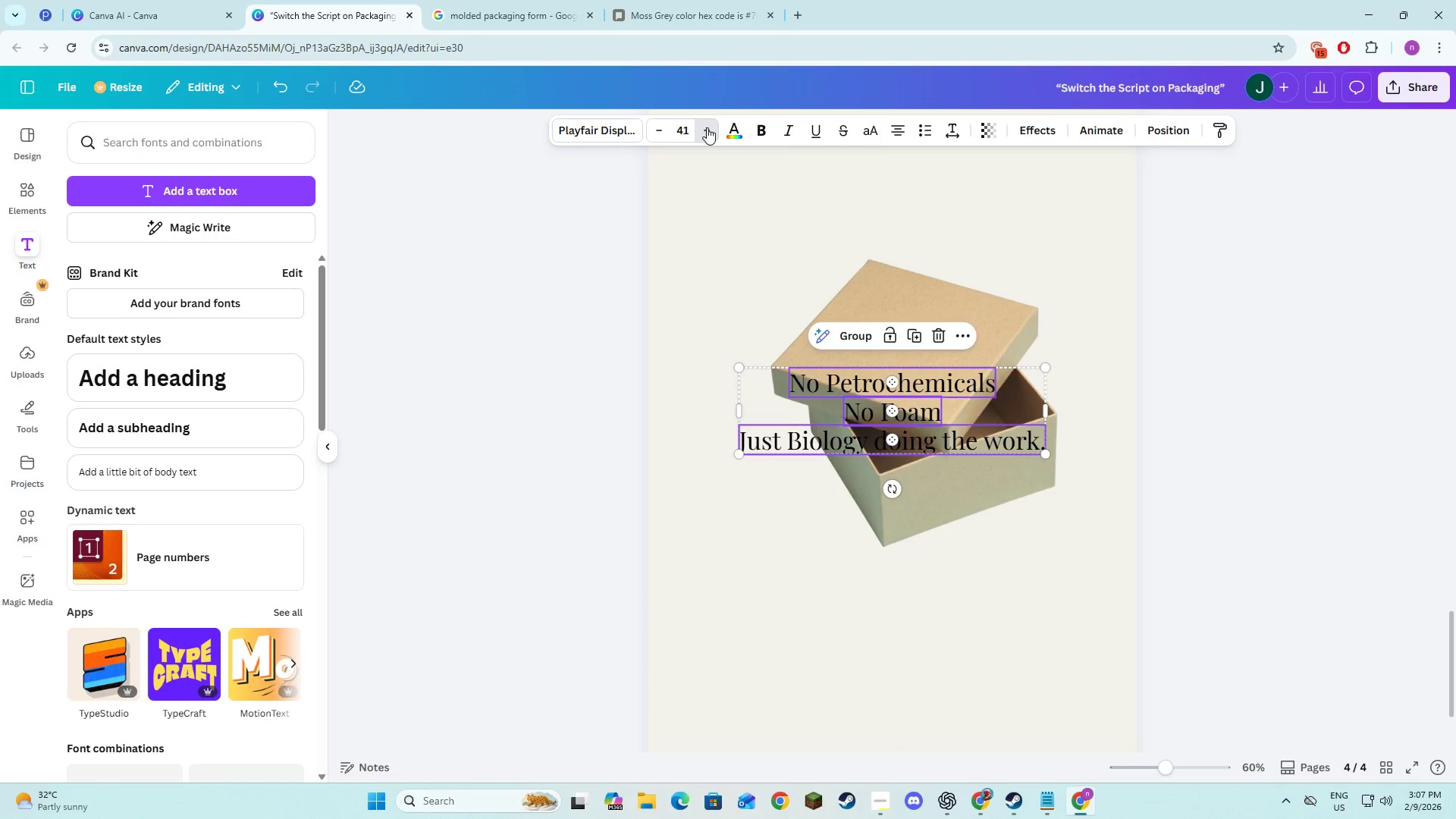 
triple_click([707, 127])
 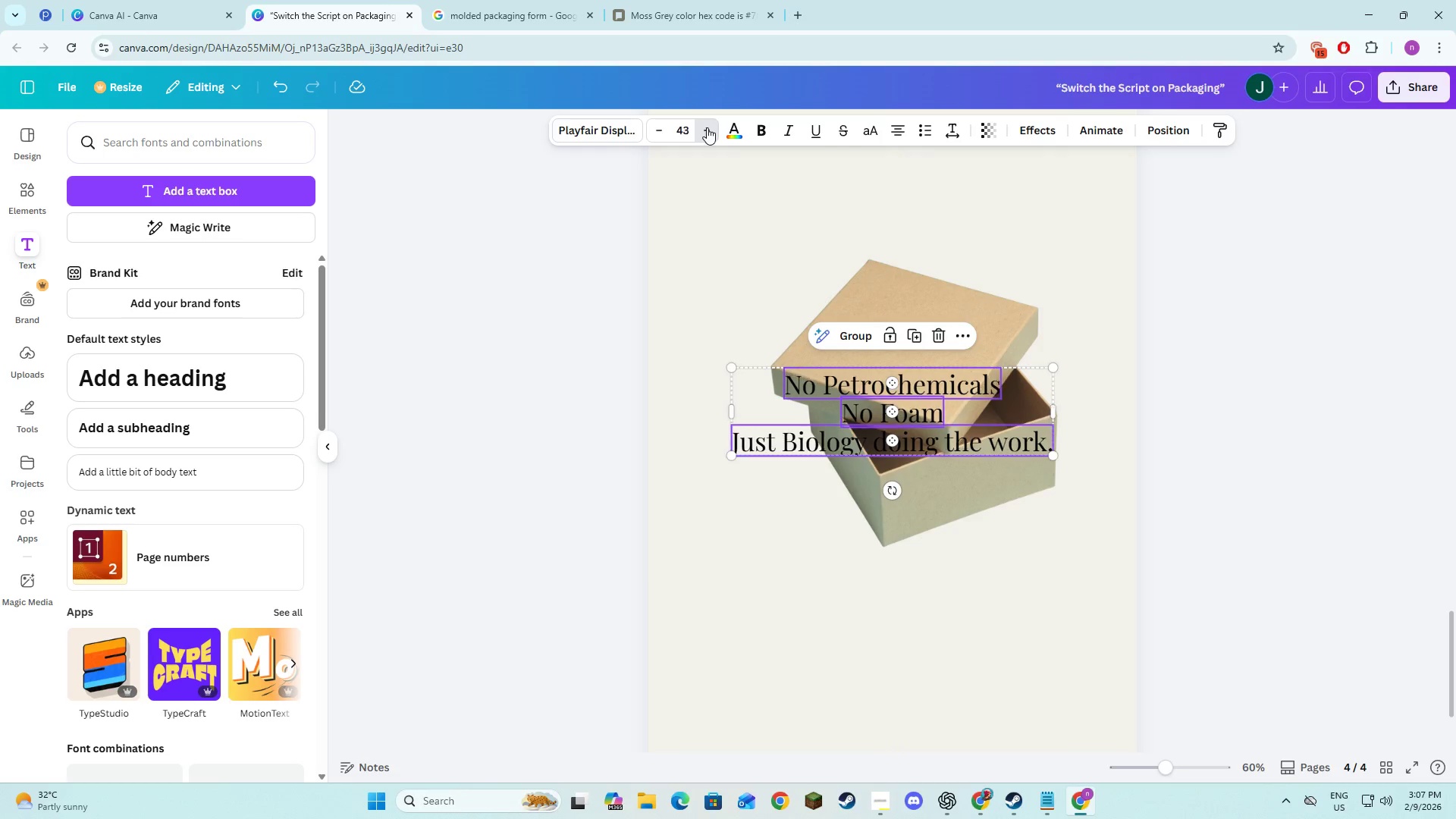 
triple_click([707, 127])
 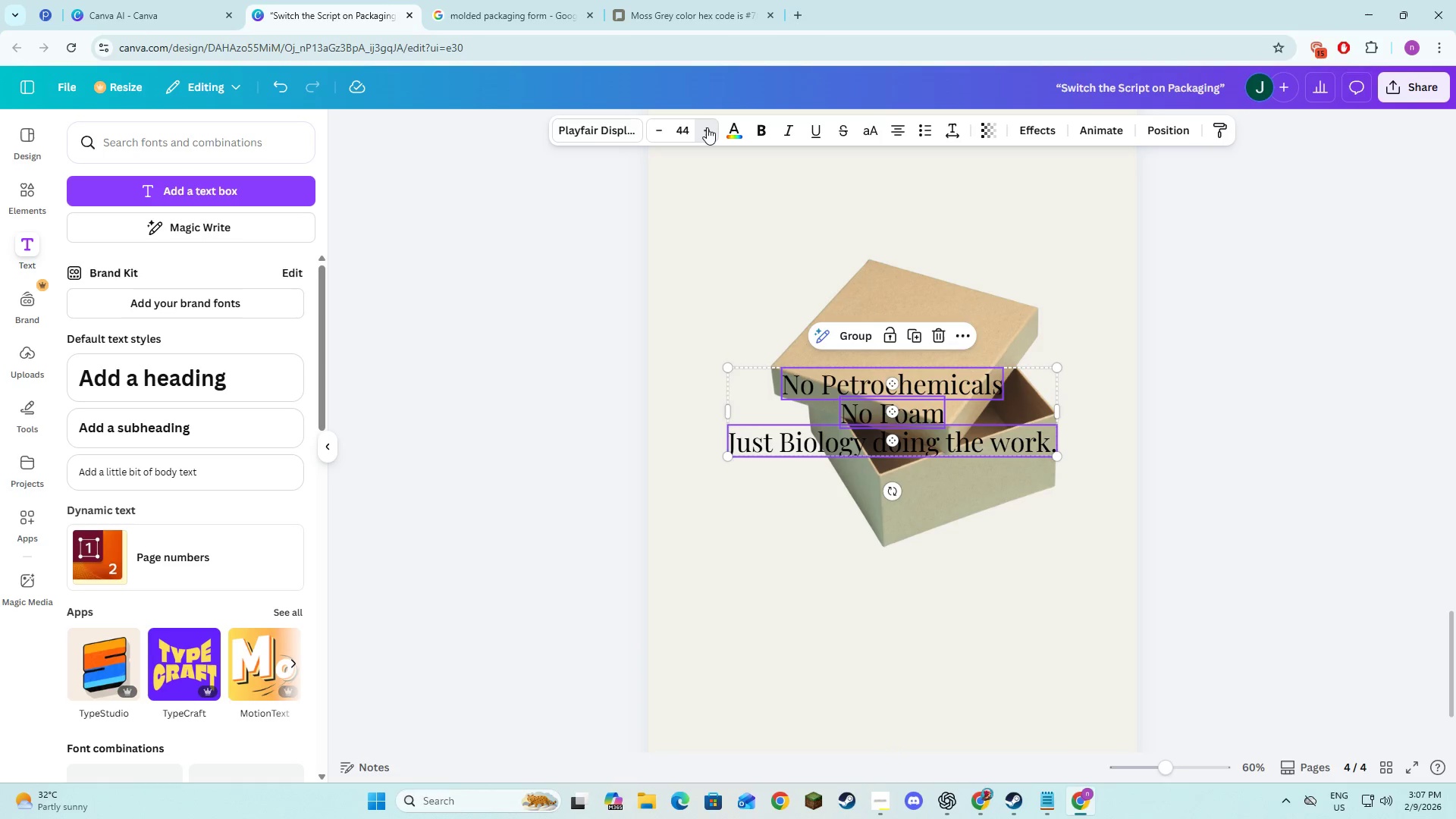 
triple_click([707, 127])
 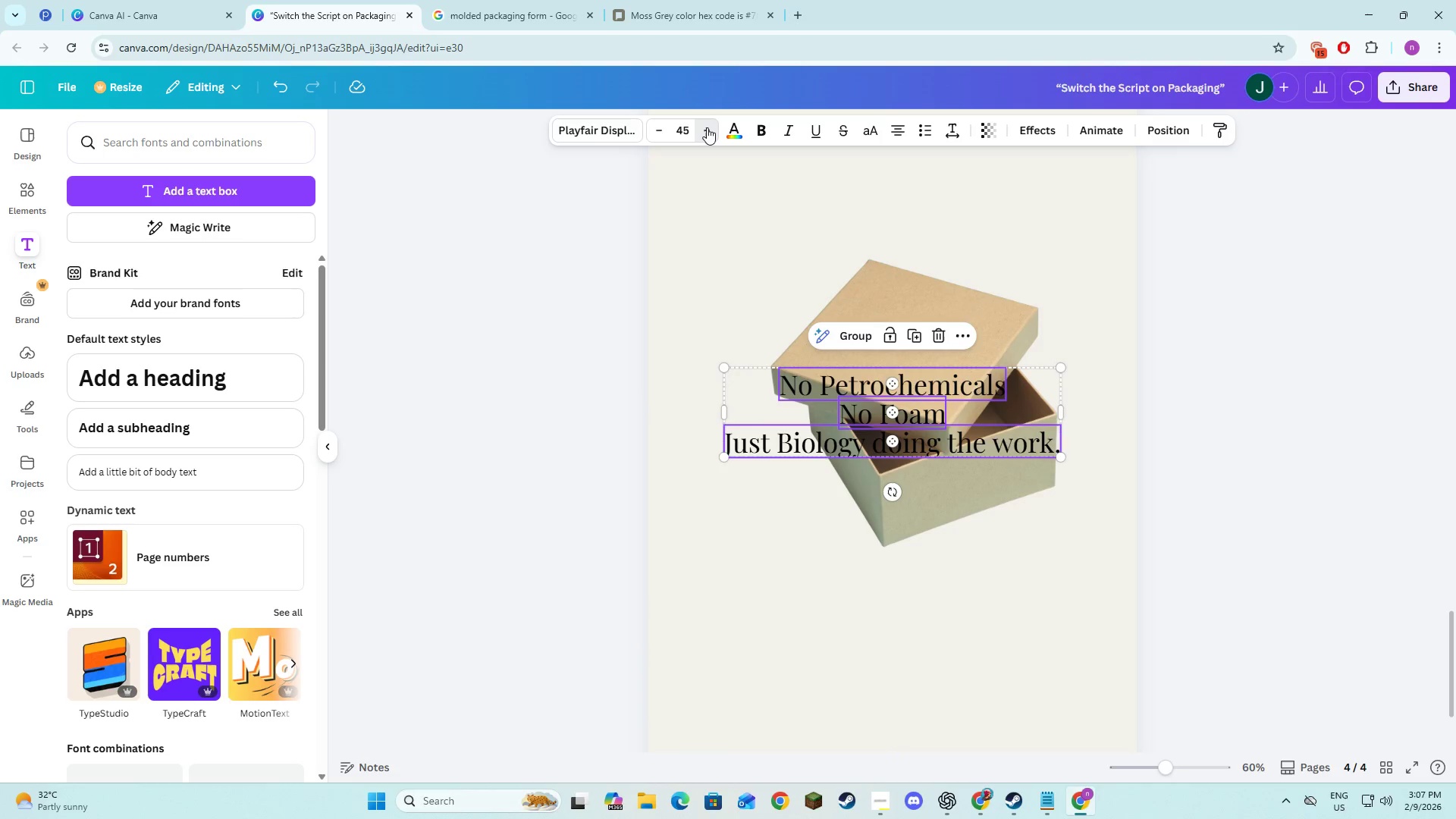 
triple_click([707, 127])
 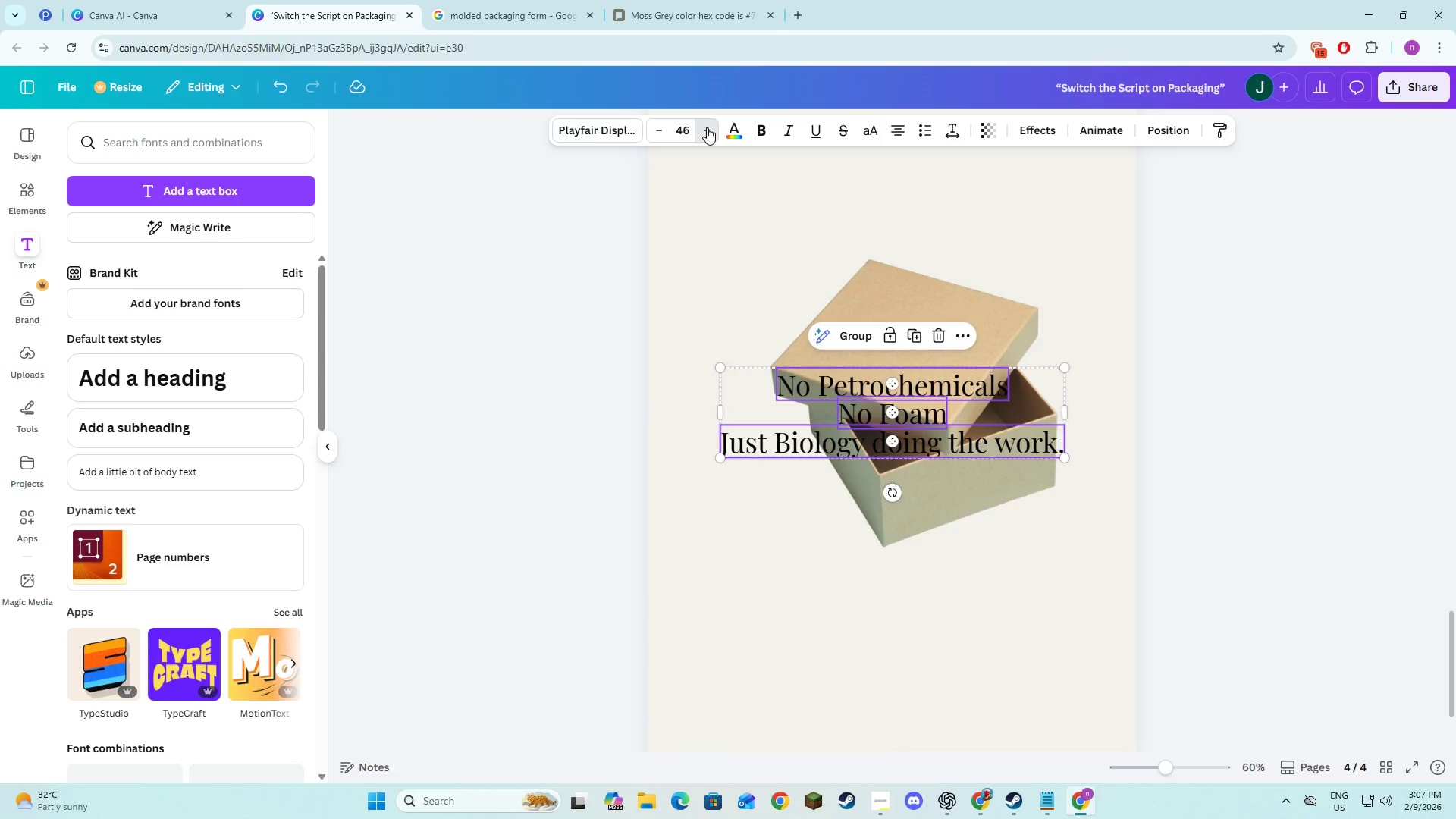 
triple_click([707, 127])
 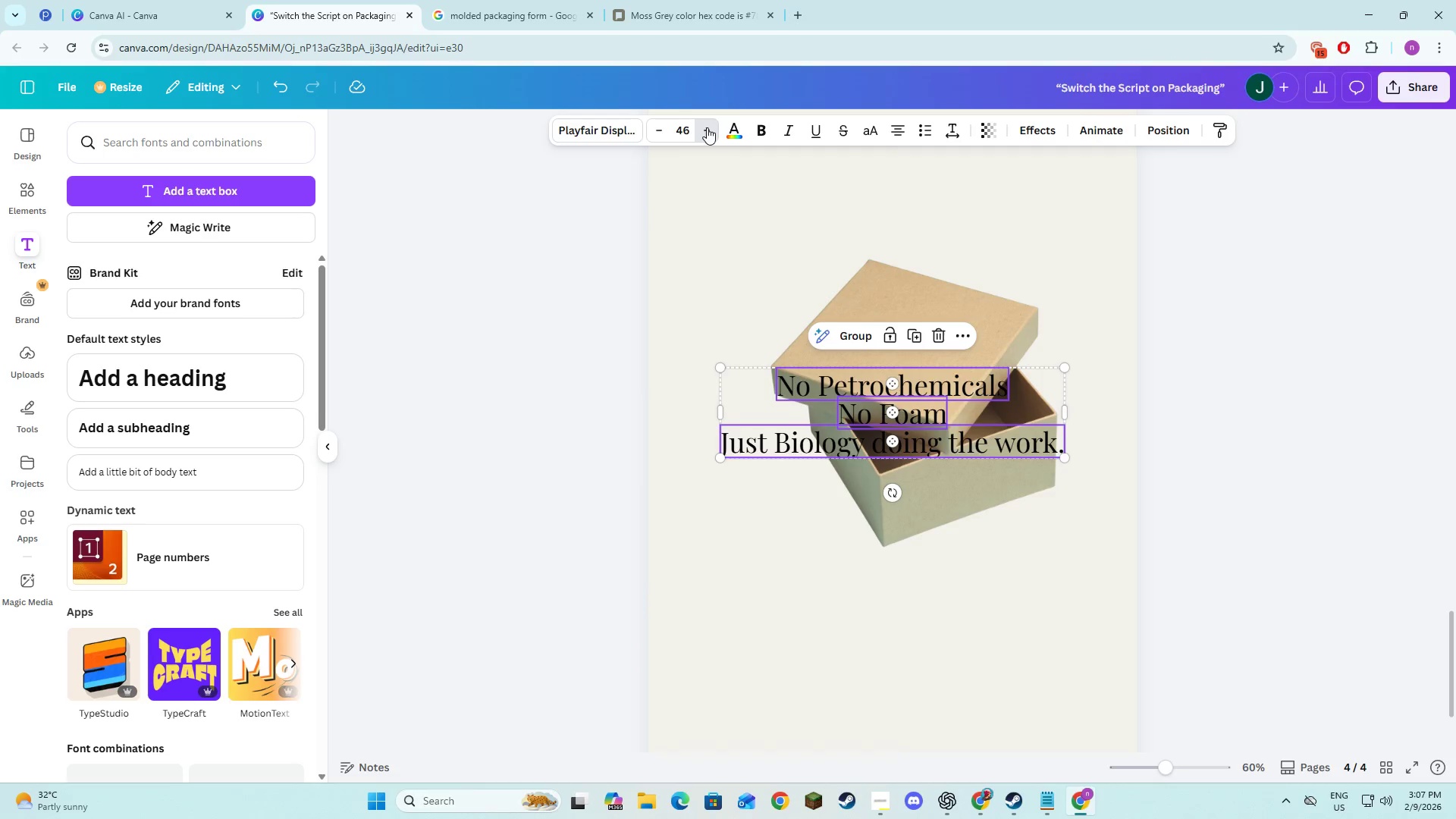 
triple_click([707, 127])
 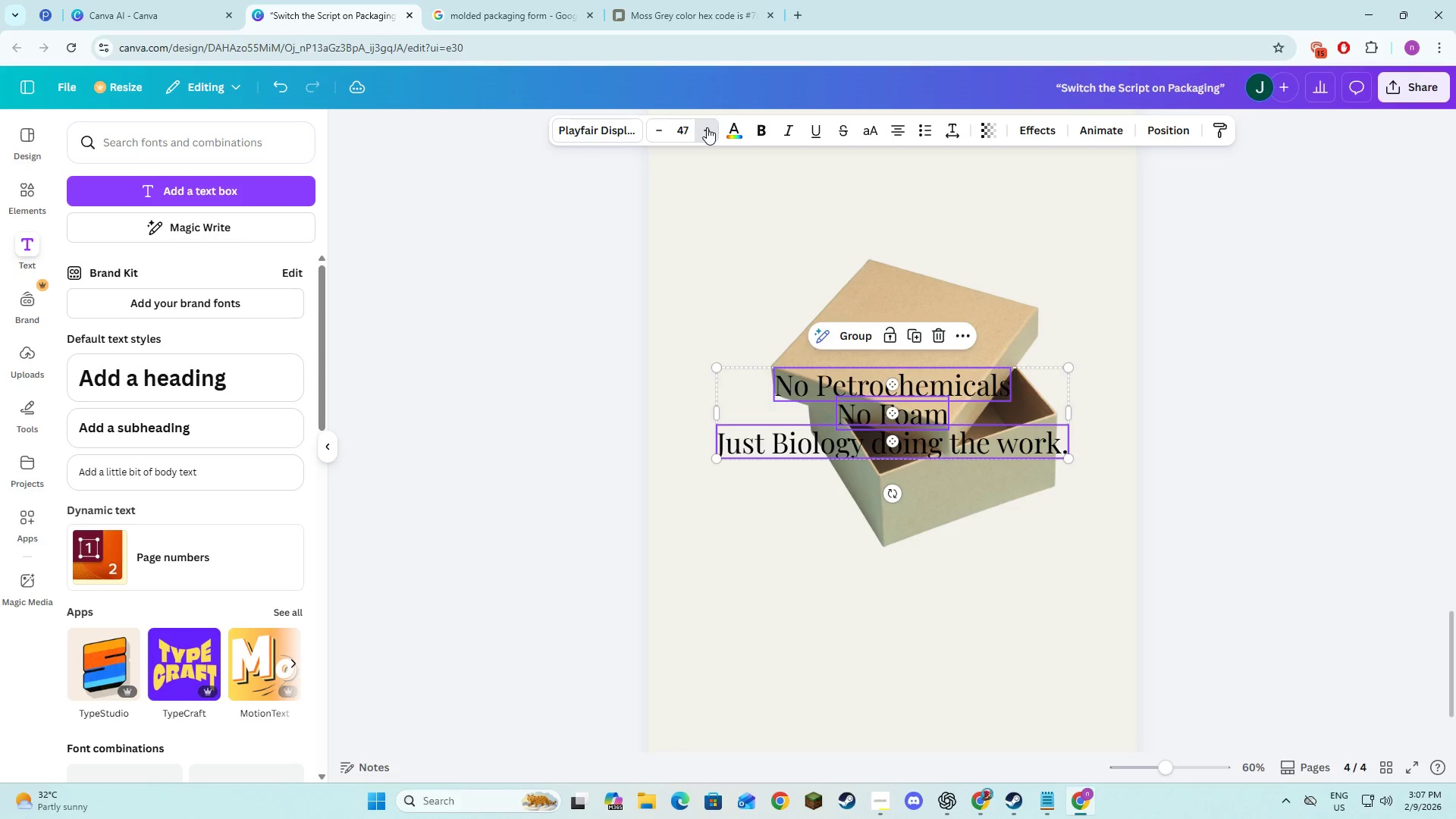 
triple_click([707, 127])
 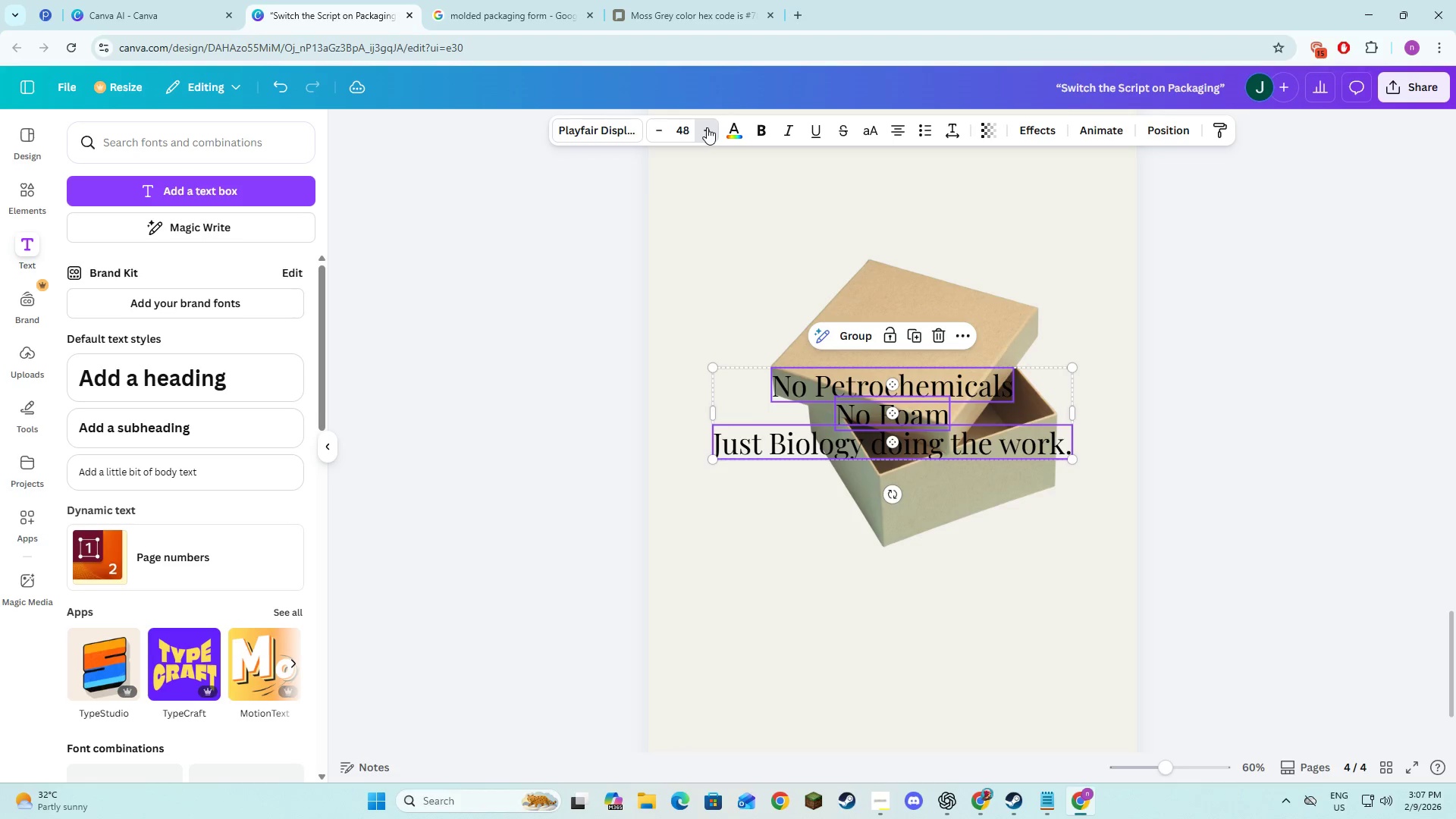 
triple_click([707, 127])
 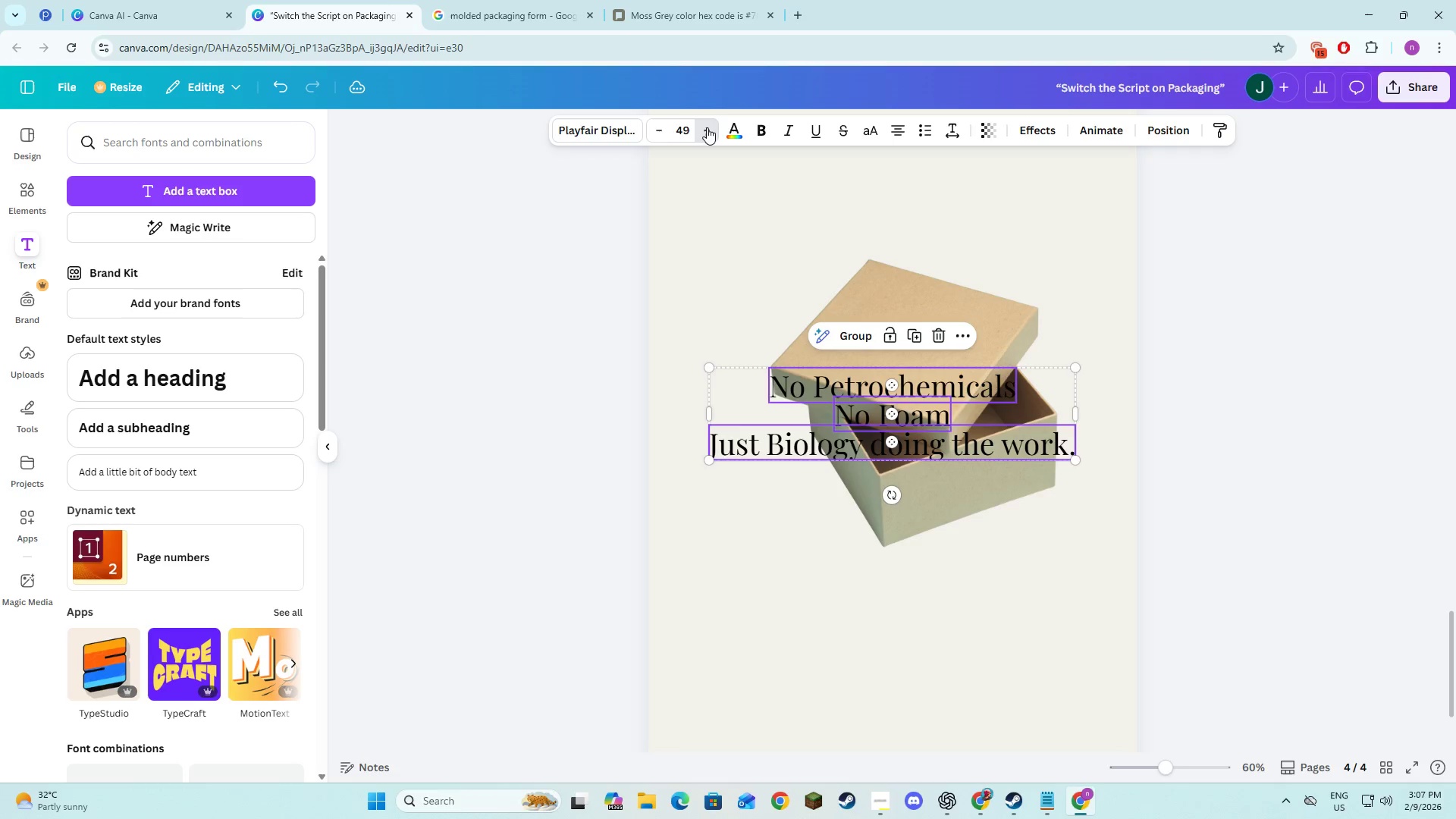 
triple_click([707, 127])
 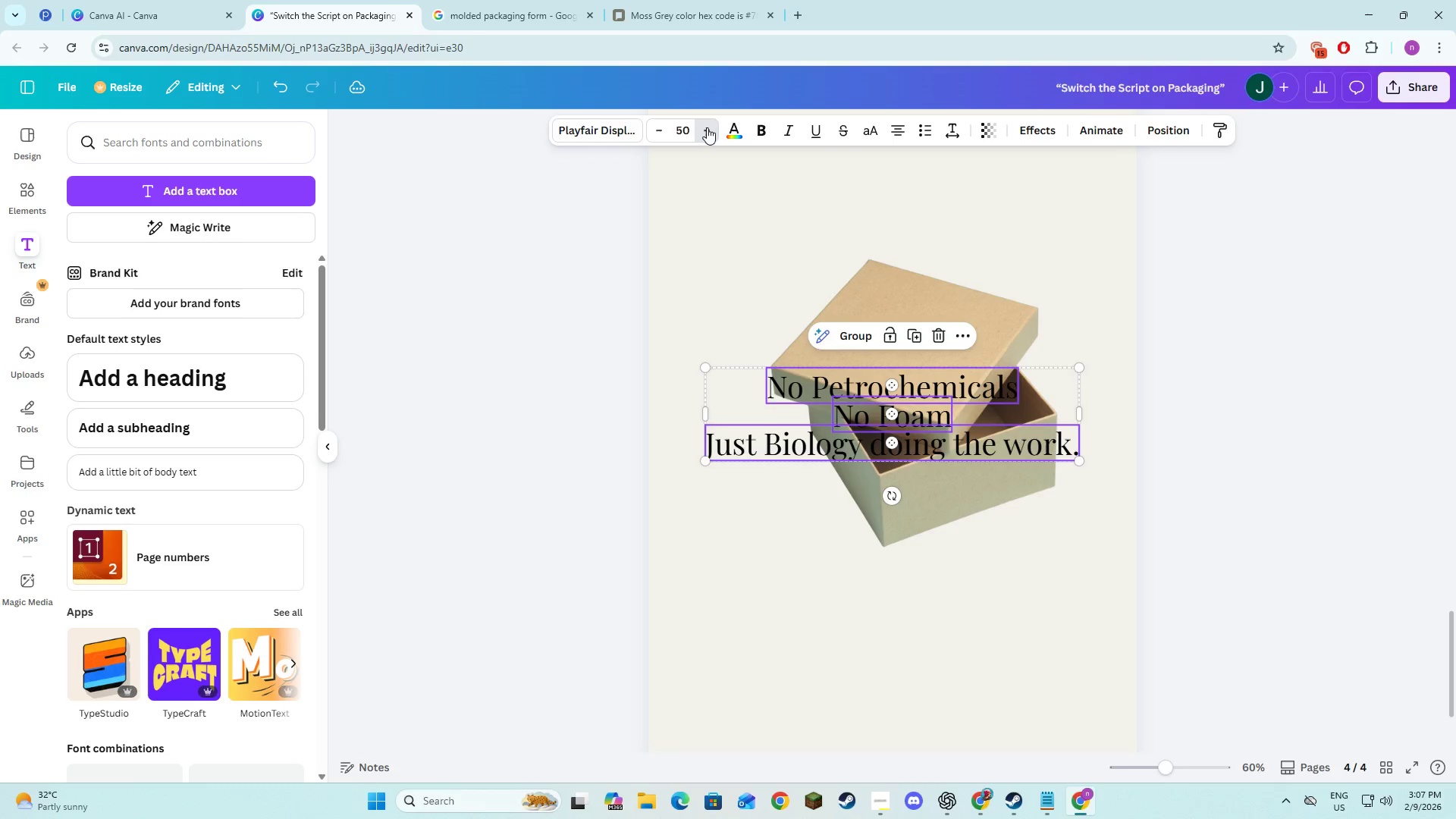 
triple_click([707, 127])
 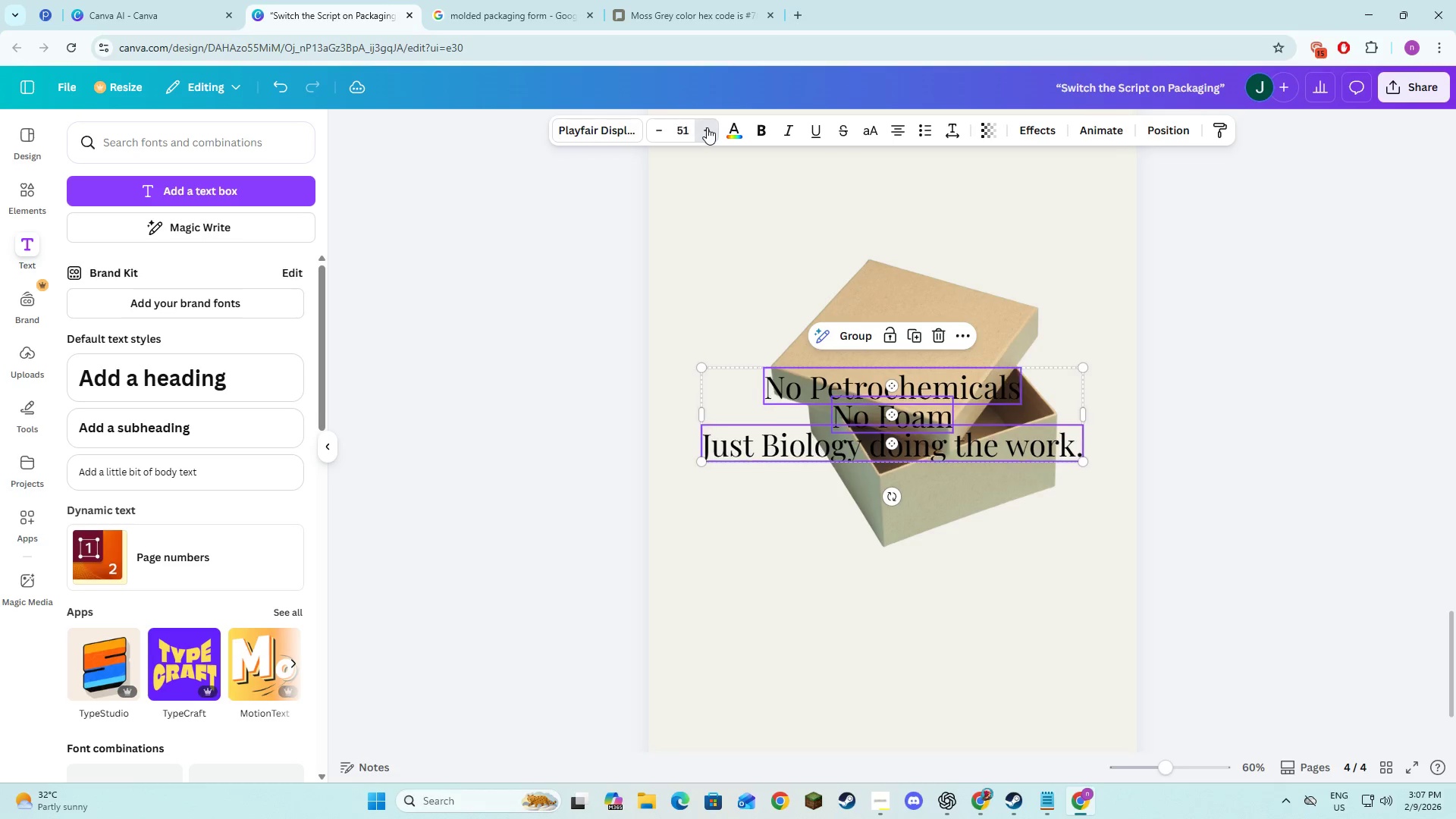 
triple_click([707, 127])
 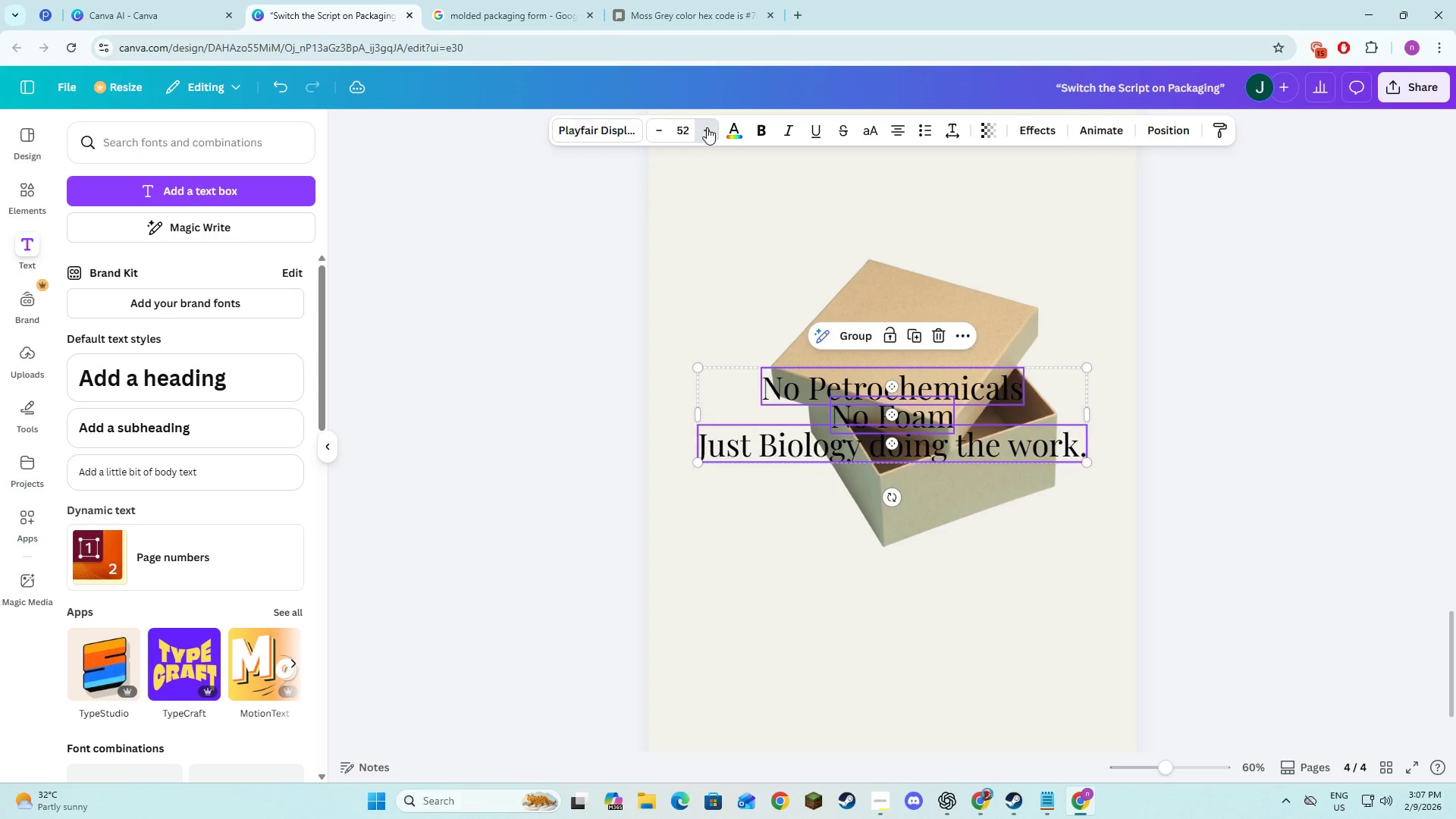 
triple_click([707, 127])
 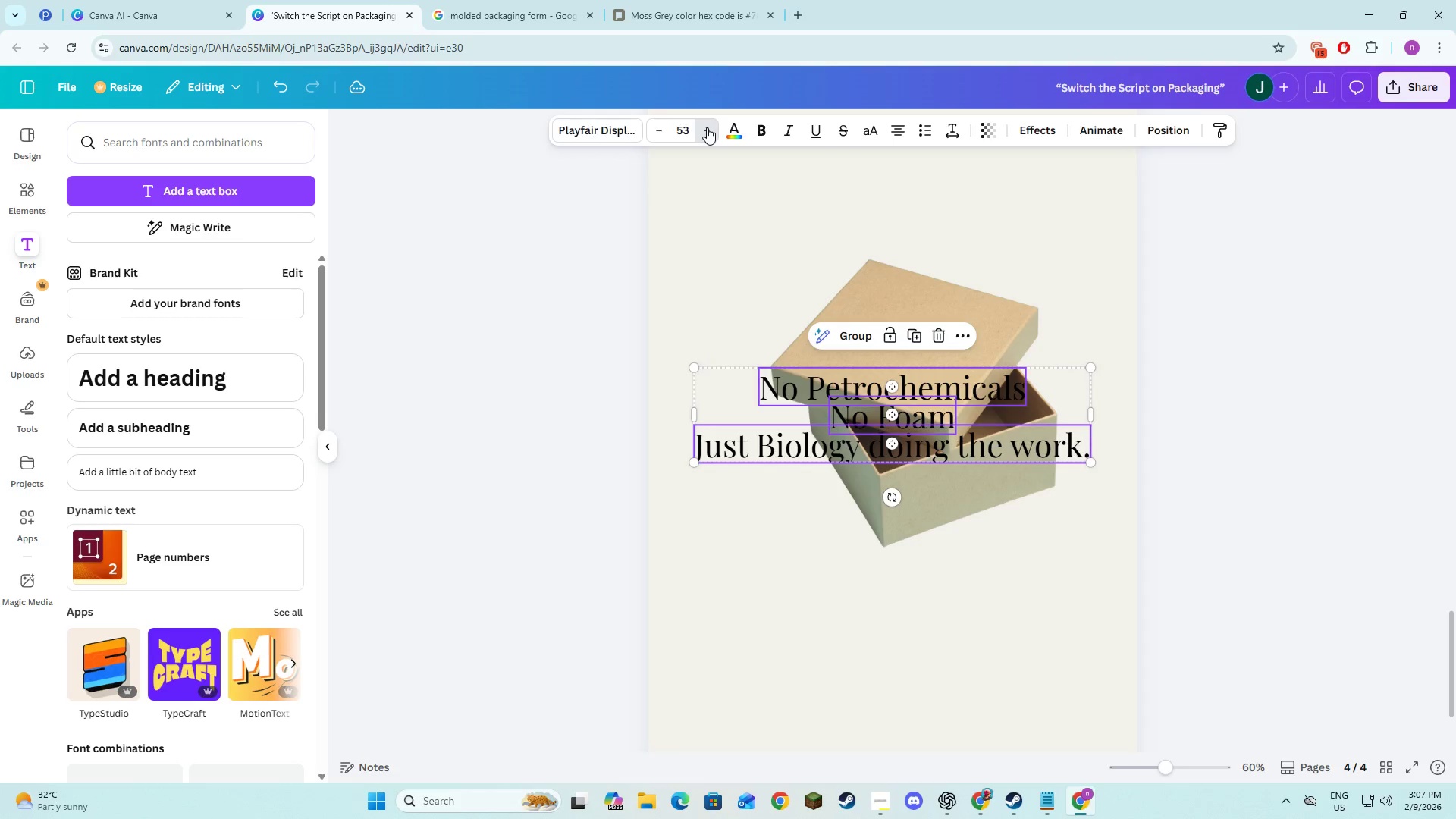 
triple_click([707, 127])
 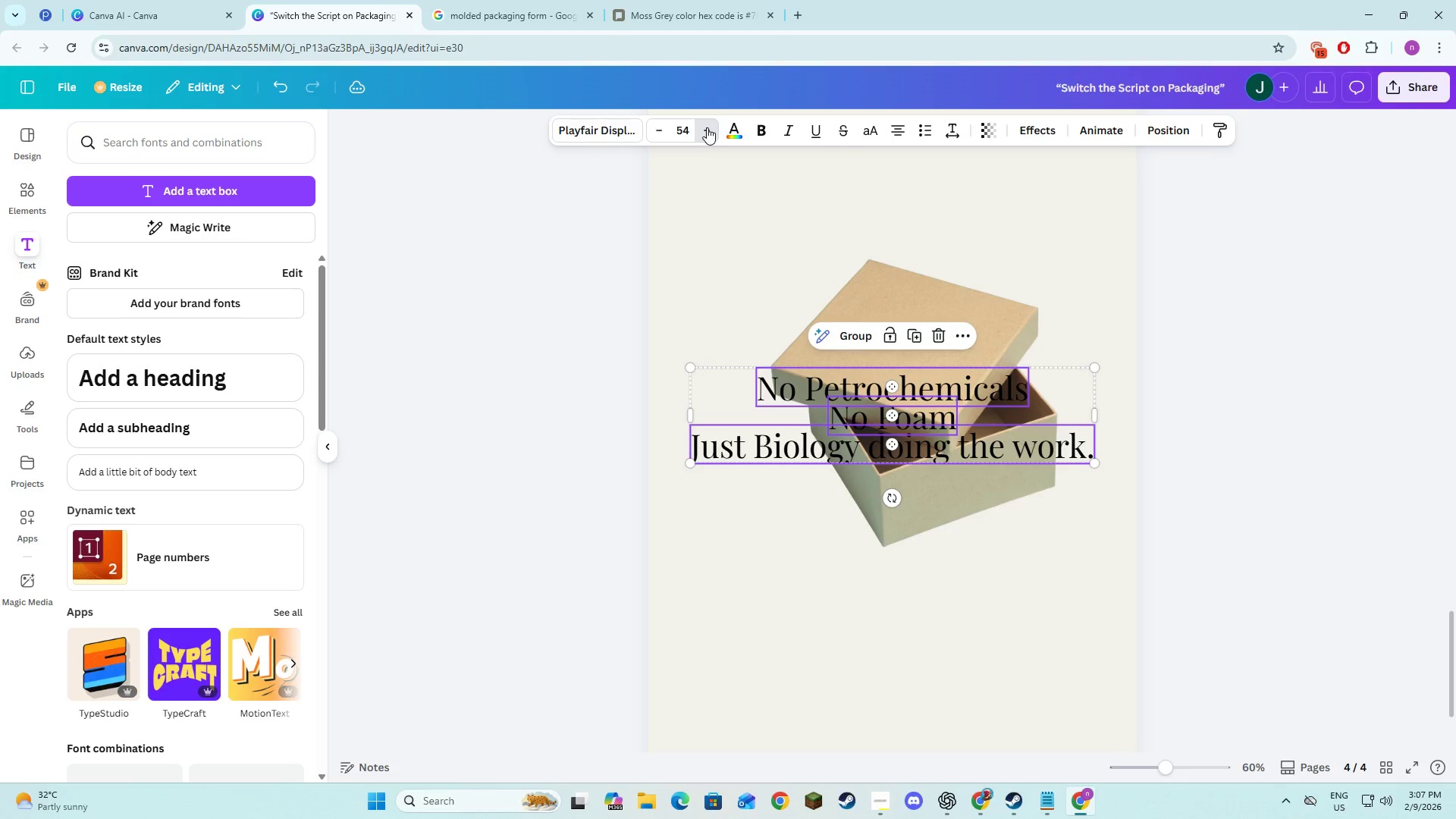 
triple_click([707, 127])
 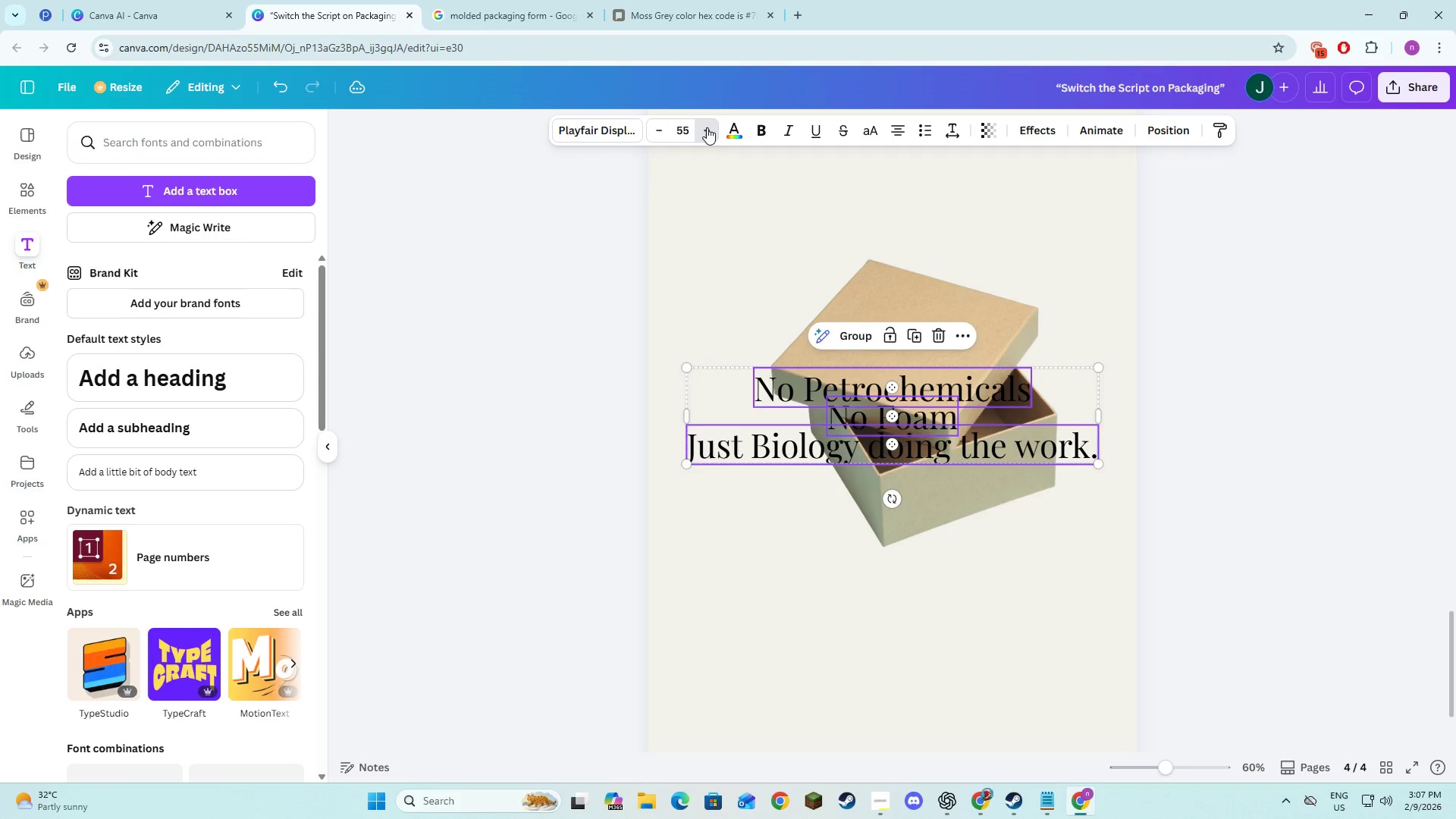 
triple_click([707, 127])
 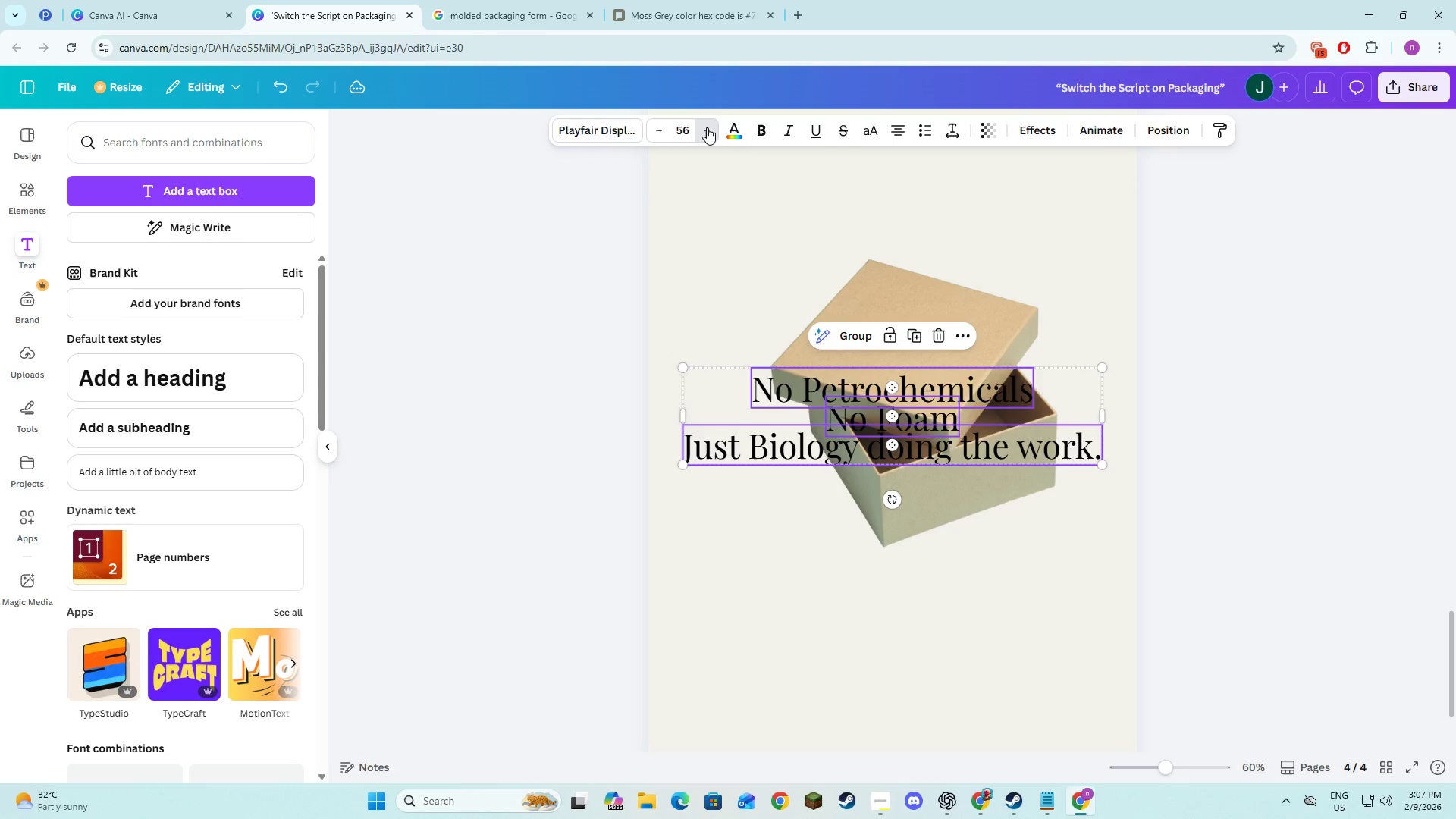 
triple_click([707, 127])
 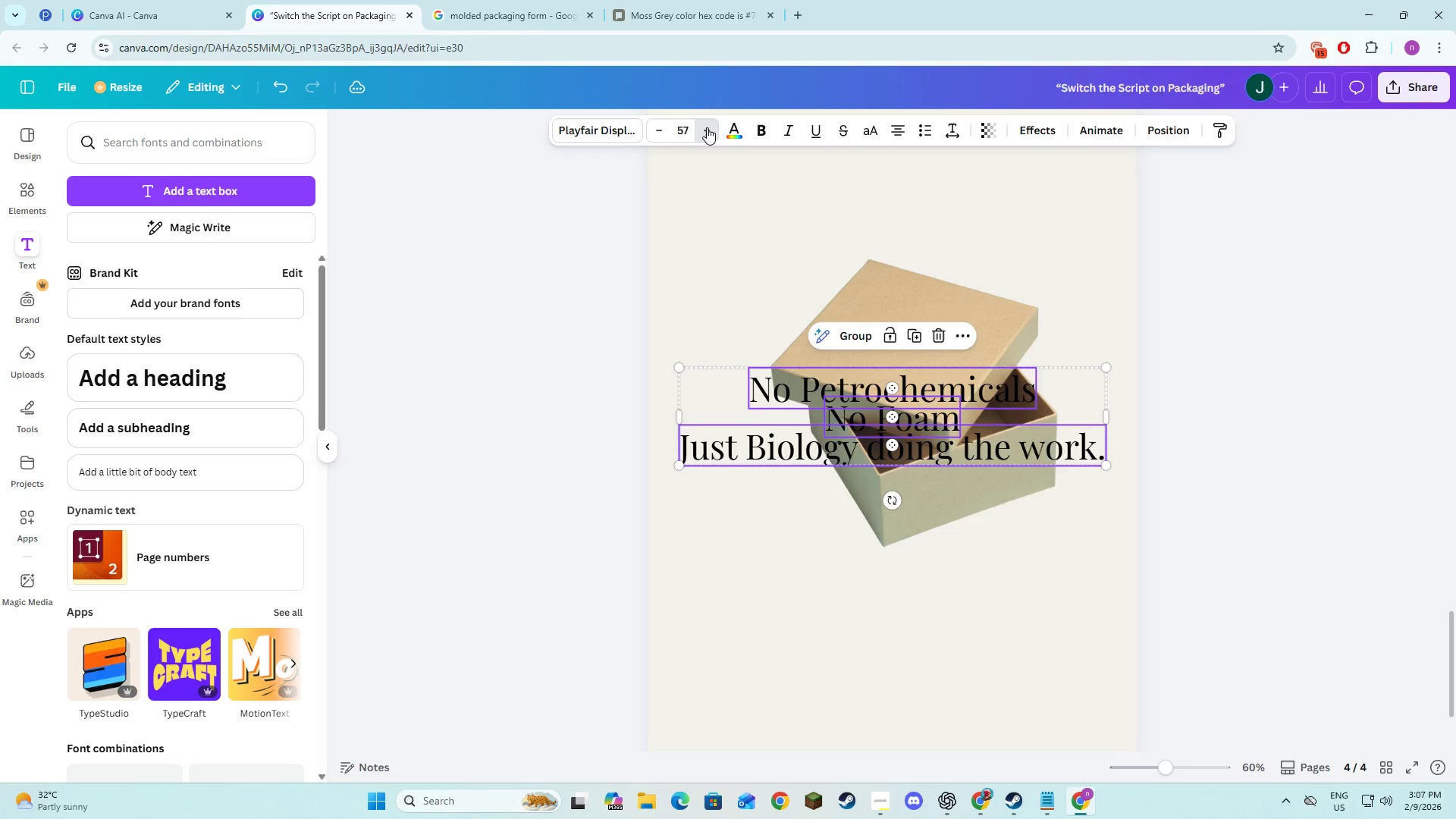 
triple_click([707, 127])
 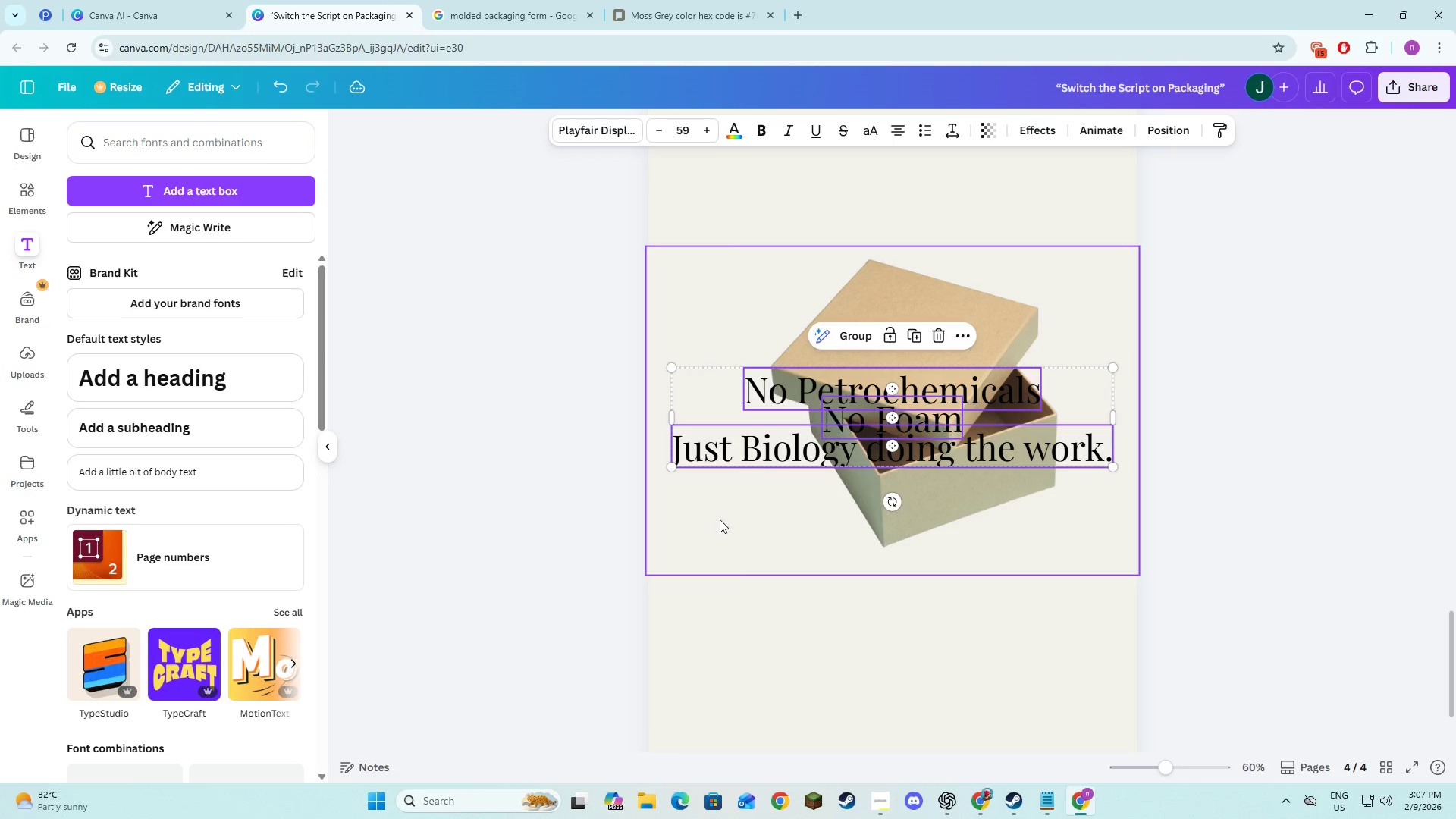 
left_click([720, 522])
 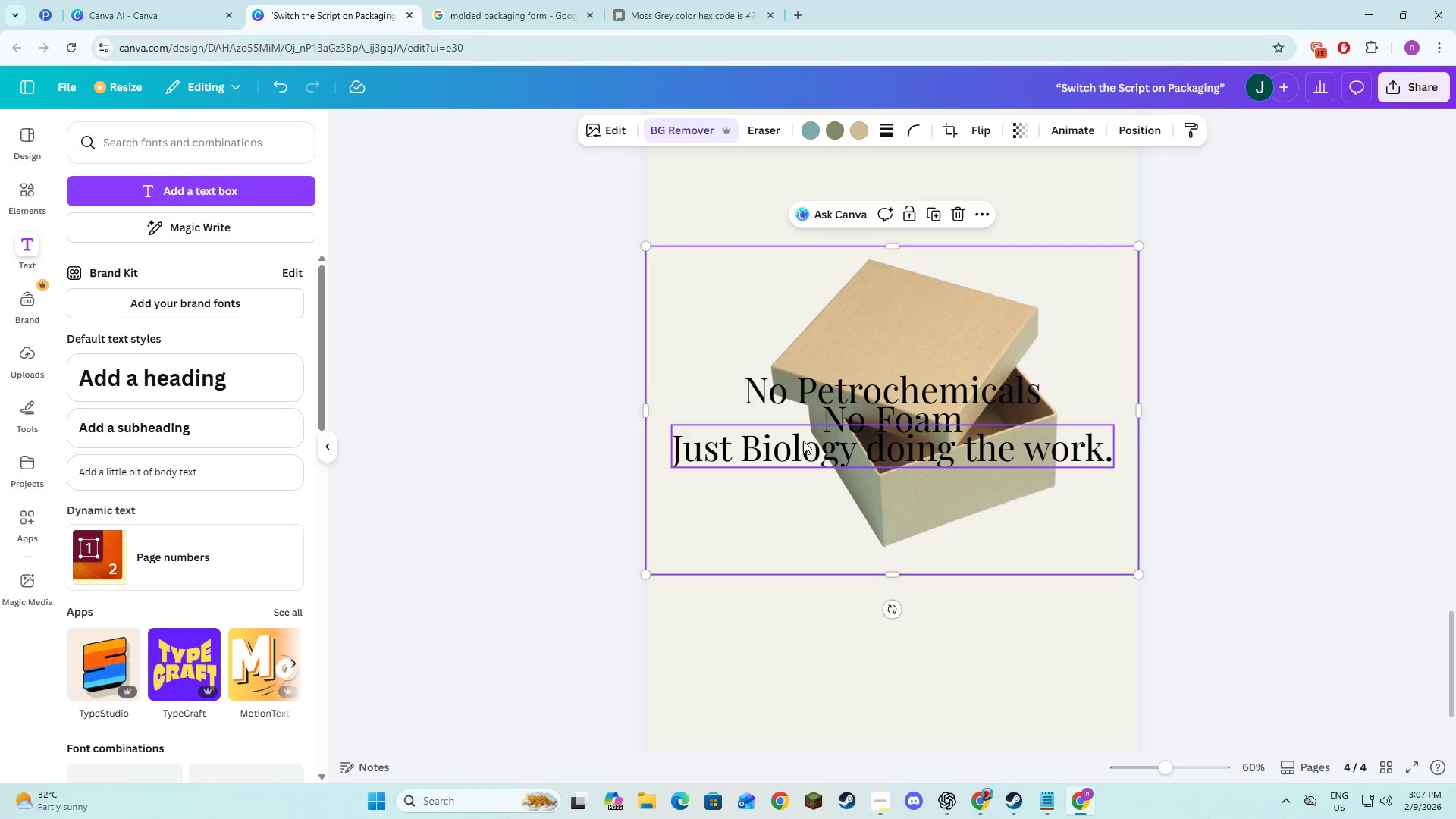 
left_click([800, 451])
 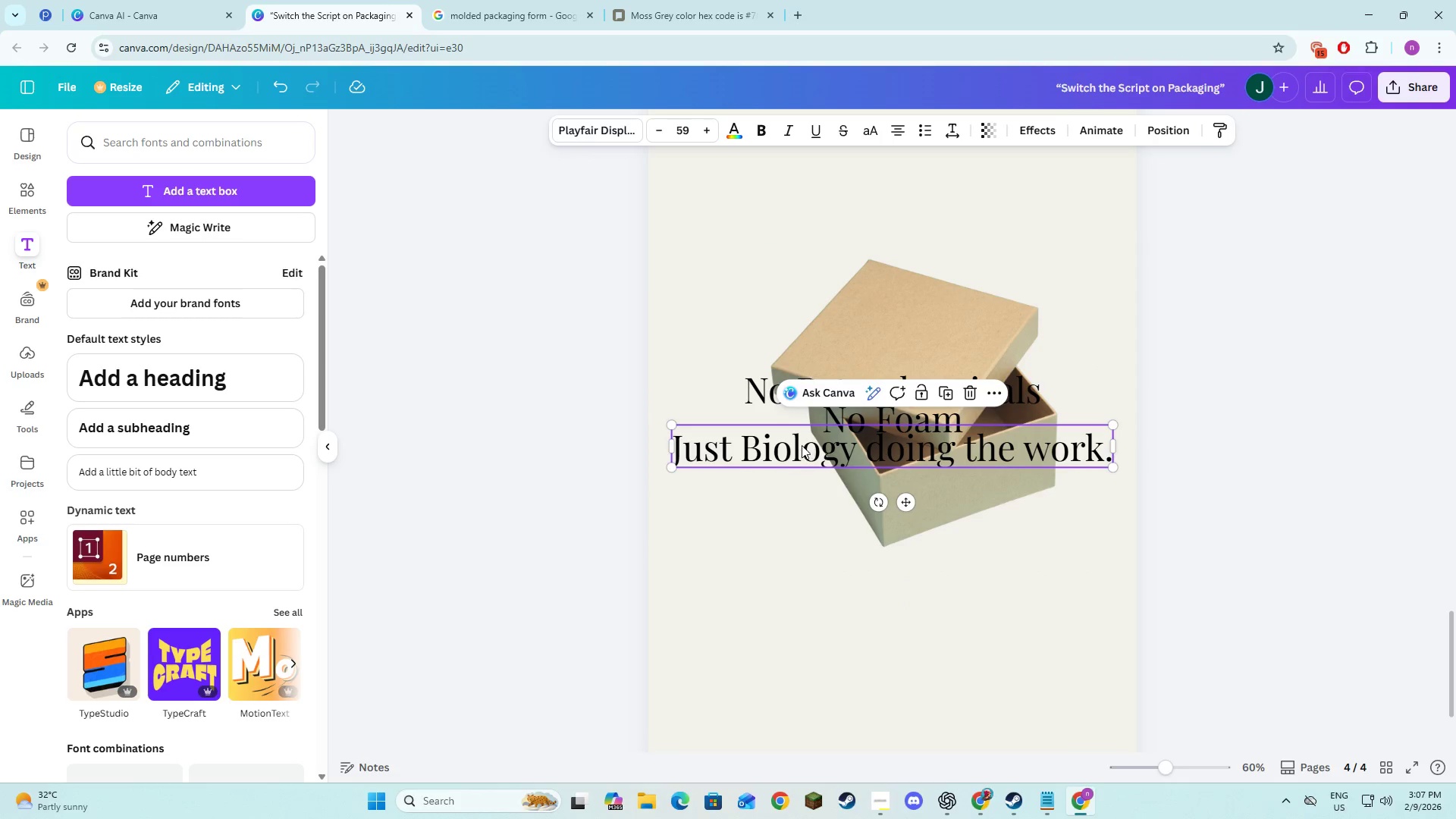 
left_click_drag(start_coordinate=[802, 445], to_coordinate=[804, 482])
 